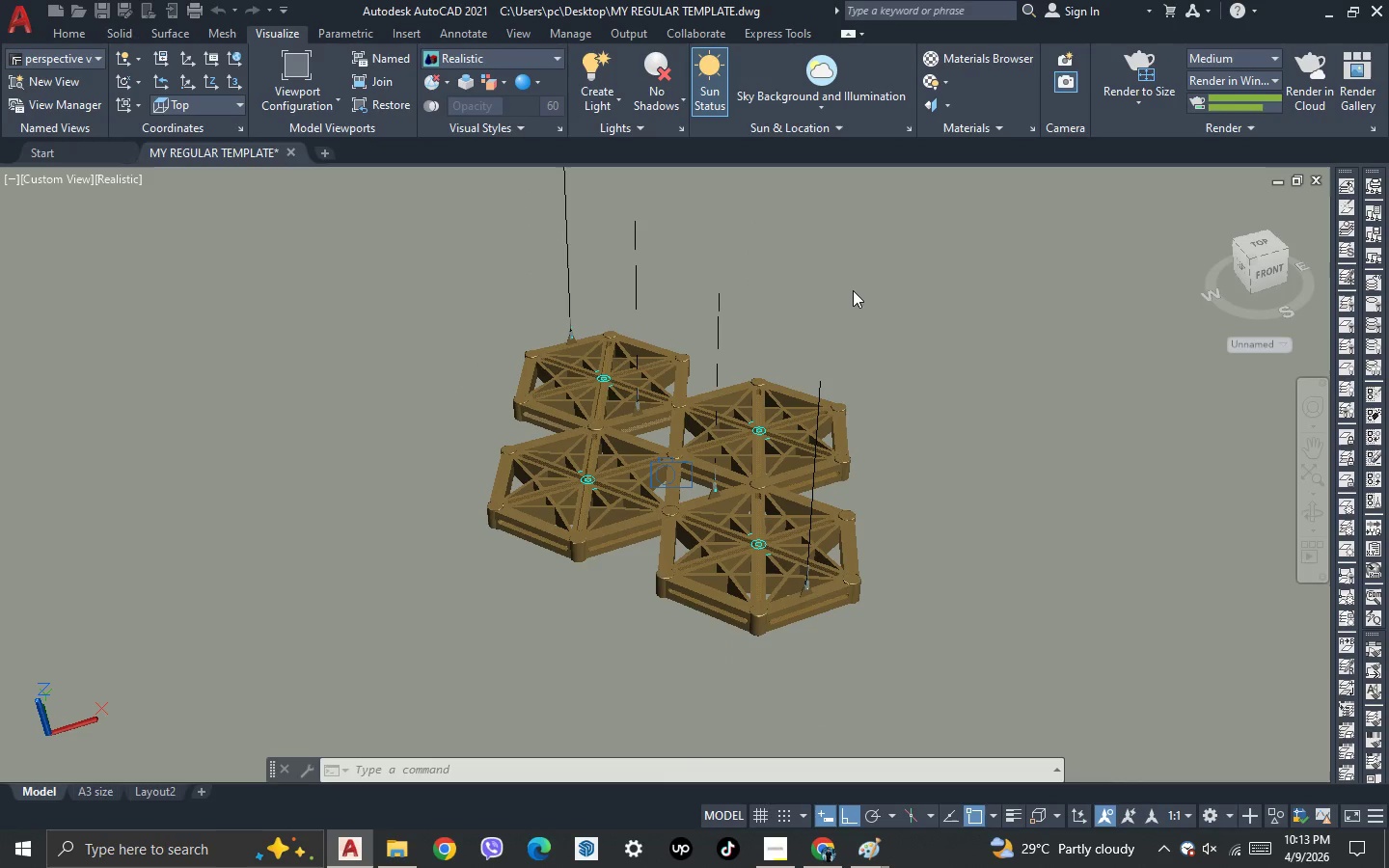 
scroll: coordinate [853, 290], scroll_direction: up, amount: 4.0
 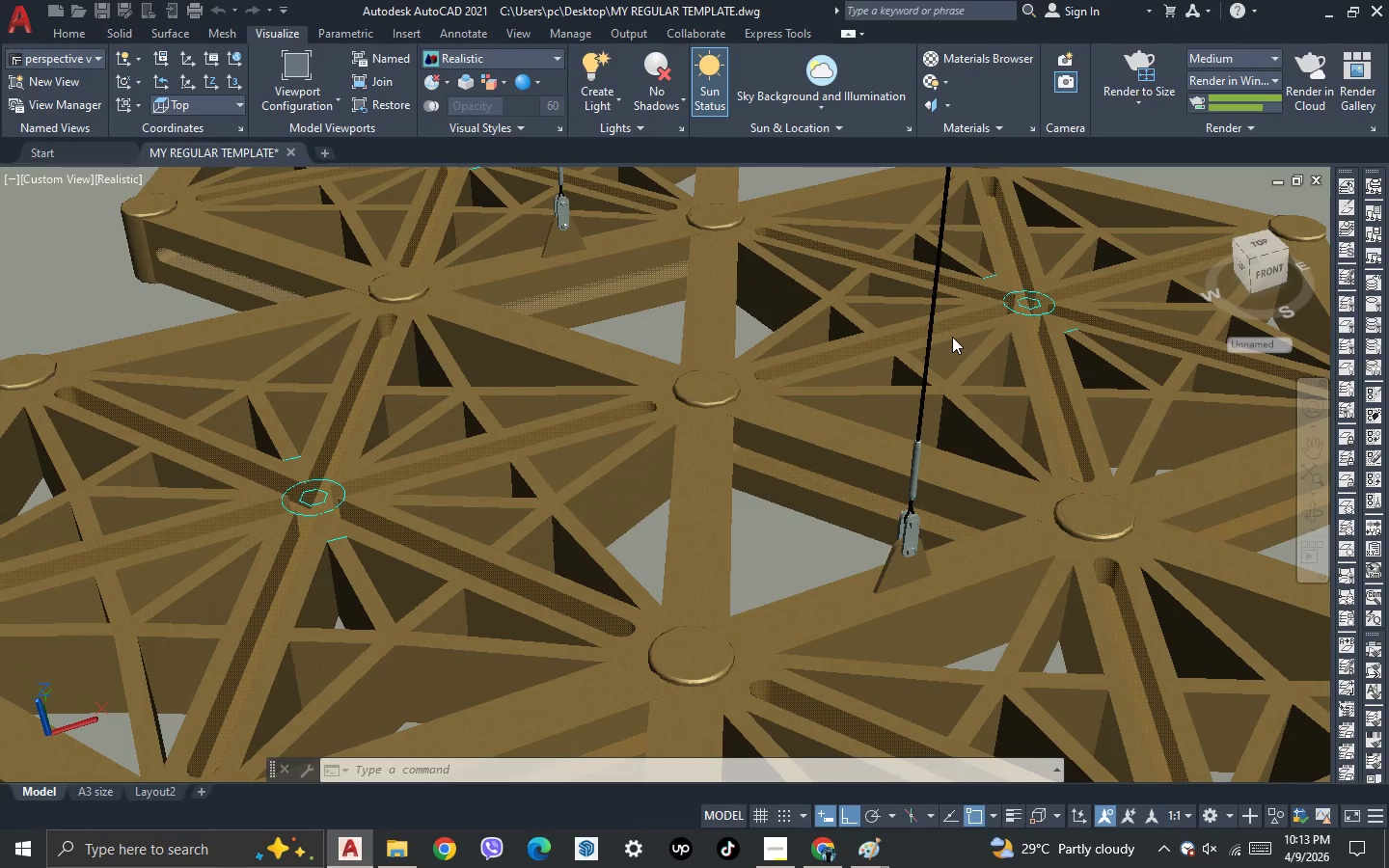 
scroll: coordinate [952, 337], scroll_direction: down, amount: 2.0
 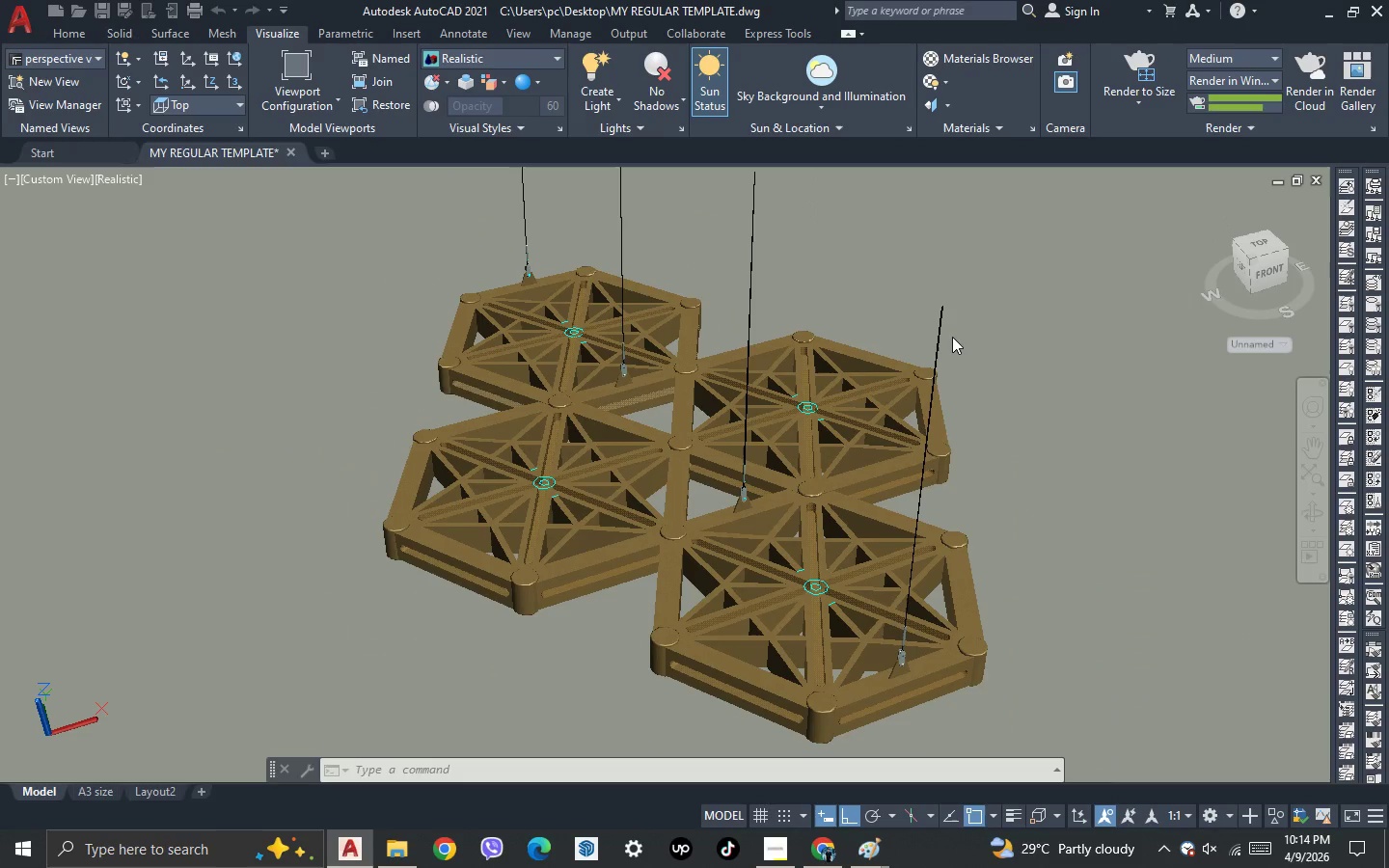 
scroll: coordinate [952, 337], scroll_direction: up, amount: 1.0
 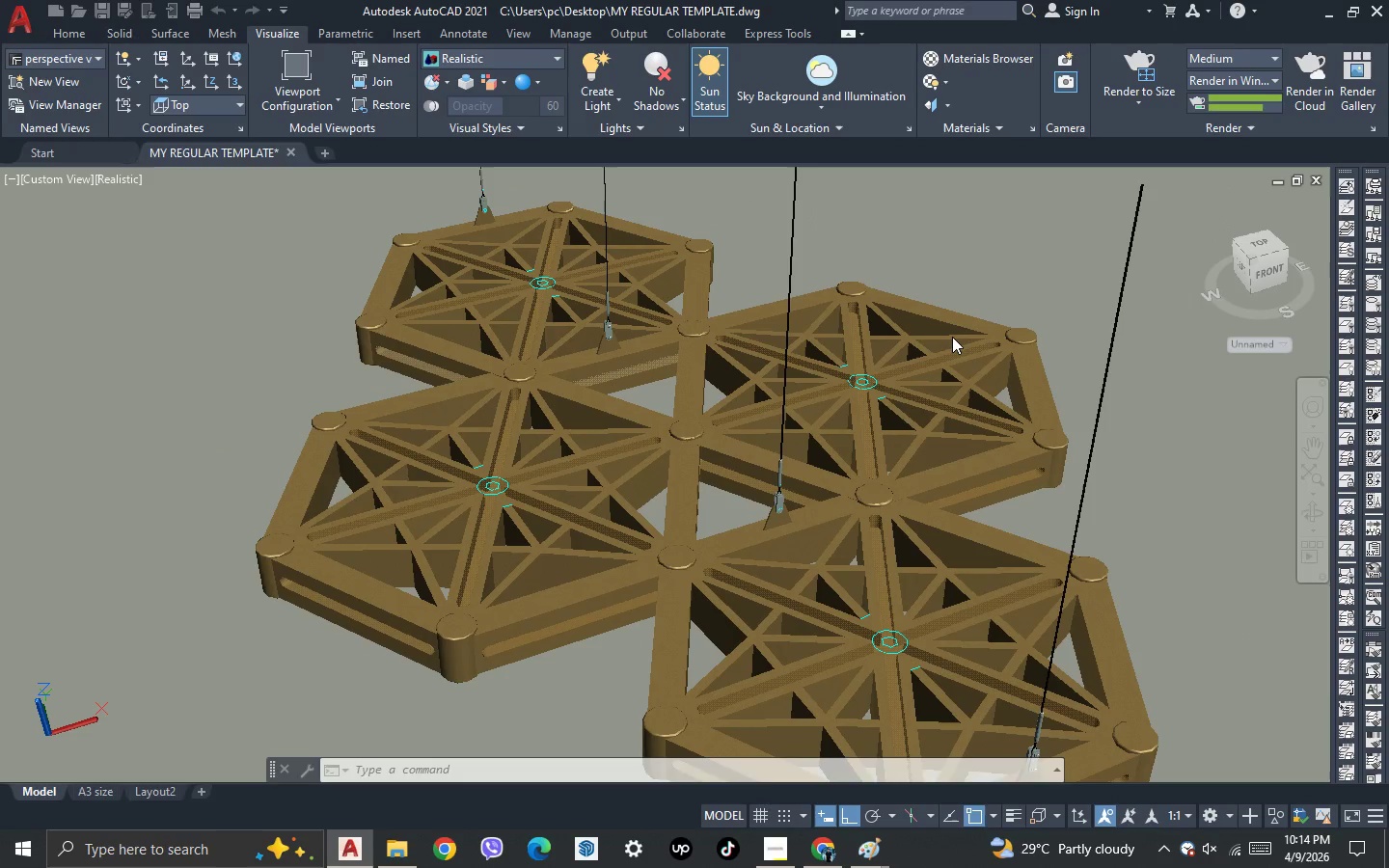 
key(Escape)
 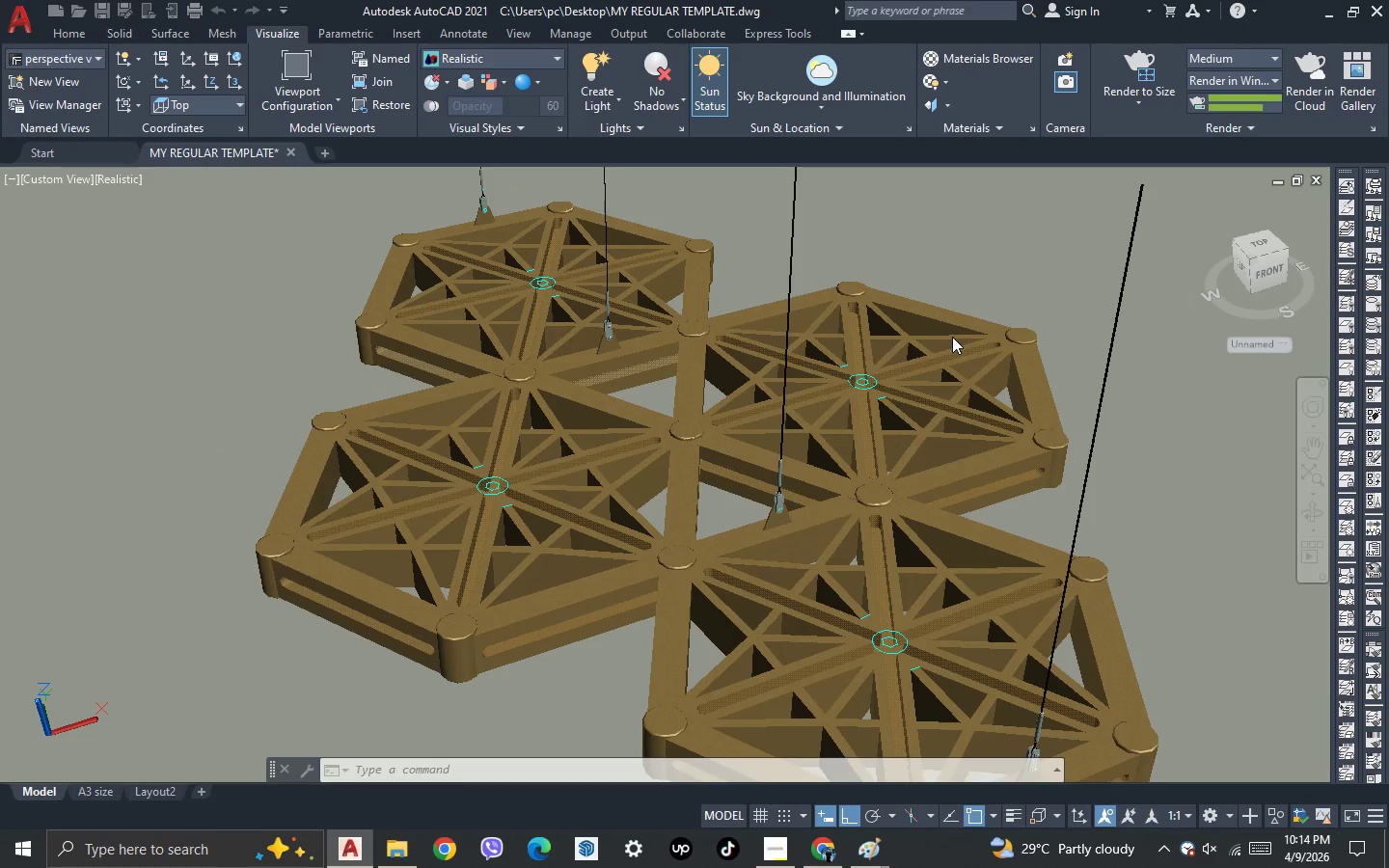 
wait(8.06)
 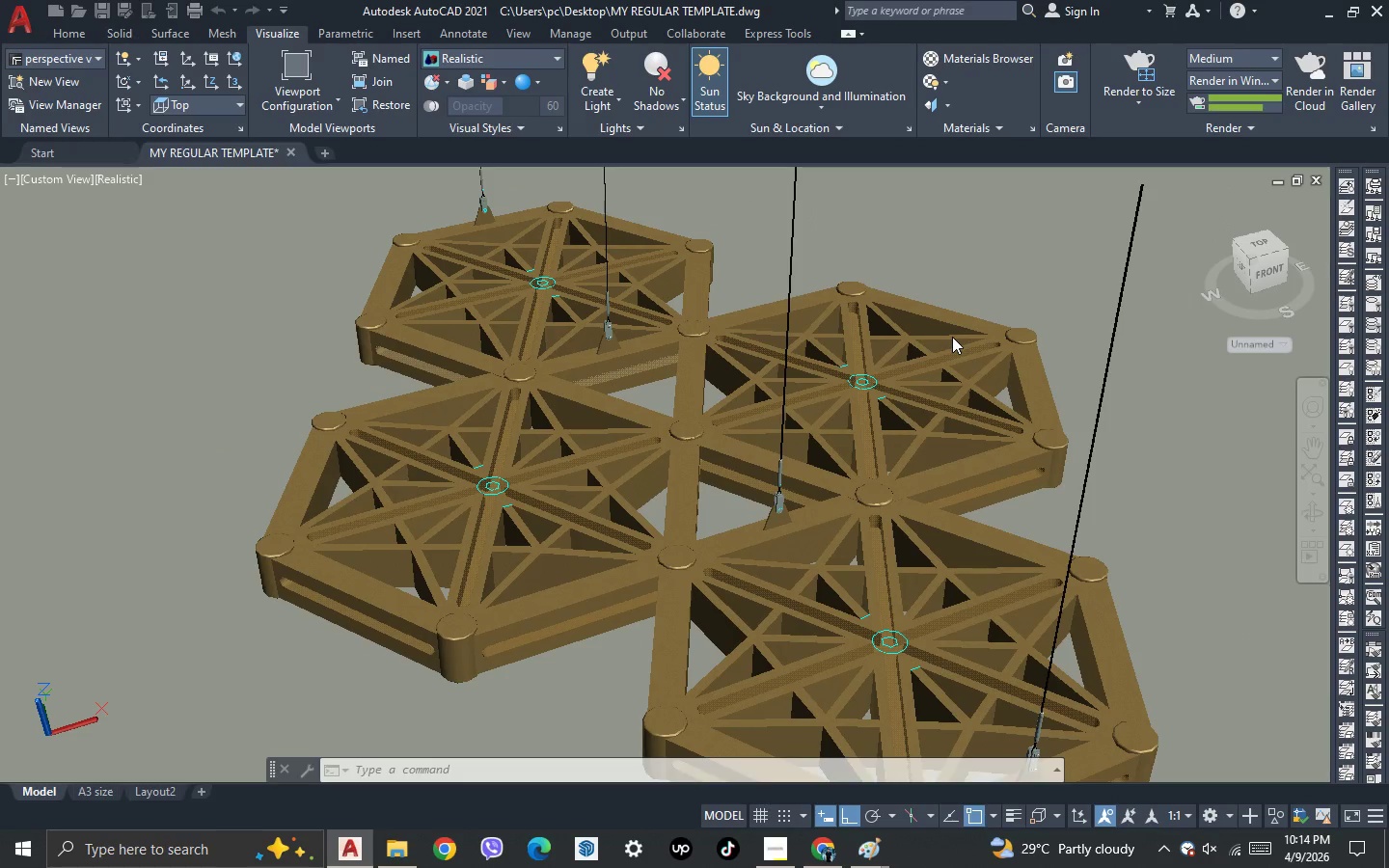 
key(Escape)
 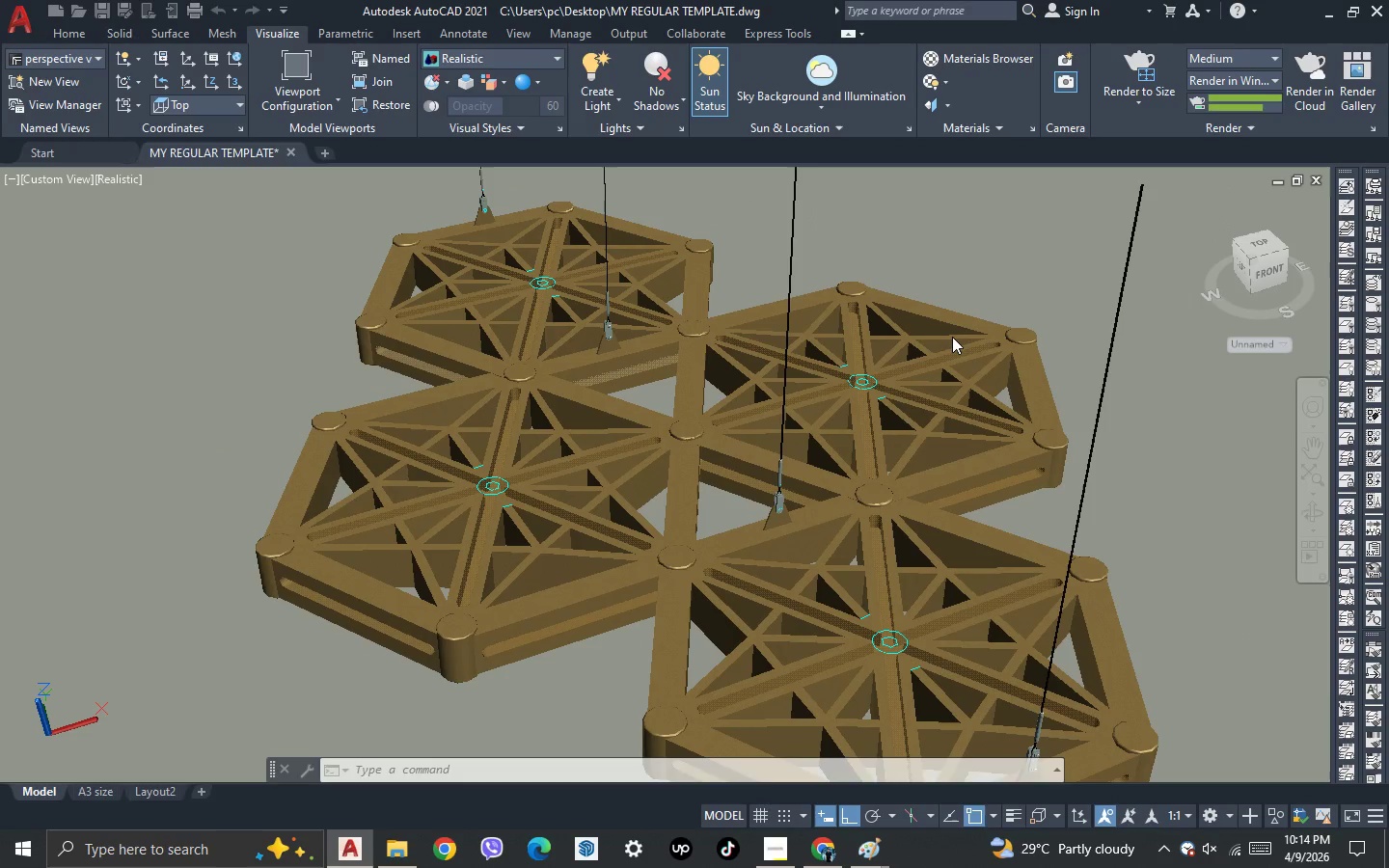 
scroll: coordinate [952, 337], scroll_direction: down, amount: 2.0
 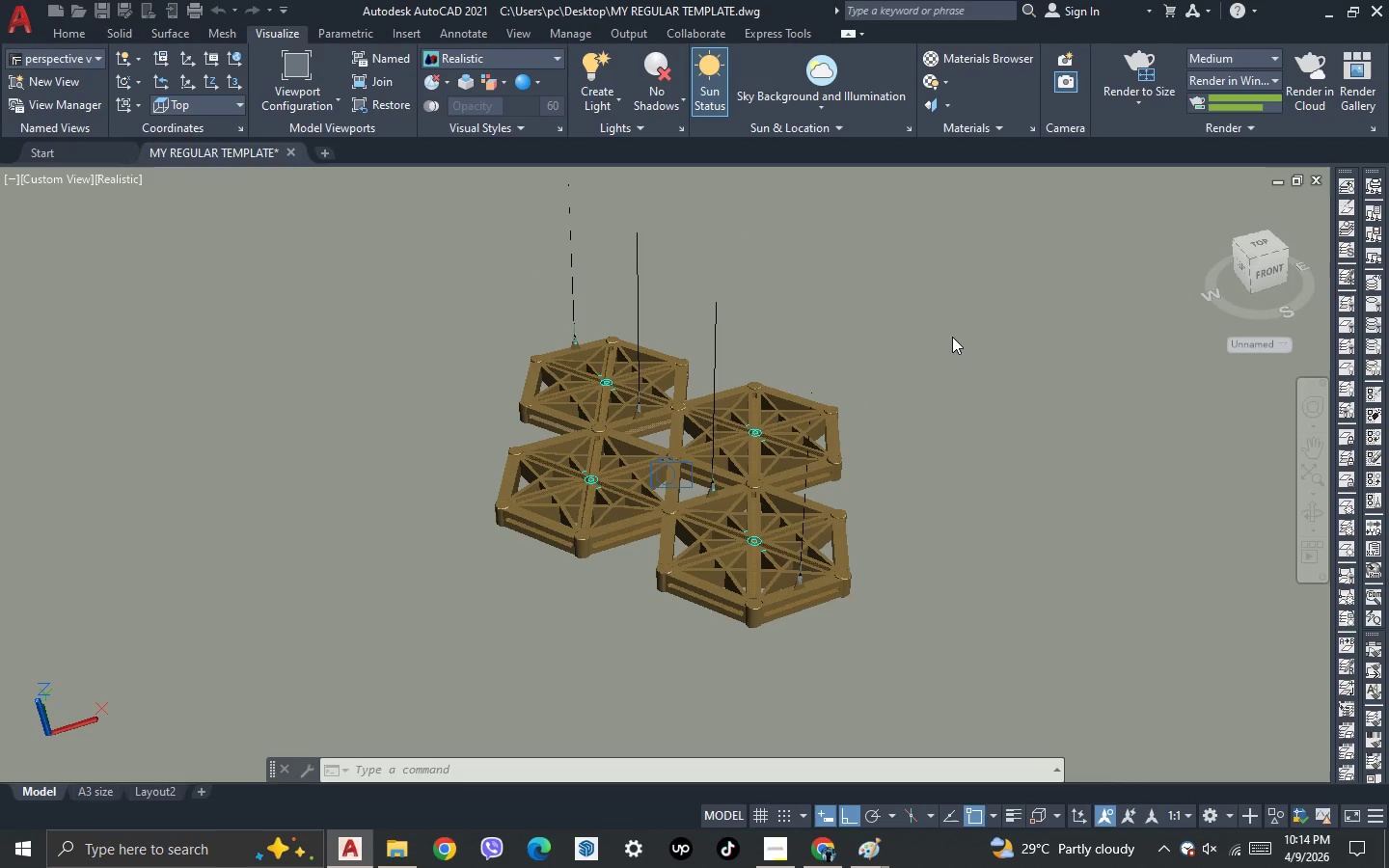 
scroll: coordinate [952, 337], scroll_direction: up, amount: 2.0
 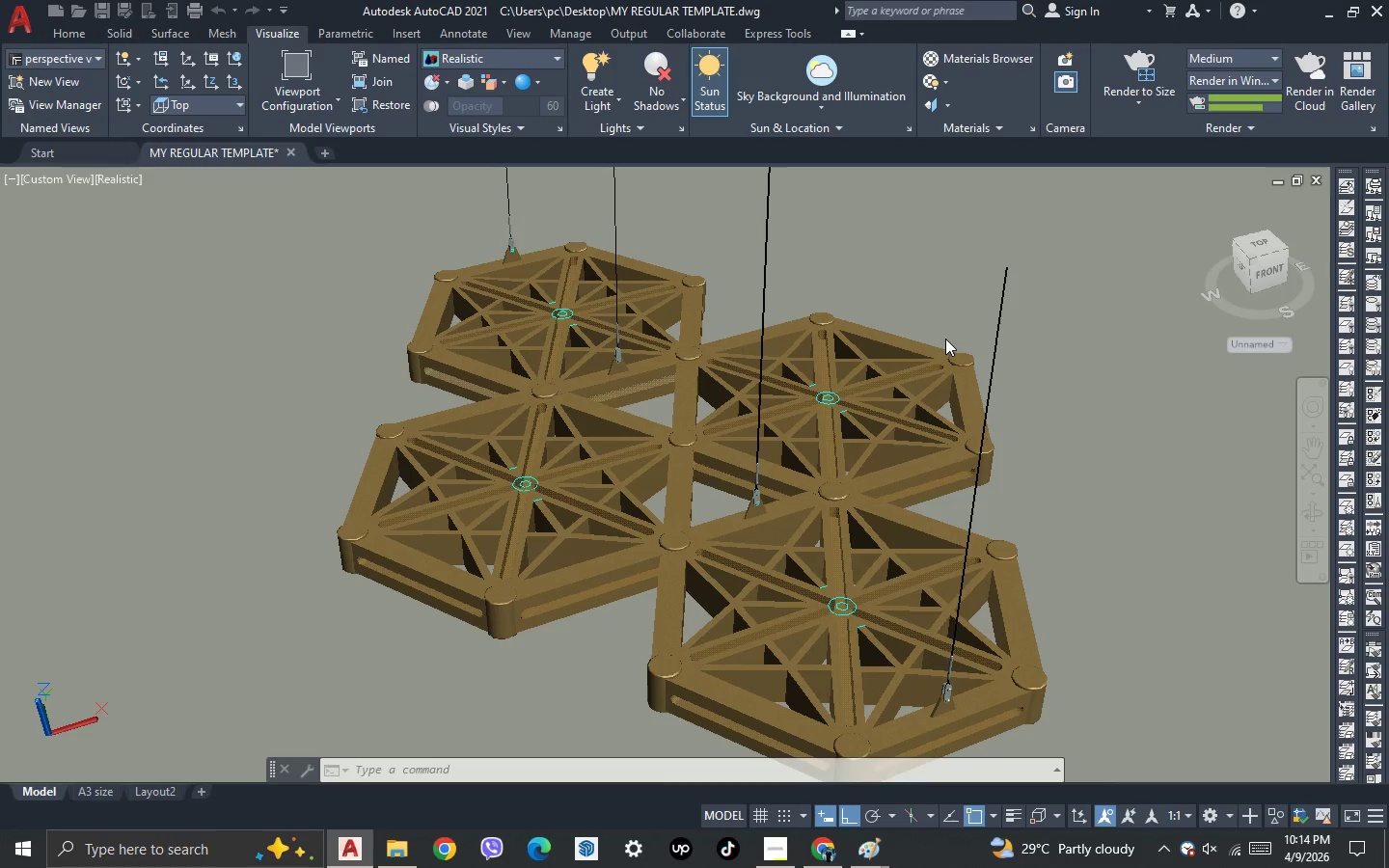 
scroll: coordinate [945, 339], scroll_direction: none, amount: 0.0
 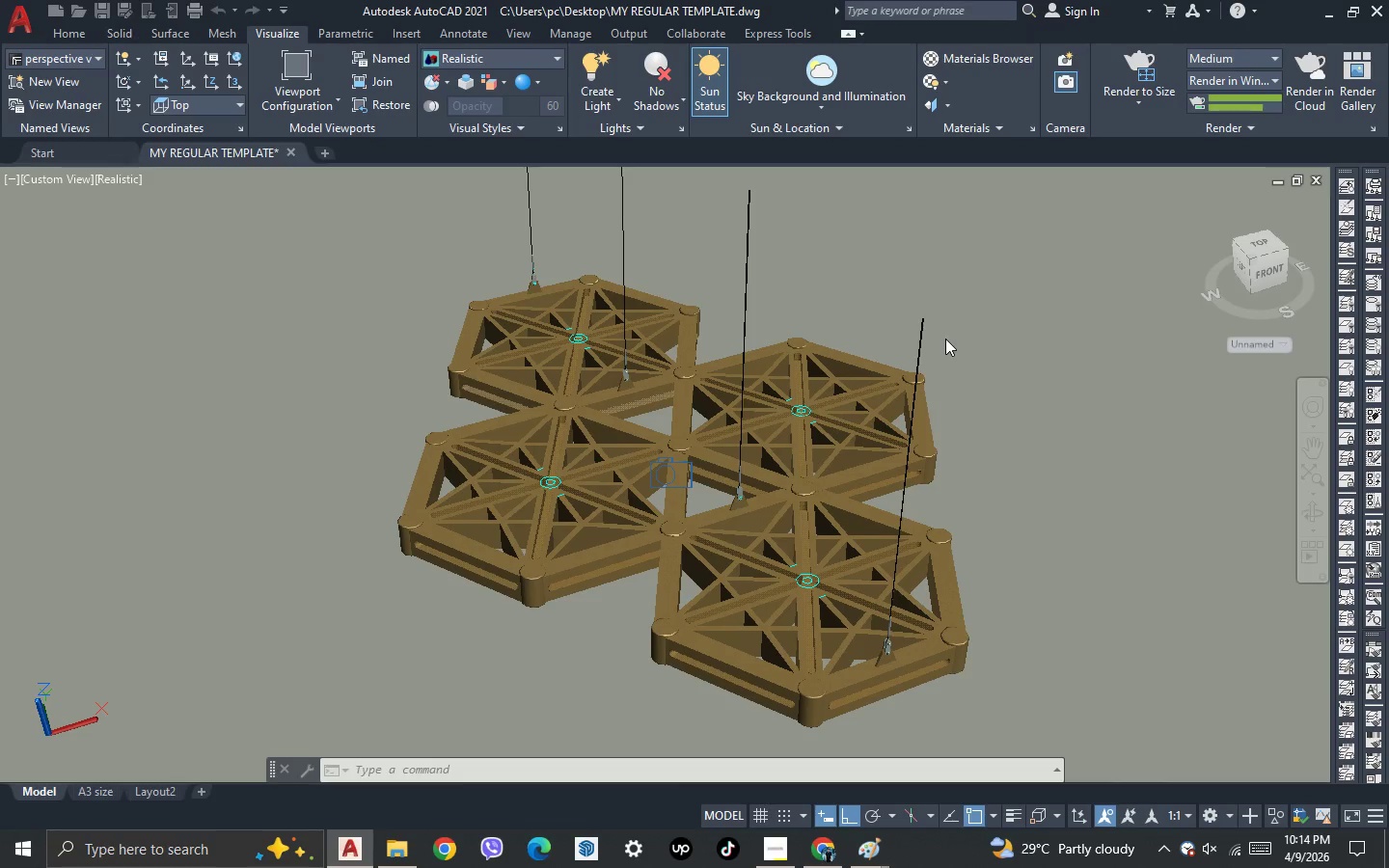 
scroll: coordinate [945, 339], scroll_direction: down, amount: 1.0
 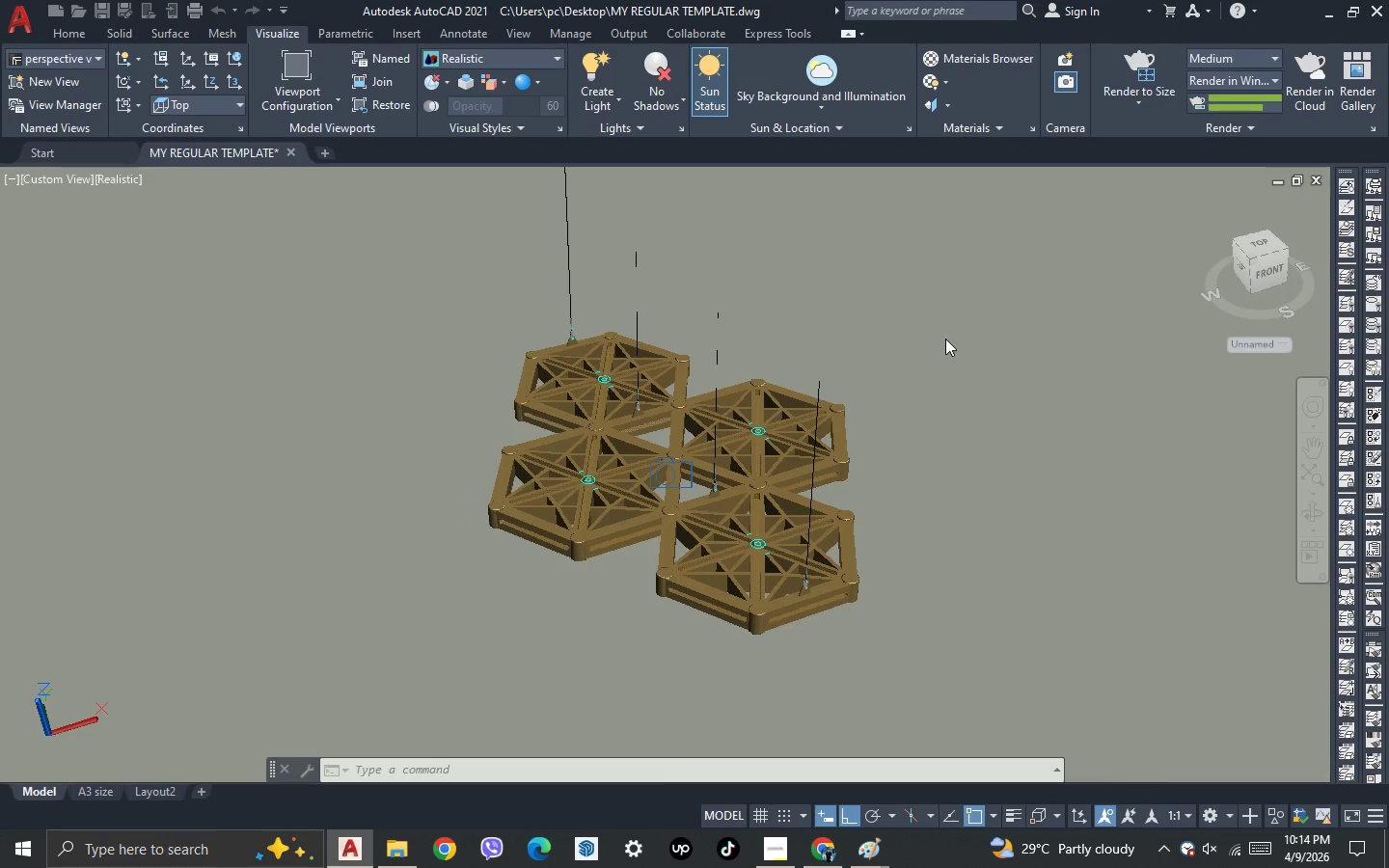 
scroll: coordinate [945, 339], scroll_direction: up, amount: 1.0
 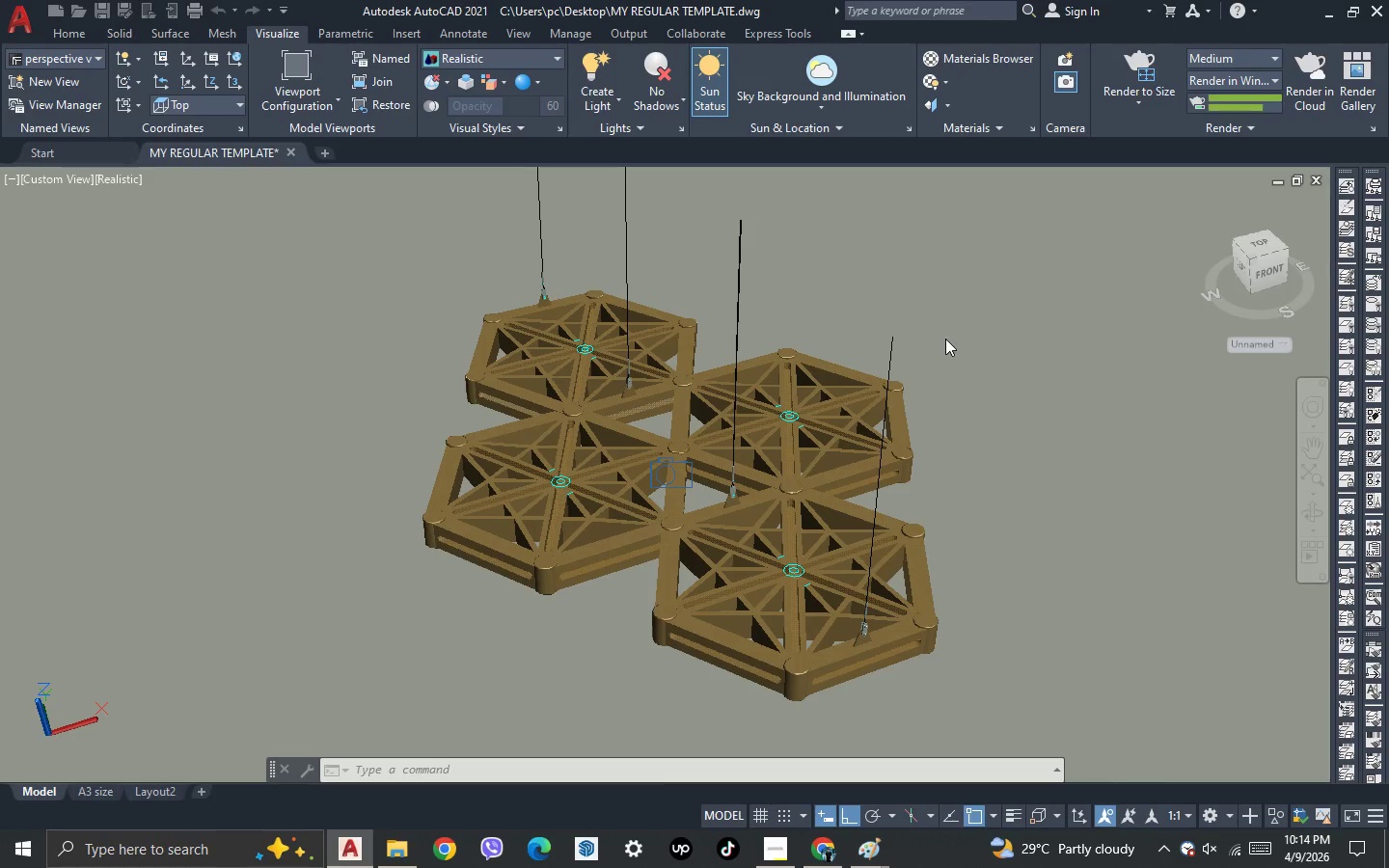 
scroll: coordinate [945, 339], scroll_direction: down, amount: 1.0
 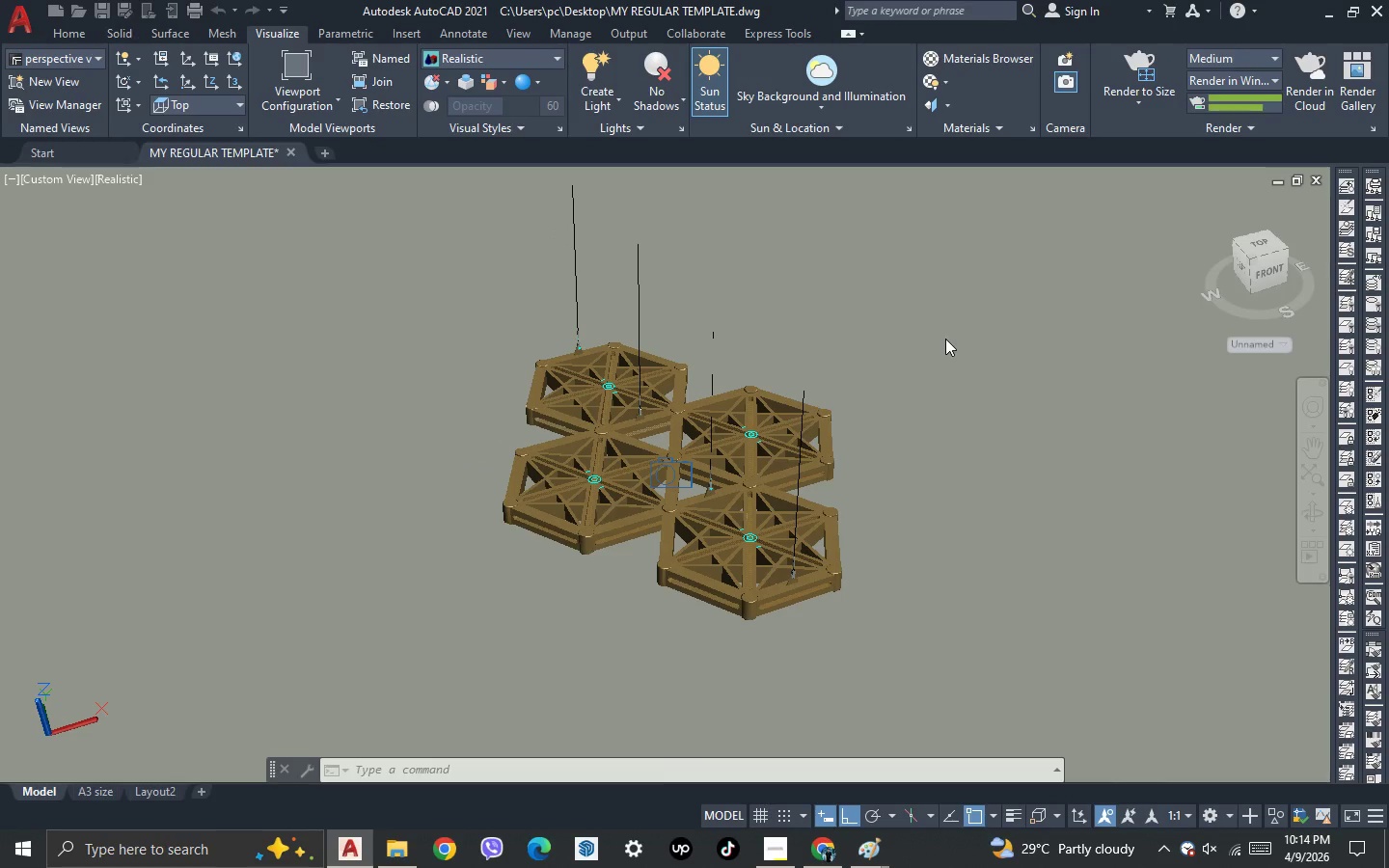 
scroll: coordinate [945, 339], scroll_direction: up, amount: 1.0
 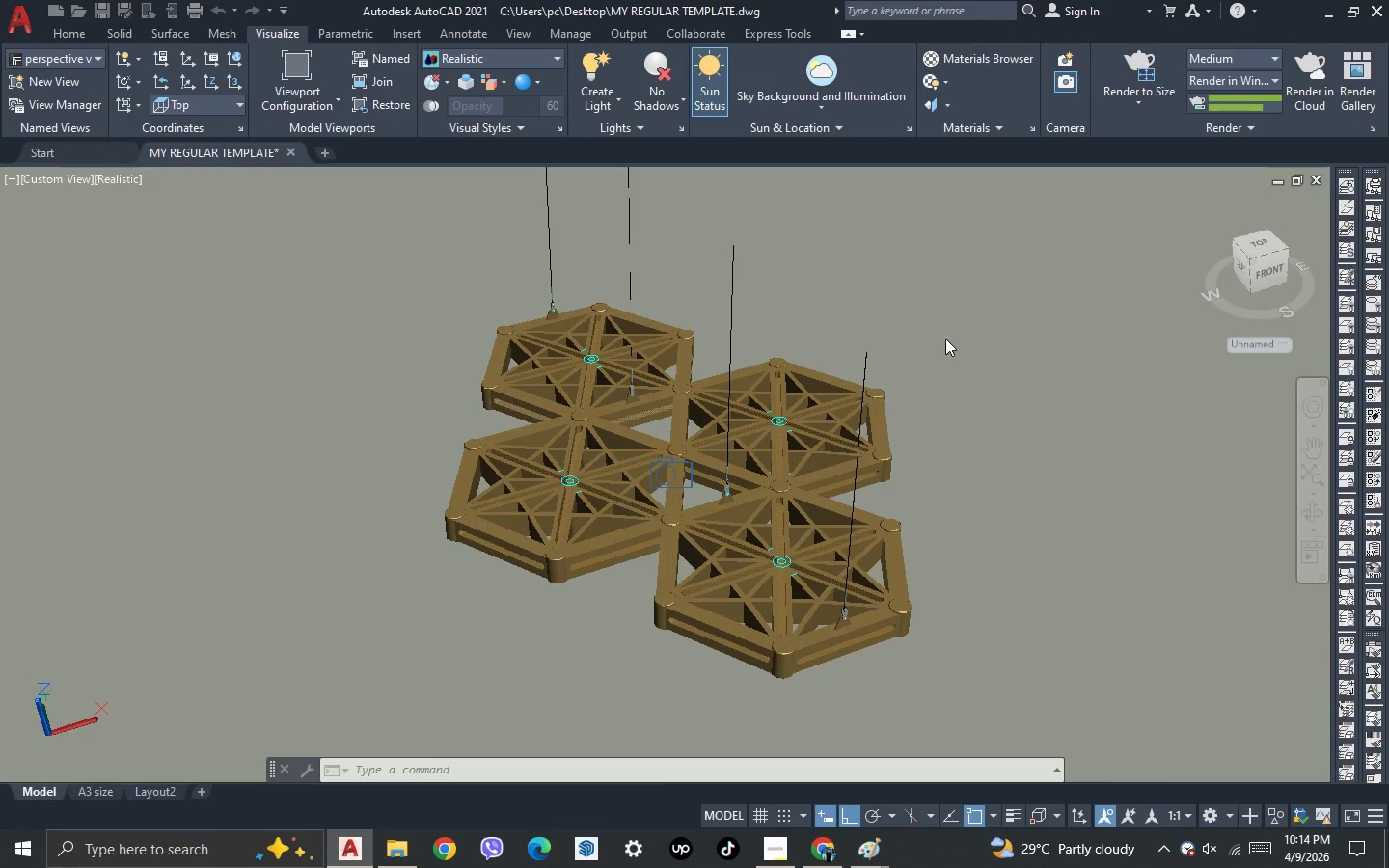 
scroll: coordinate [945, 339], scroll_direction: down, amount: 1.0
 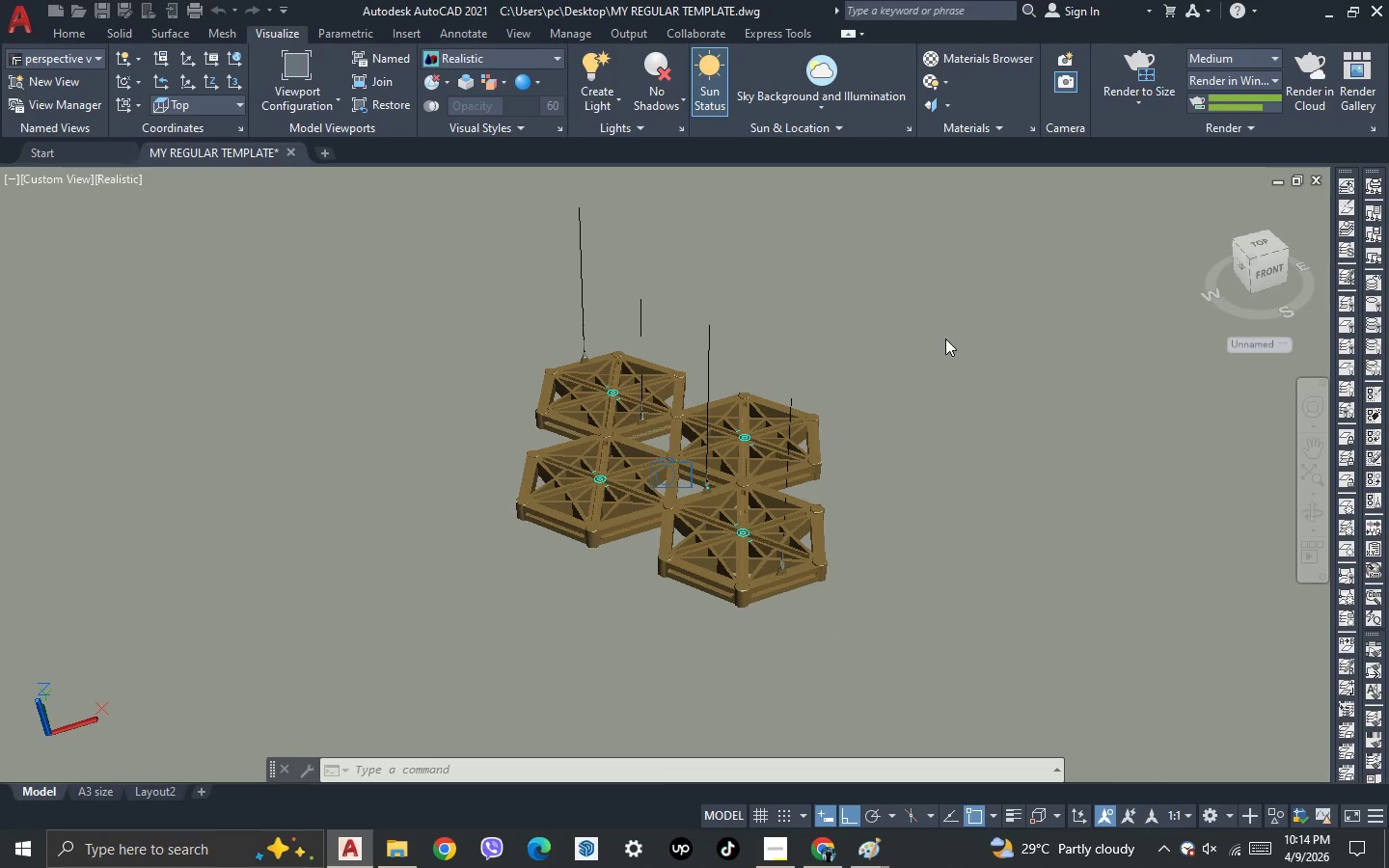 
scroll: coordinate [945, 339], scroll_direction: up, amount: 1.0
 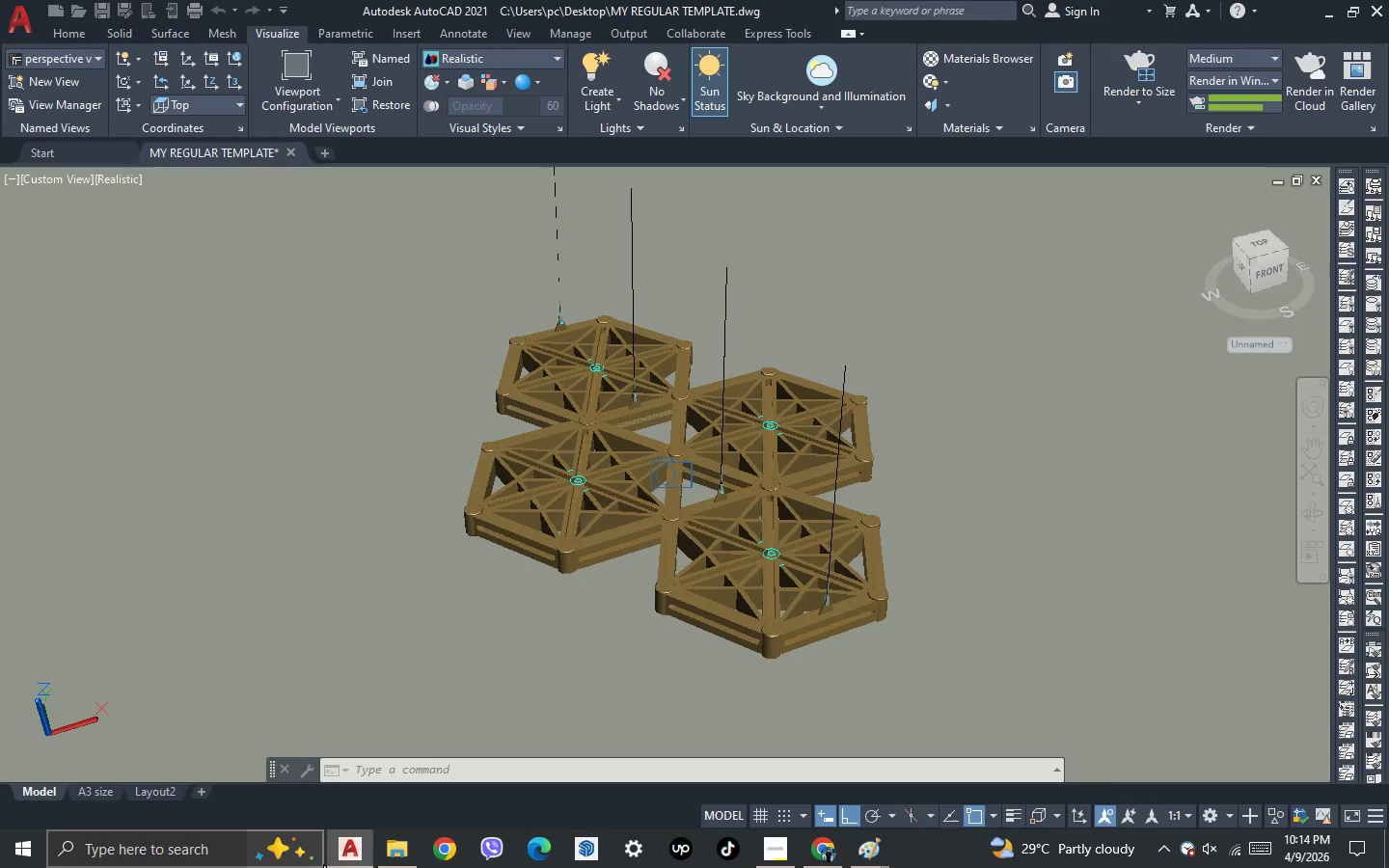 
left_click([349, 855])
 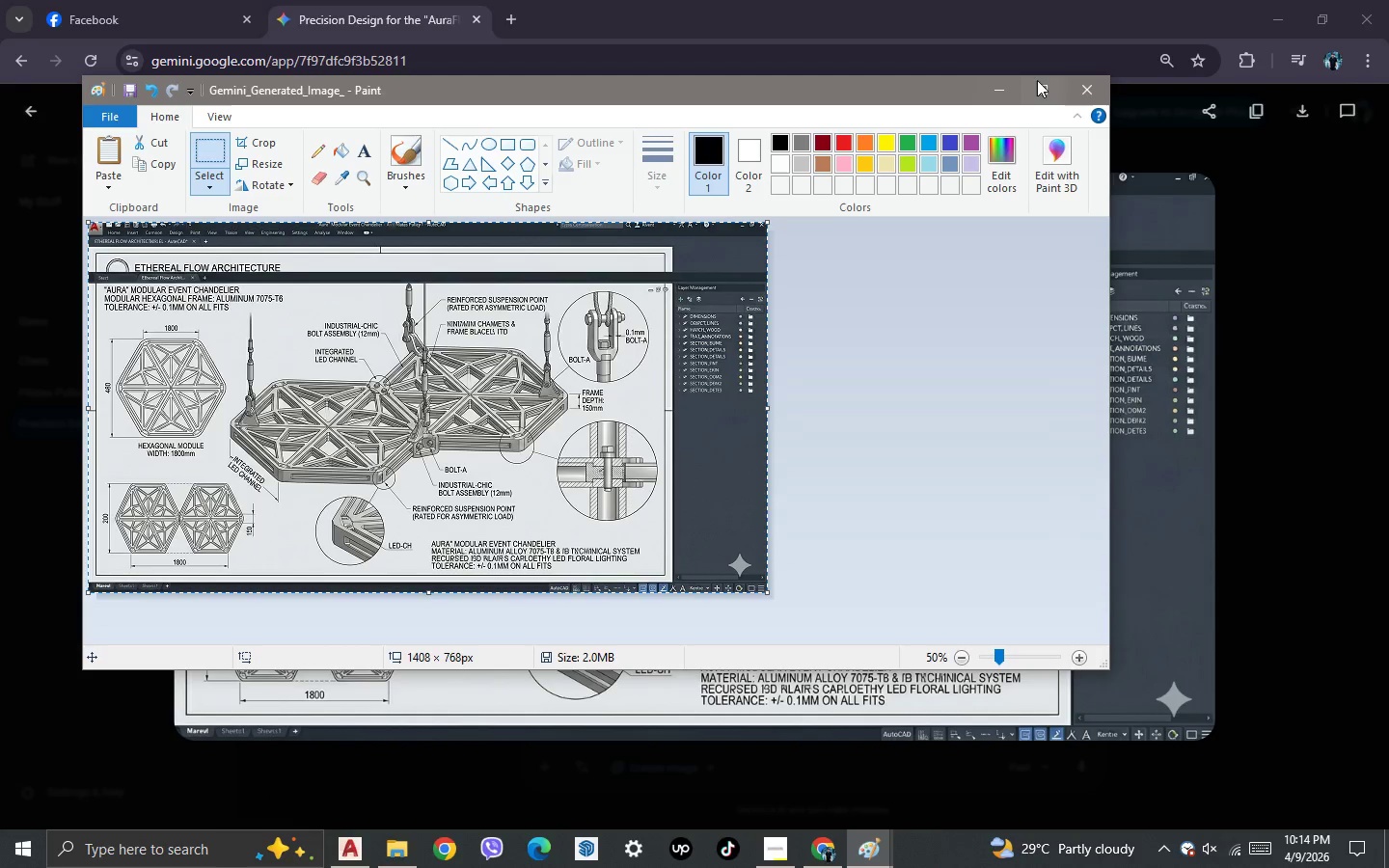 
left_click([1074, 86])
 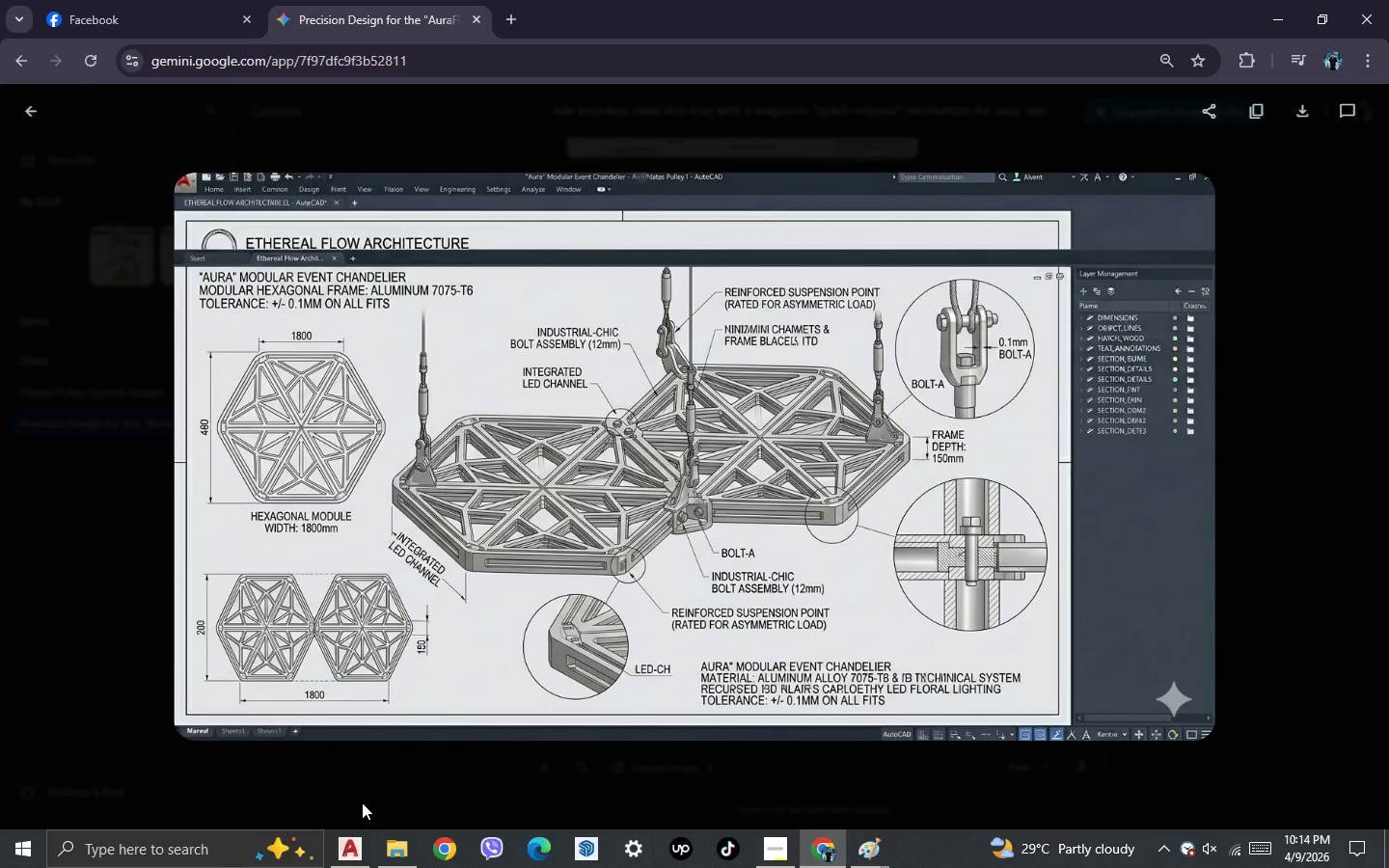 
mouse_move([373, 828])
 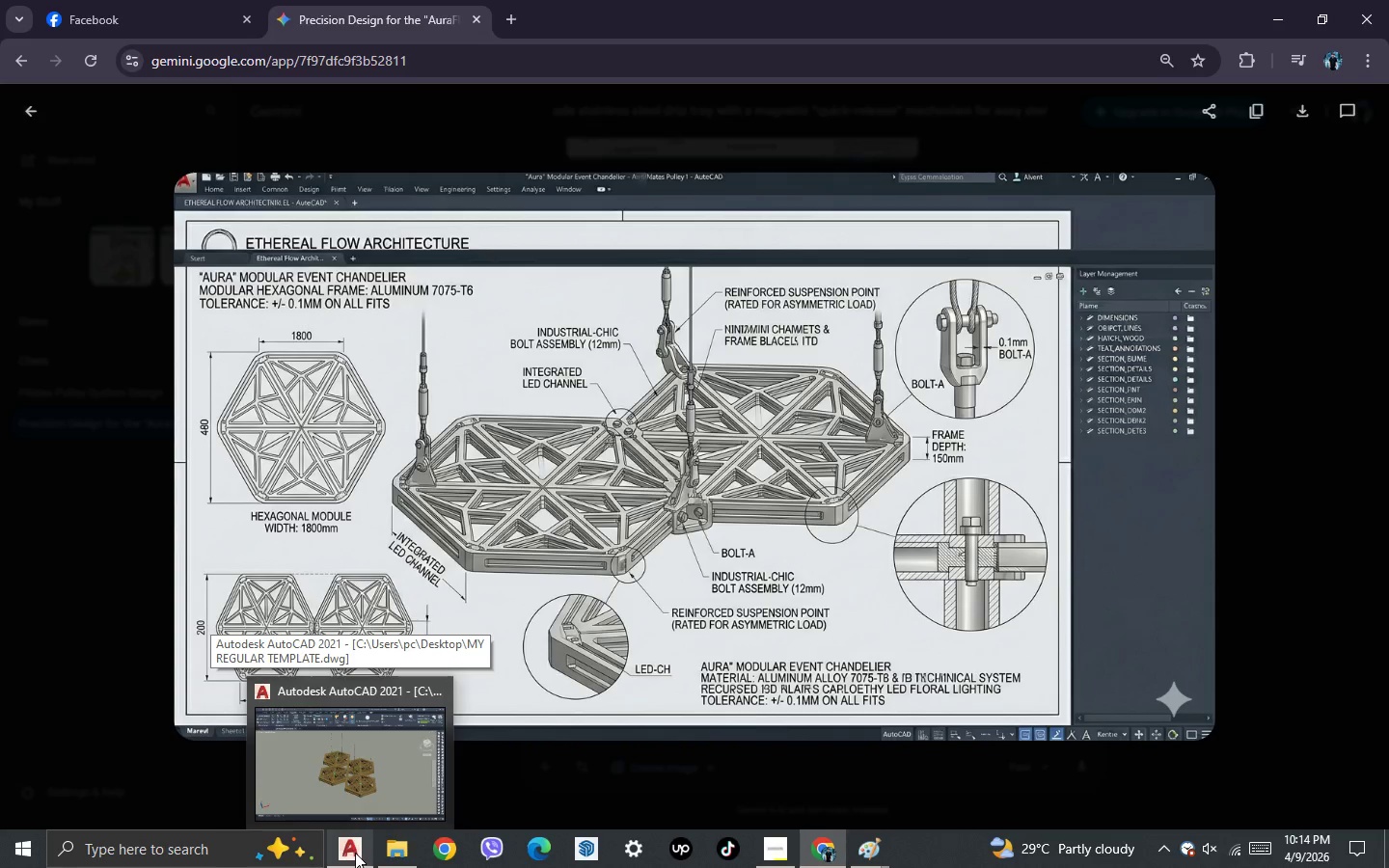 
wait(7.71)
 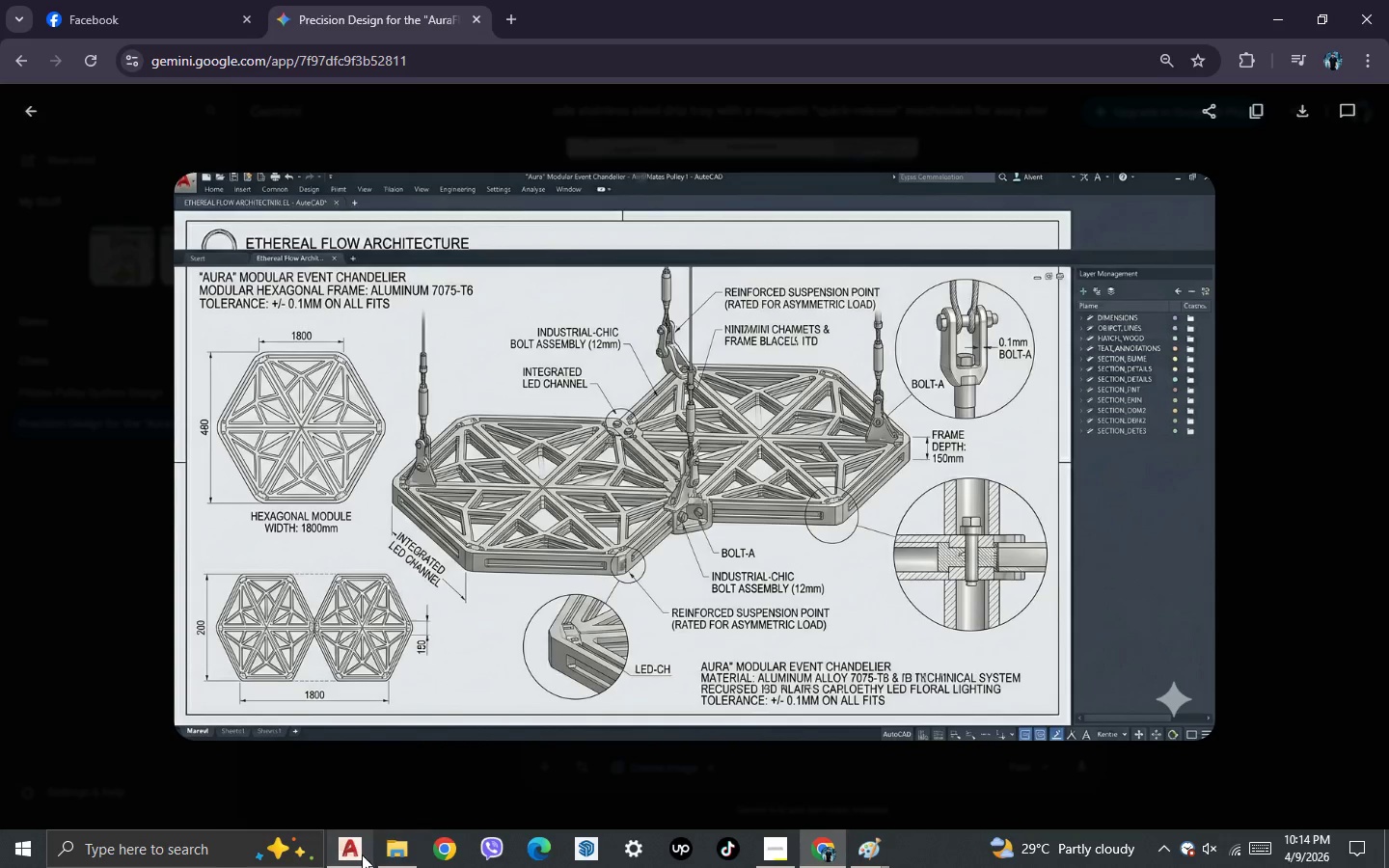 
left_click([355, 853])
 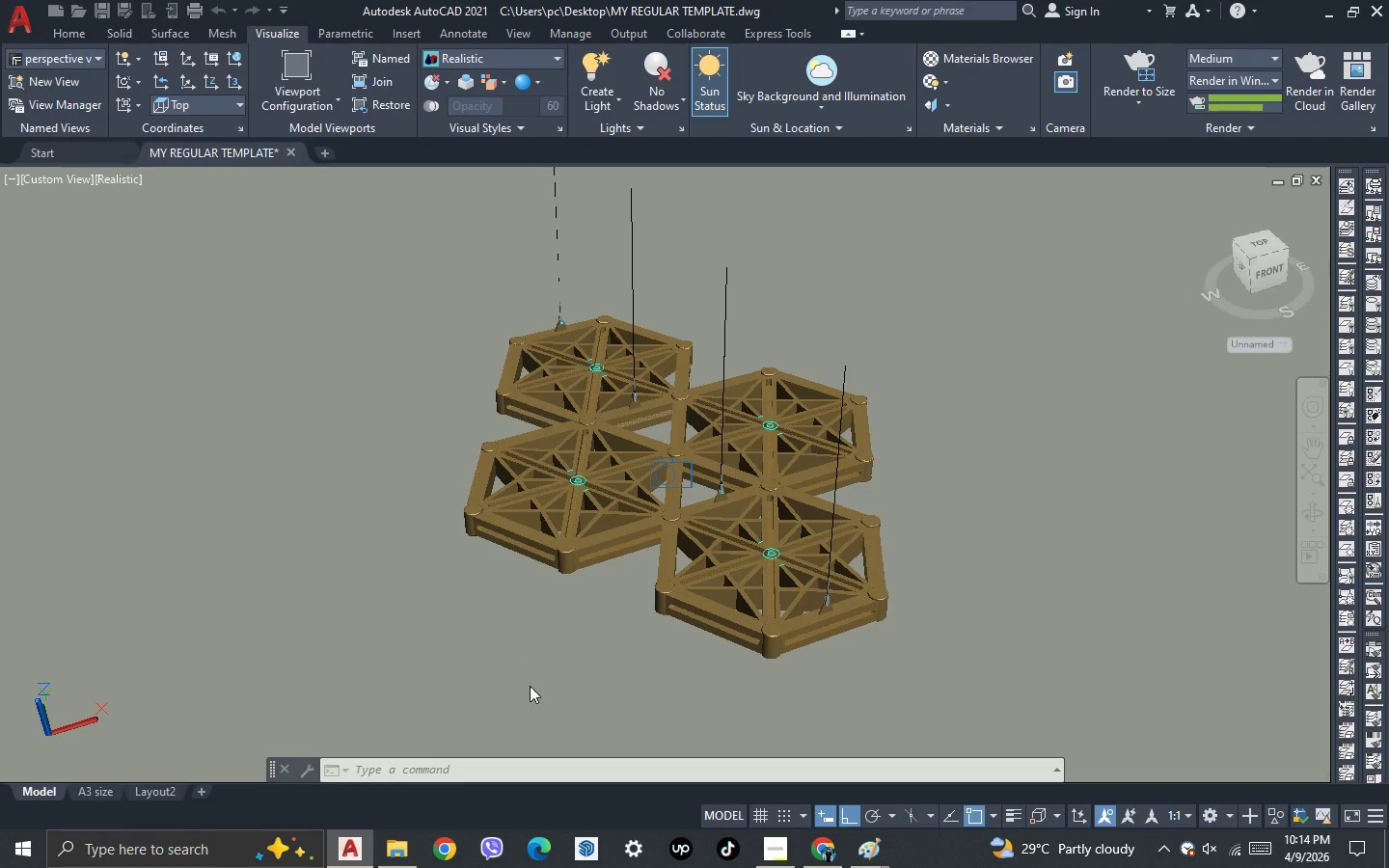 
wait(6.67)
 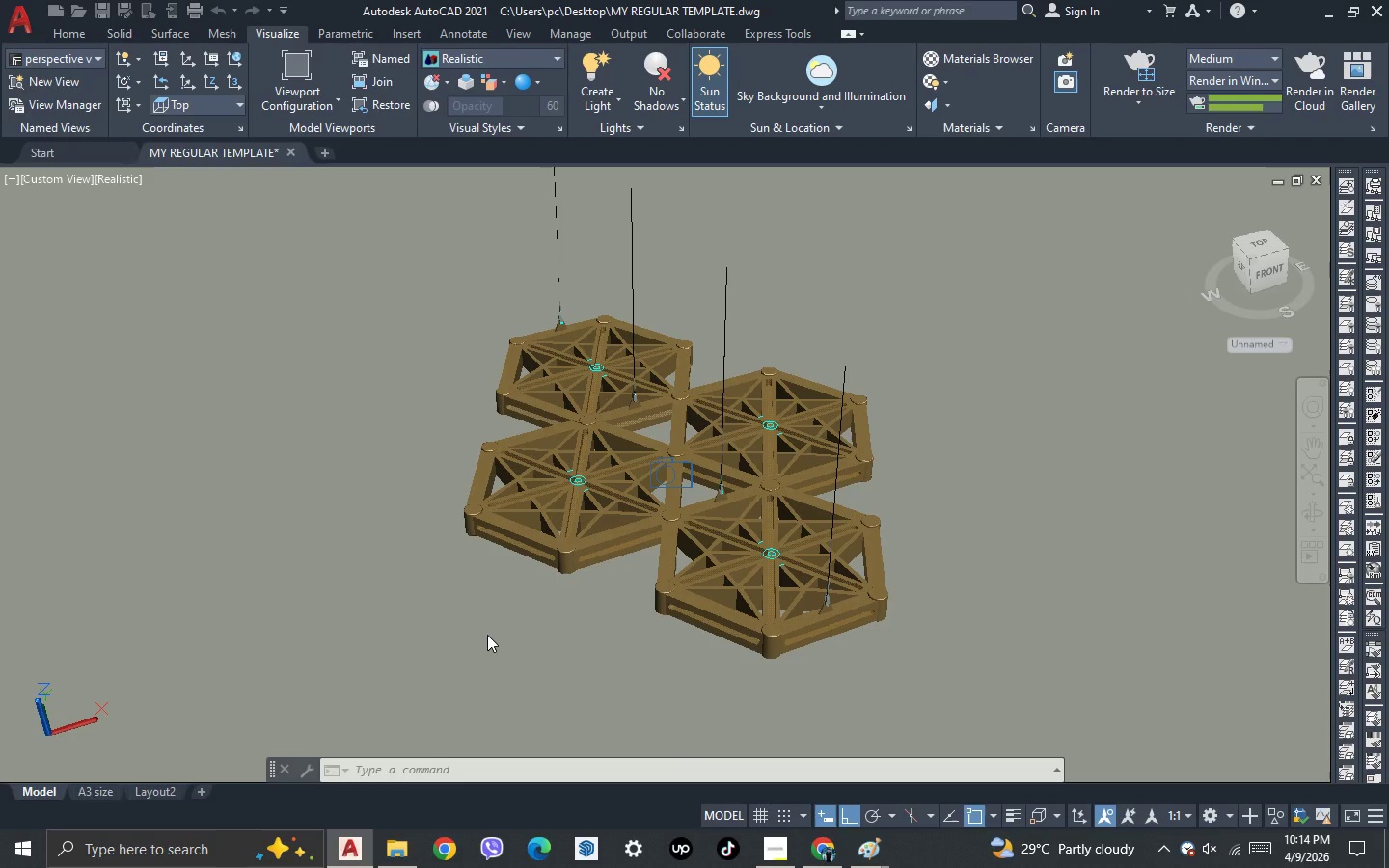 
scroll: coordinate [574, 615], scroll_direction: up, amount: 4.0
 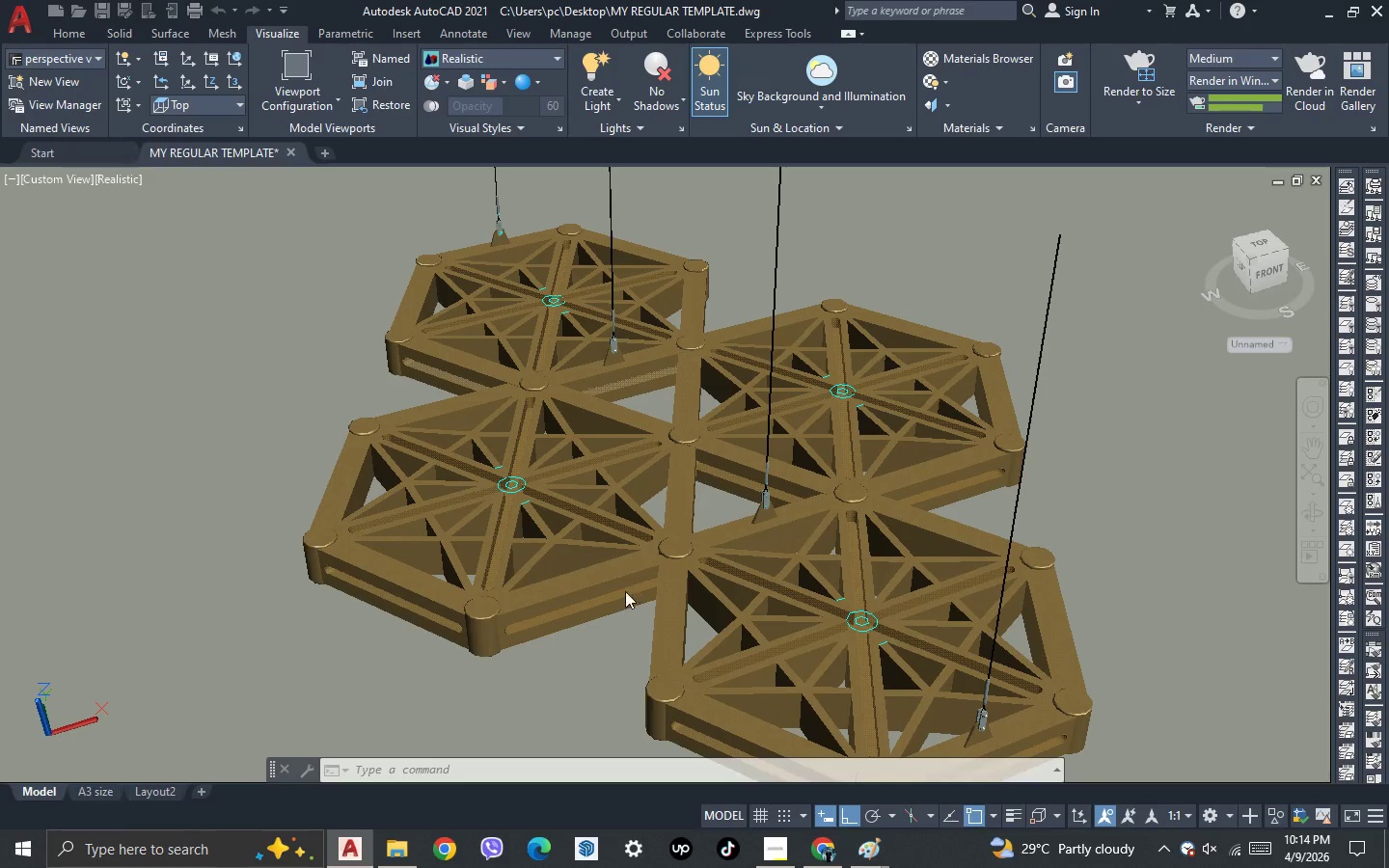 
scroll: coordinate [635, 552], scroll_direction: down, amount: 2.0
 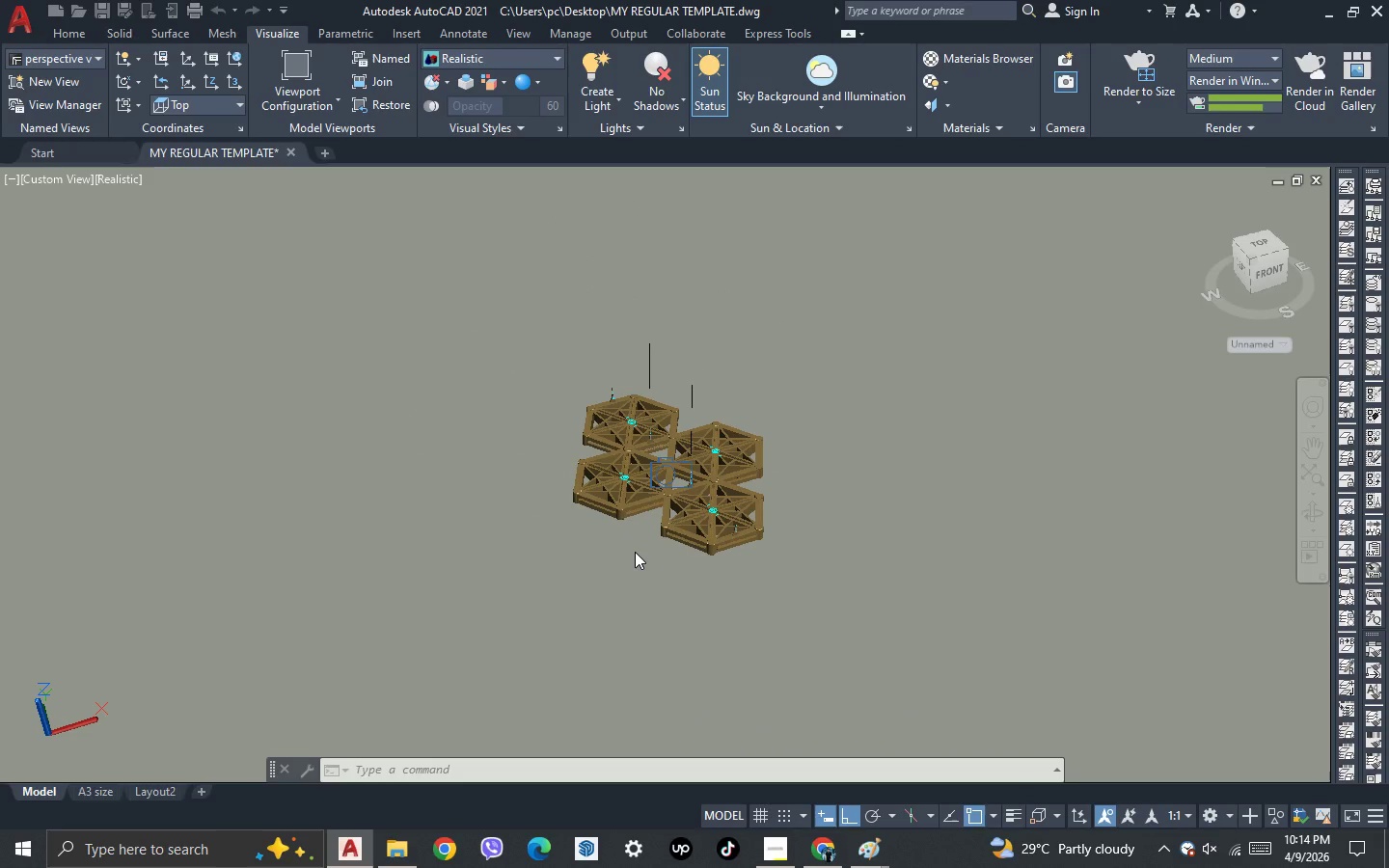 
scroll: coordinate [663, 517], scroll_direction: up, amount: 11.0
 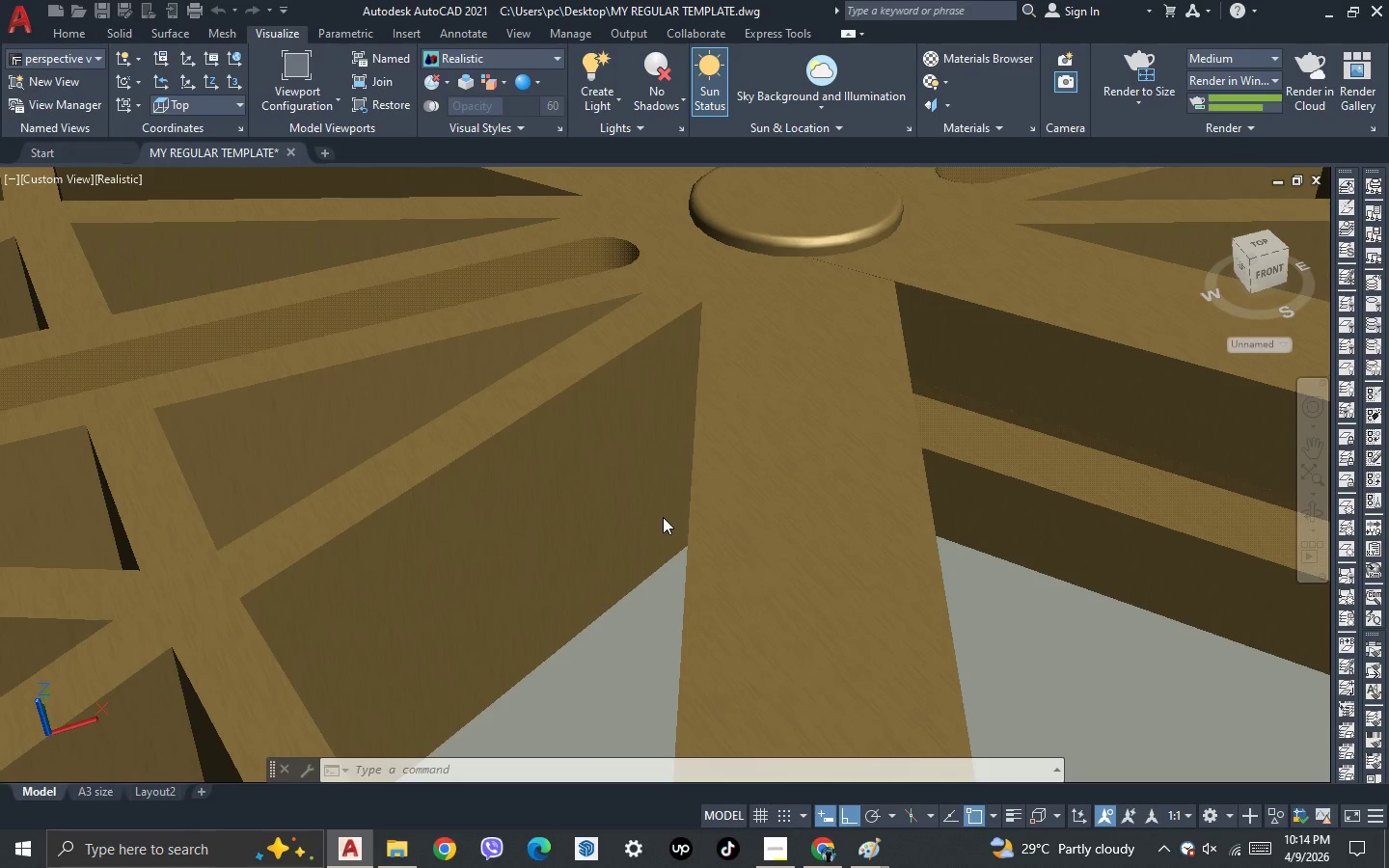 
scroll: coordinate [663, 517], scroll_direction: down, amount: 2.0
 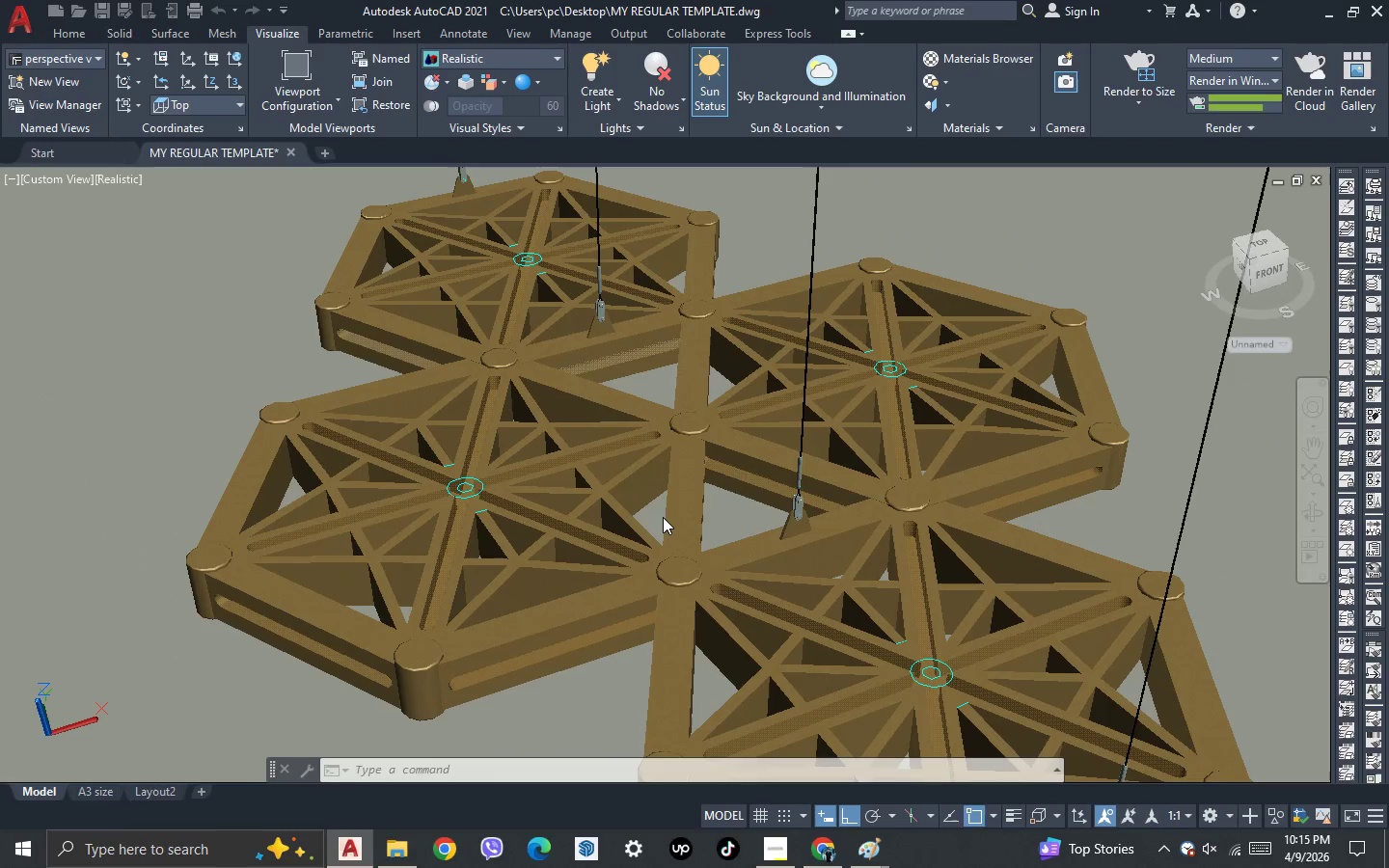 
type(re )
 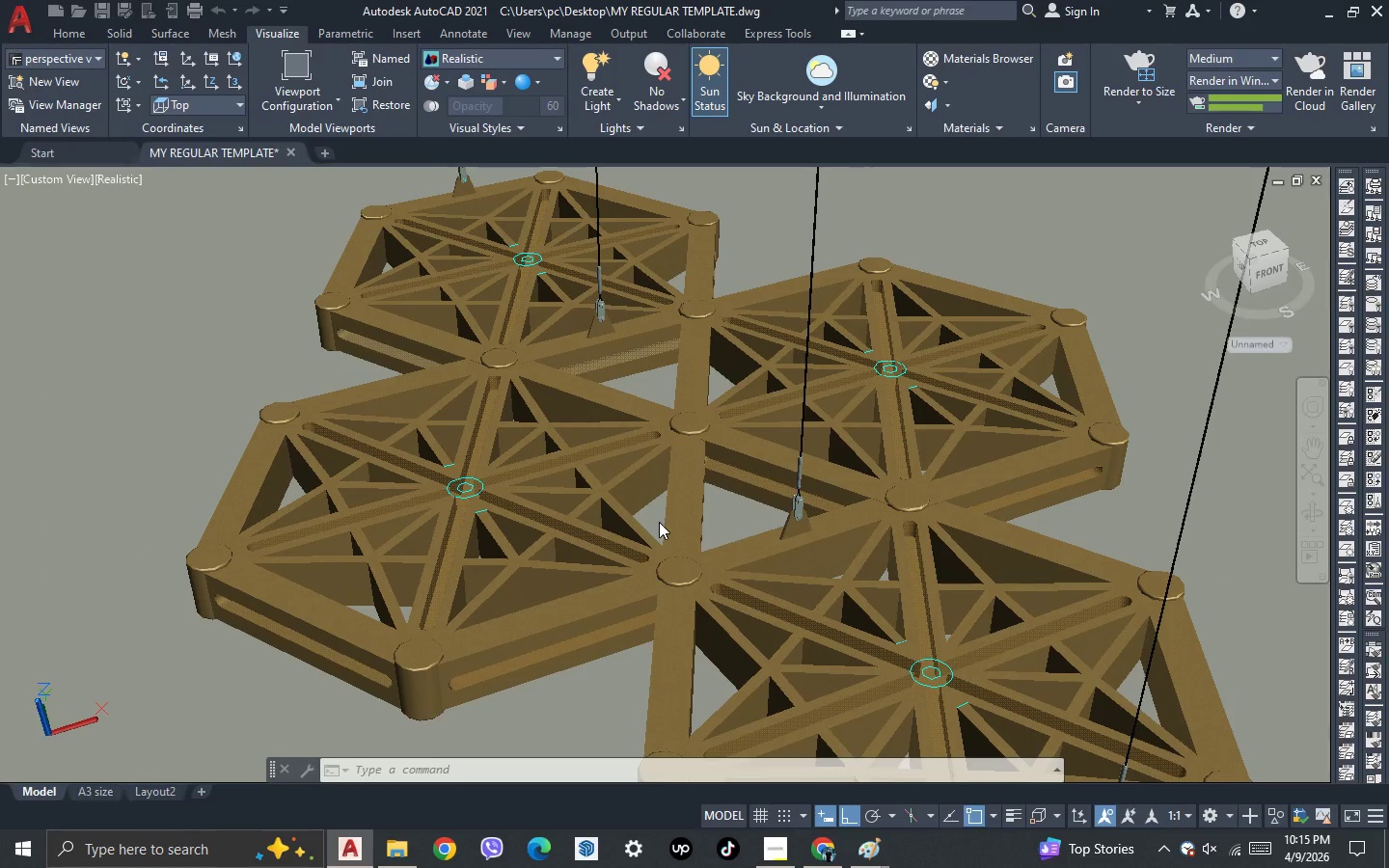 
scroll: coordinate [659, 522], scroll_direction: down, amount: 2.0
 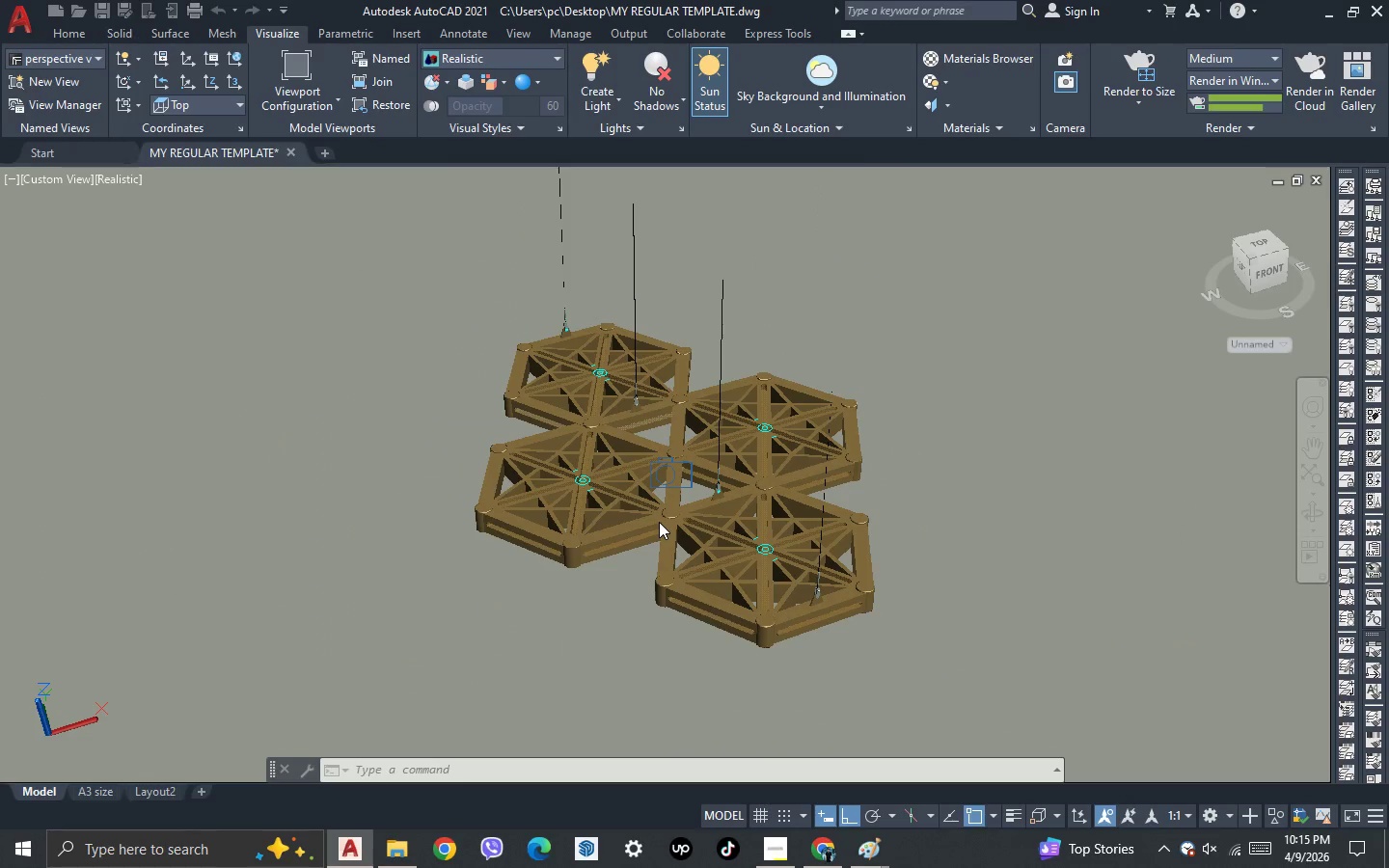 
scroll: coordinate [659, 522], scroll_direction: up, amount: 2.0
 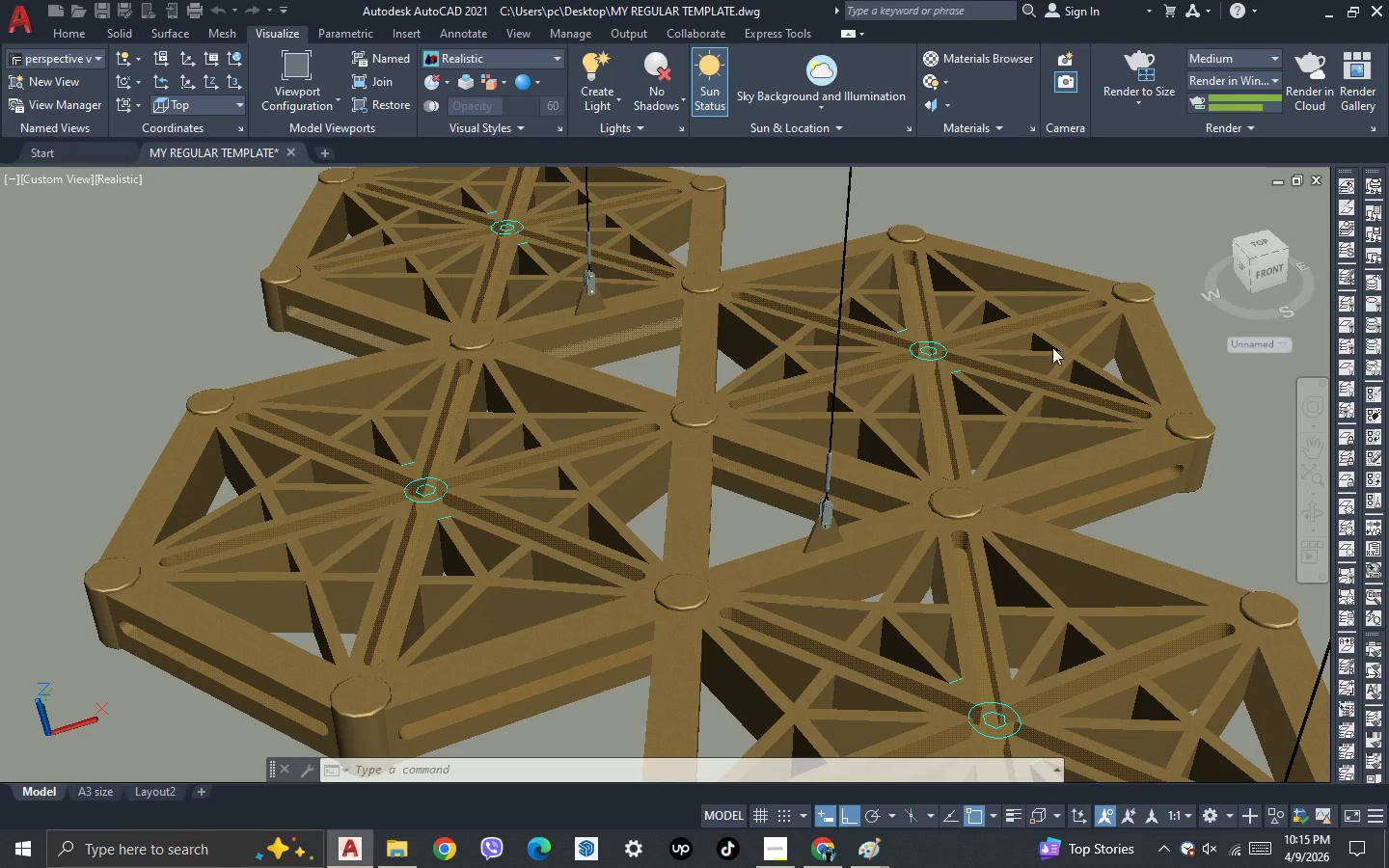 
wait(8.95)
 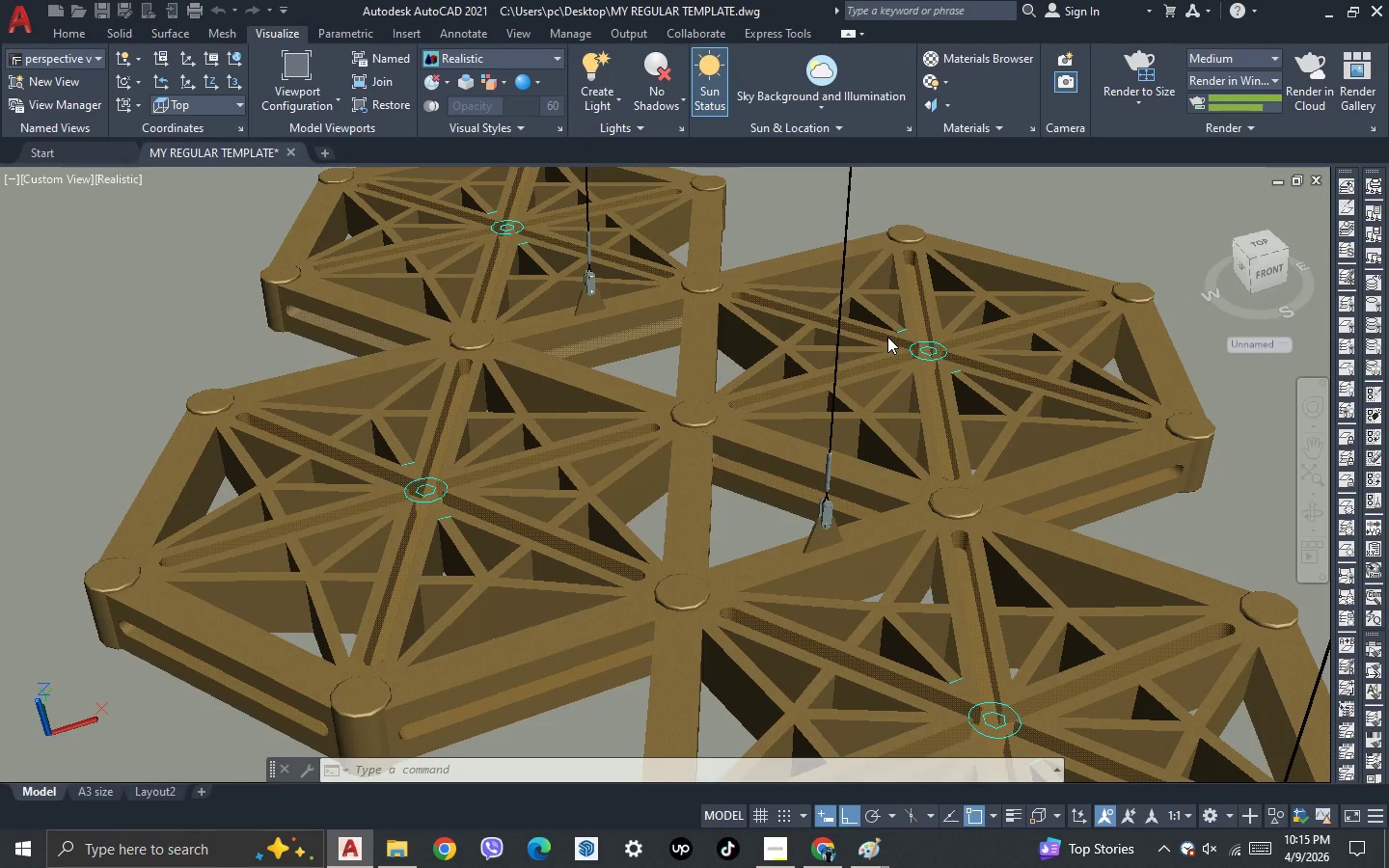 
key(Control+S)
 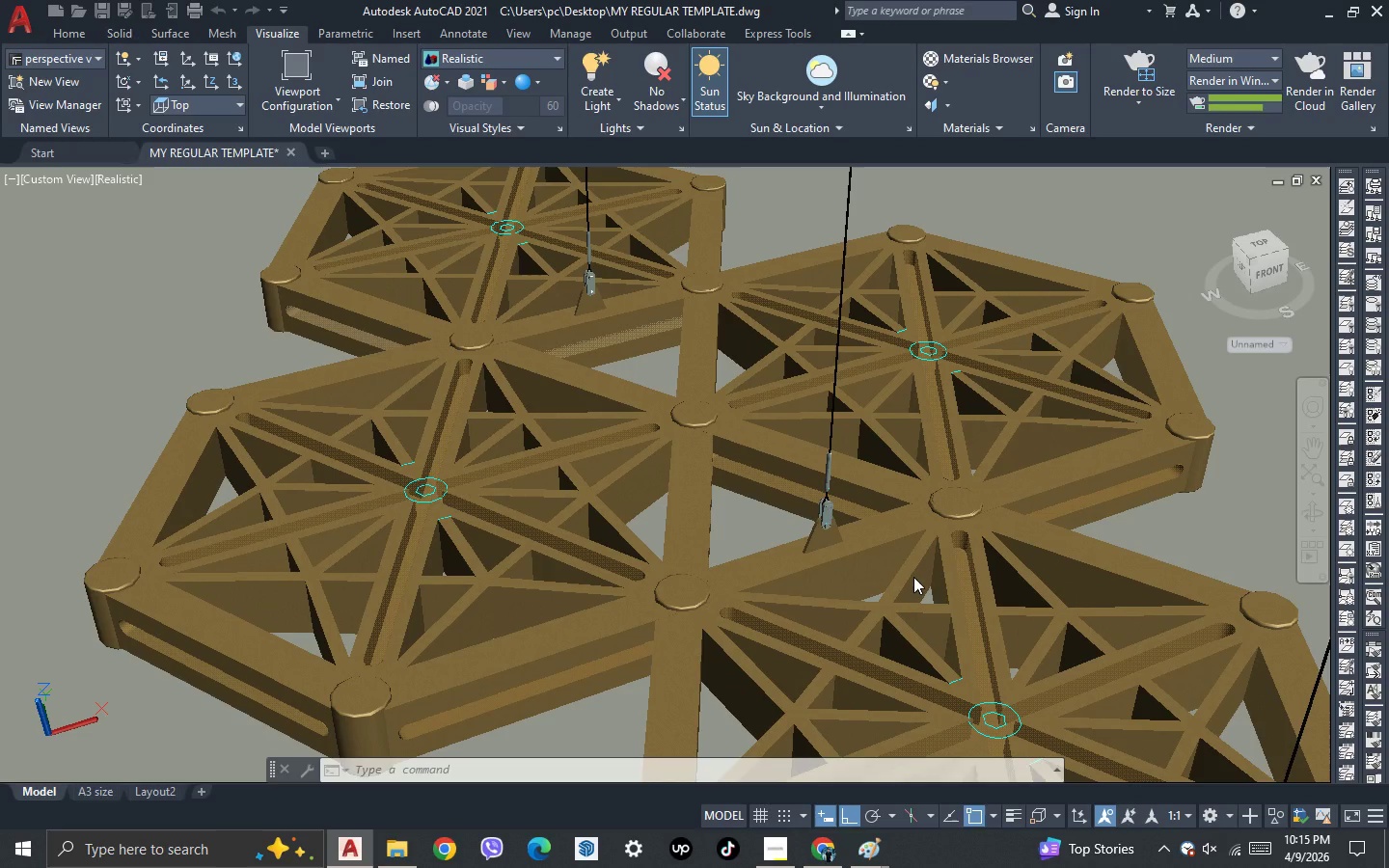 
scroll: coordinate [913, 577], scroll_direction: down, amount: 2.0
 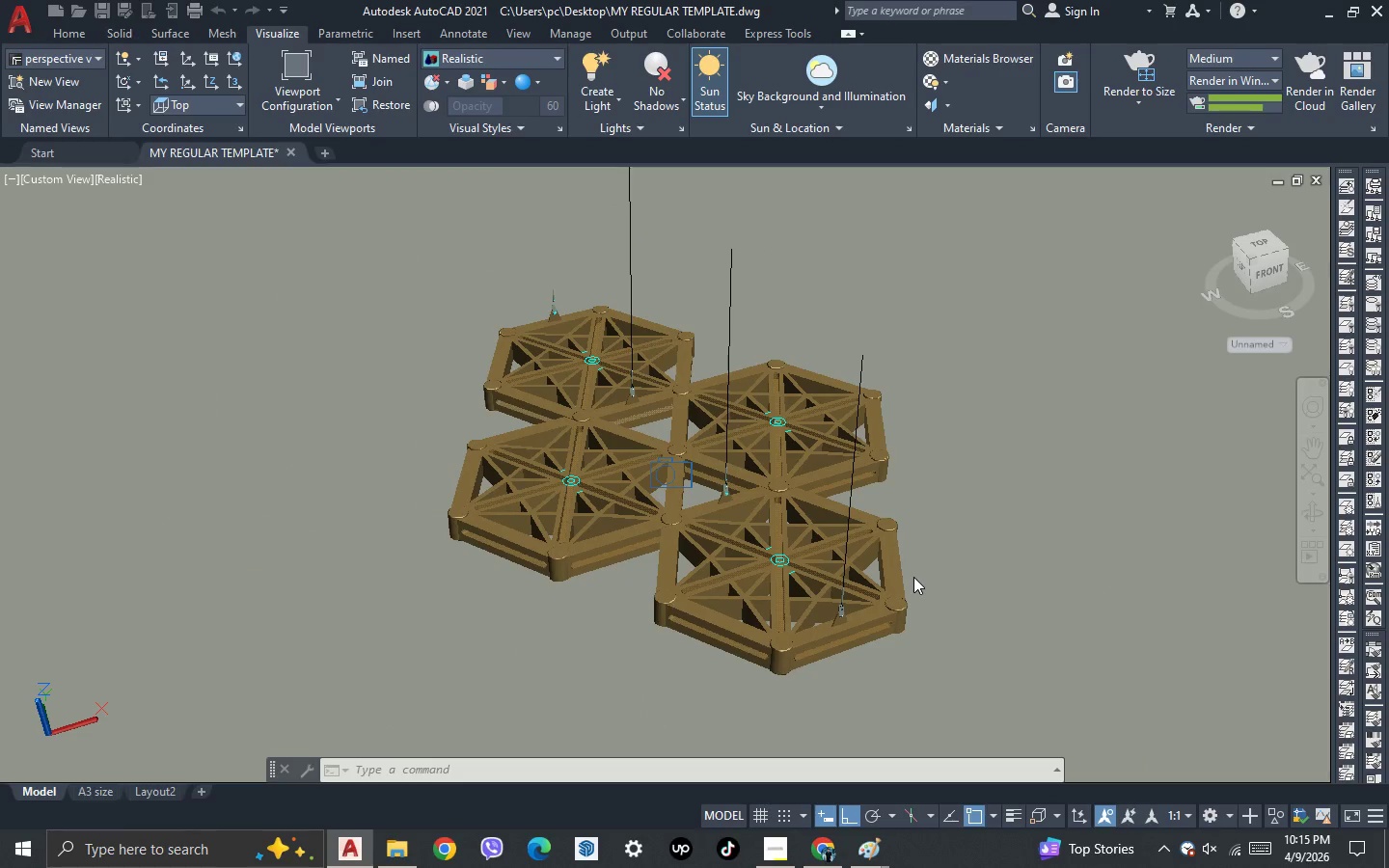 
key(Escape)
key(Escape)
key(Escape)
type(re )
 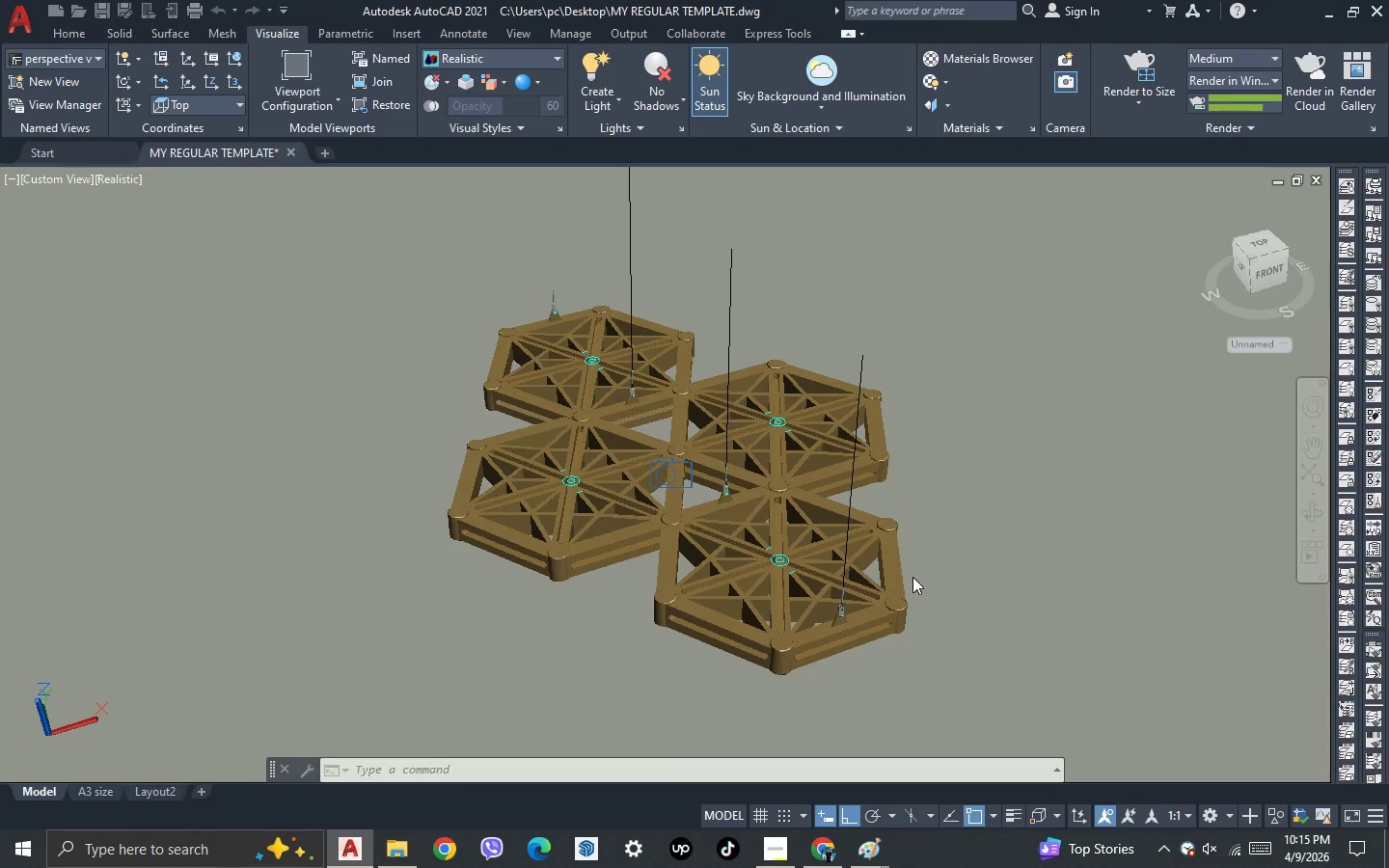 
key(Control+S)
 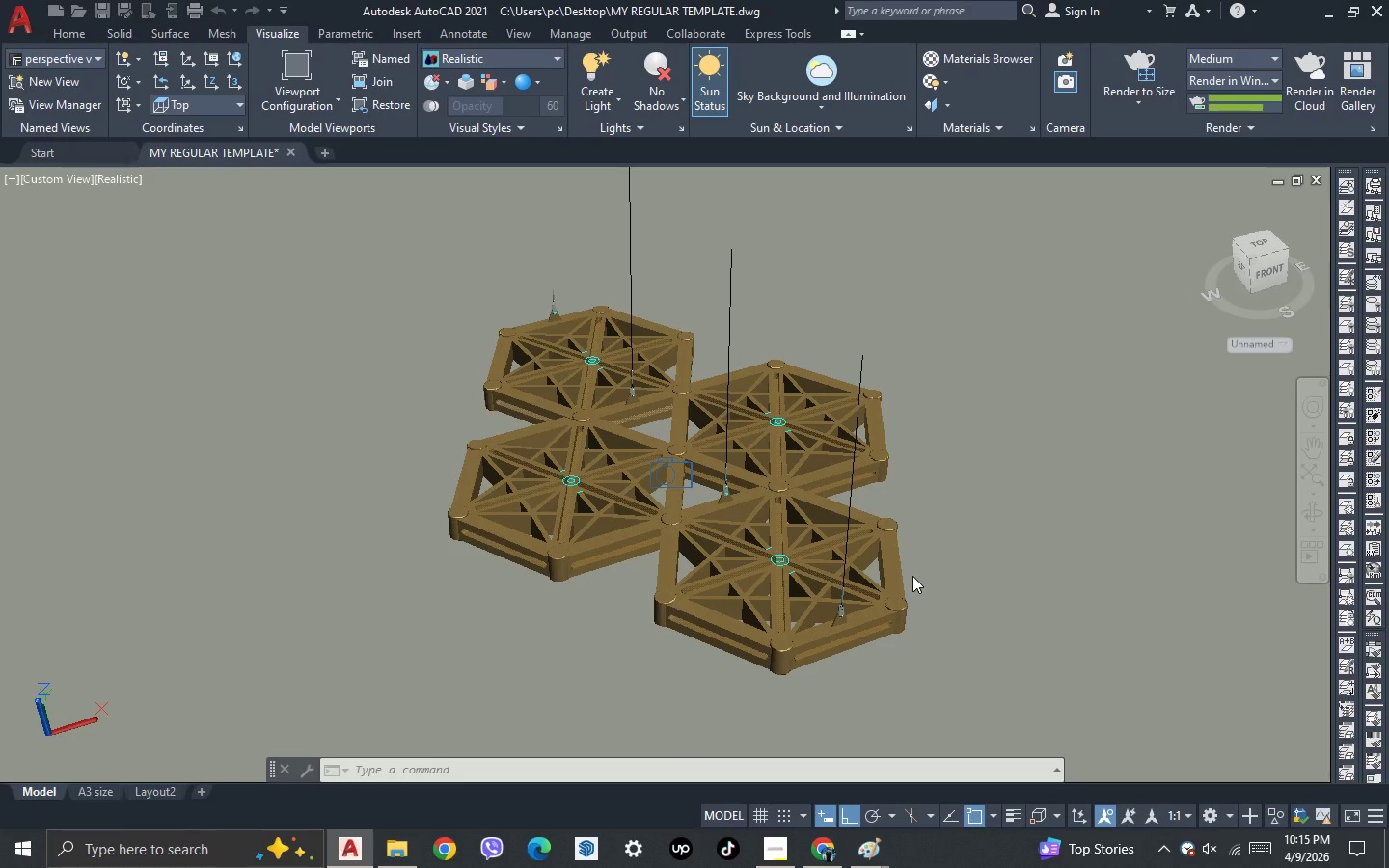 
scroll: coordinate [912, 576], scroll_direction: down, amount: 1.0
 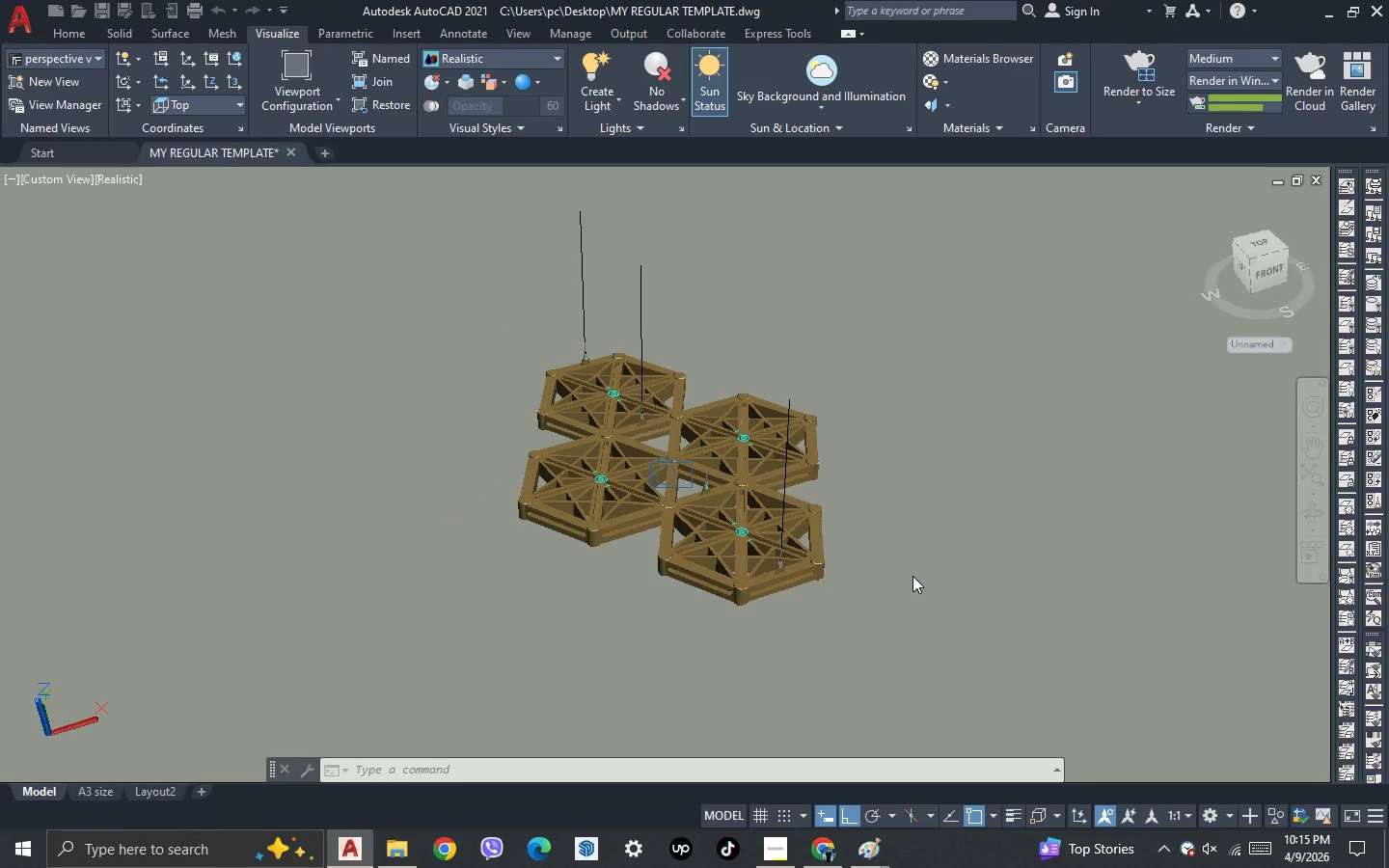 
scroll: coordinate [912, 576], scroll_direction: up, amount: 1.0
 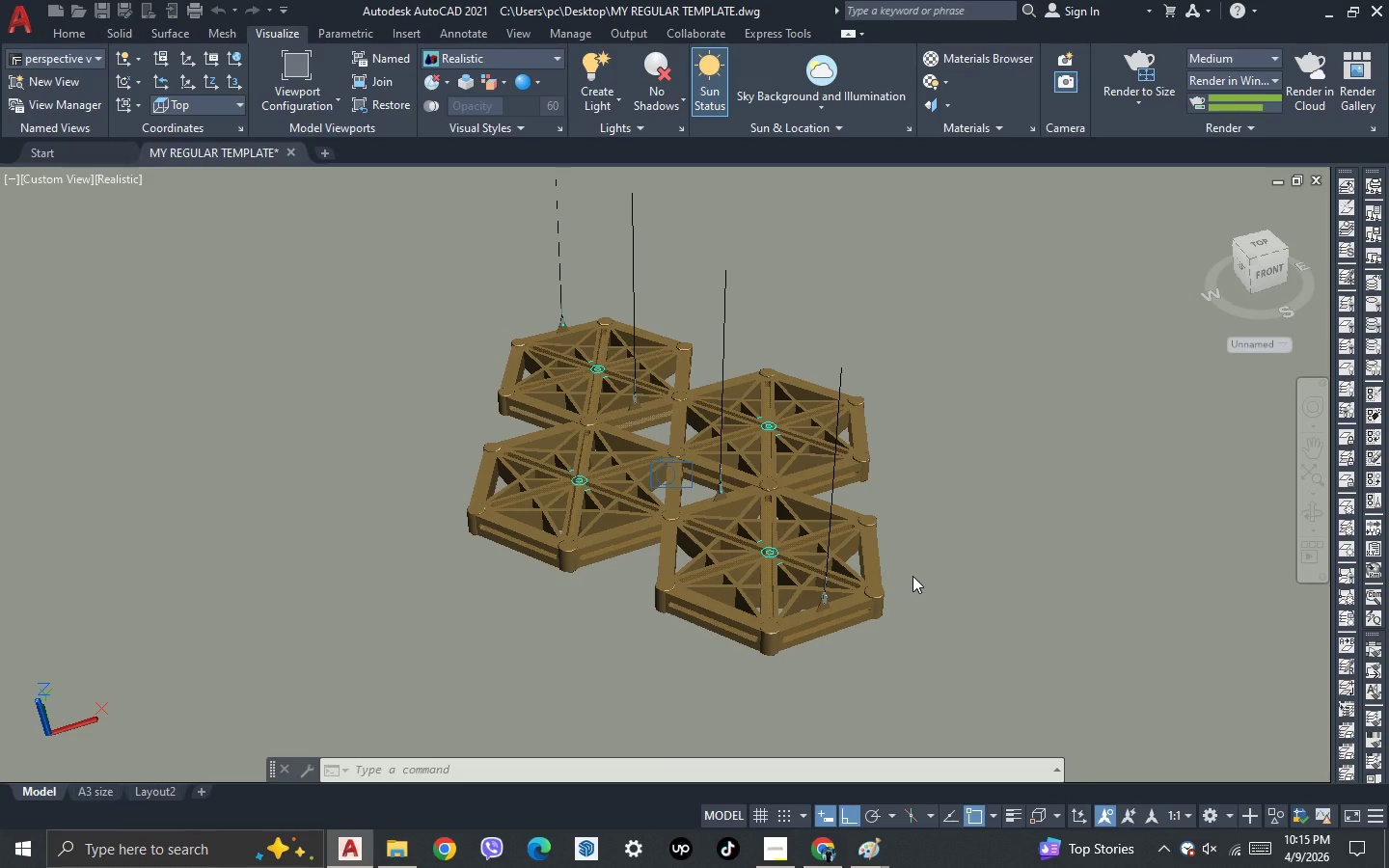 
scroll: coordinate [912, 576], scroll_direction: none, amount: 0.0
 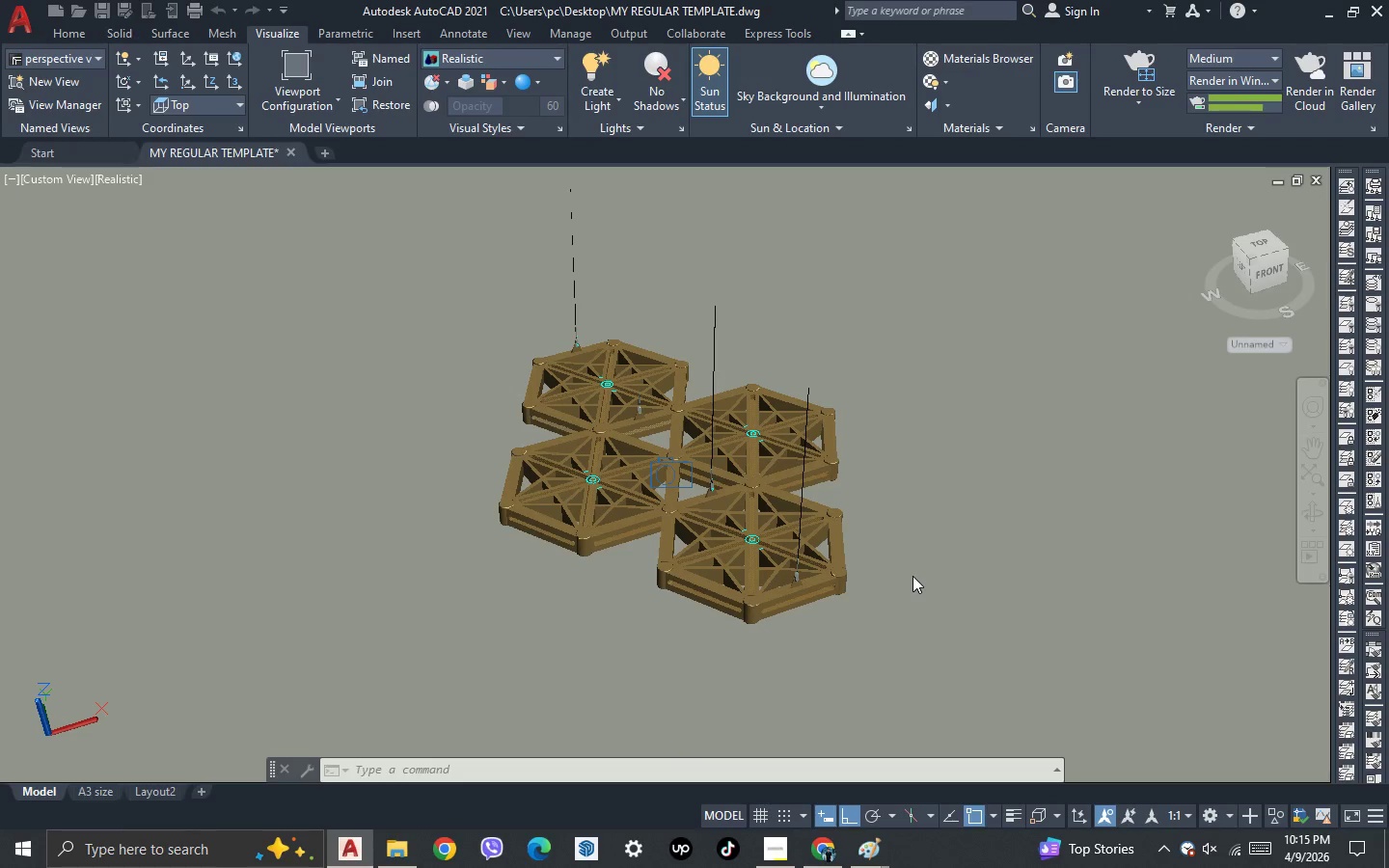 
scroll: coordinate [912, 576], scroll_direction: down, amount: 1.0
 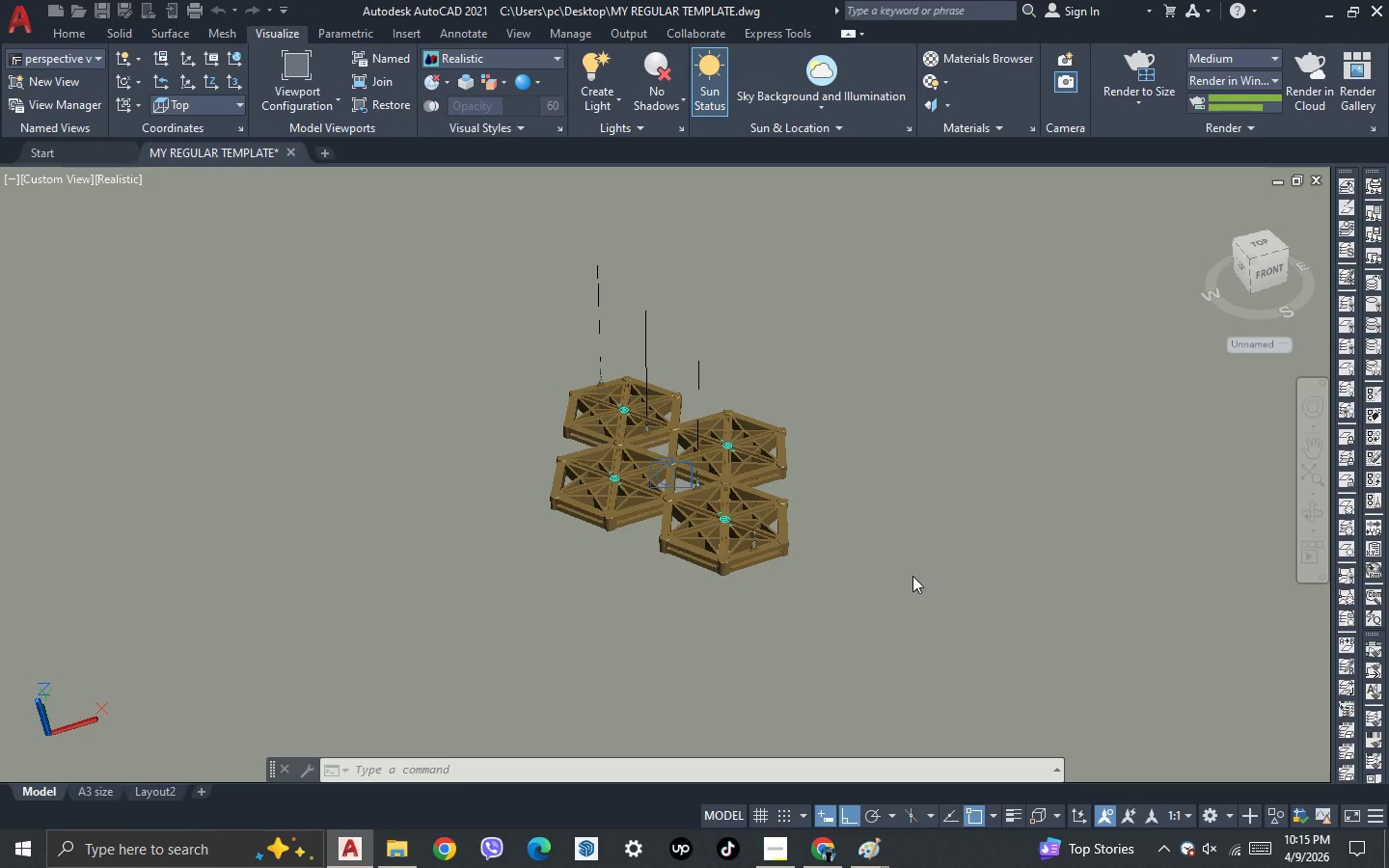 
scroll: coordinate [912, 576], scroll_direction: up, amount: 1.0
 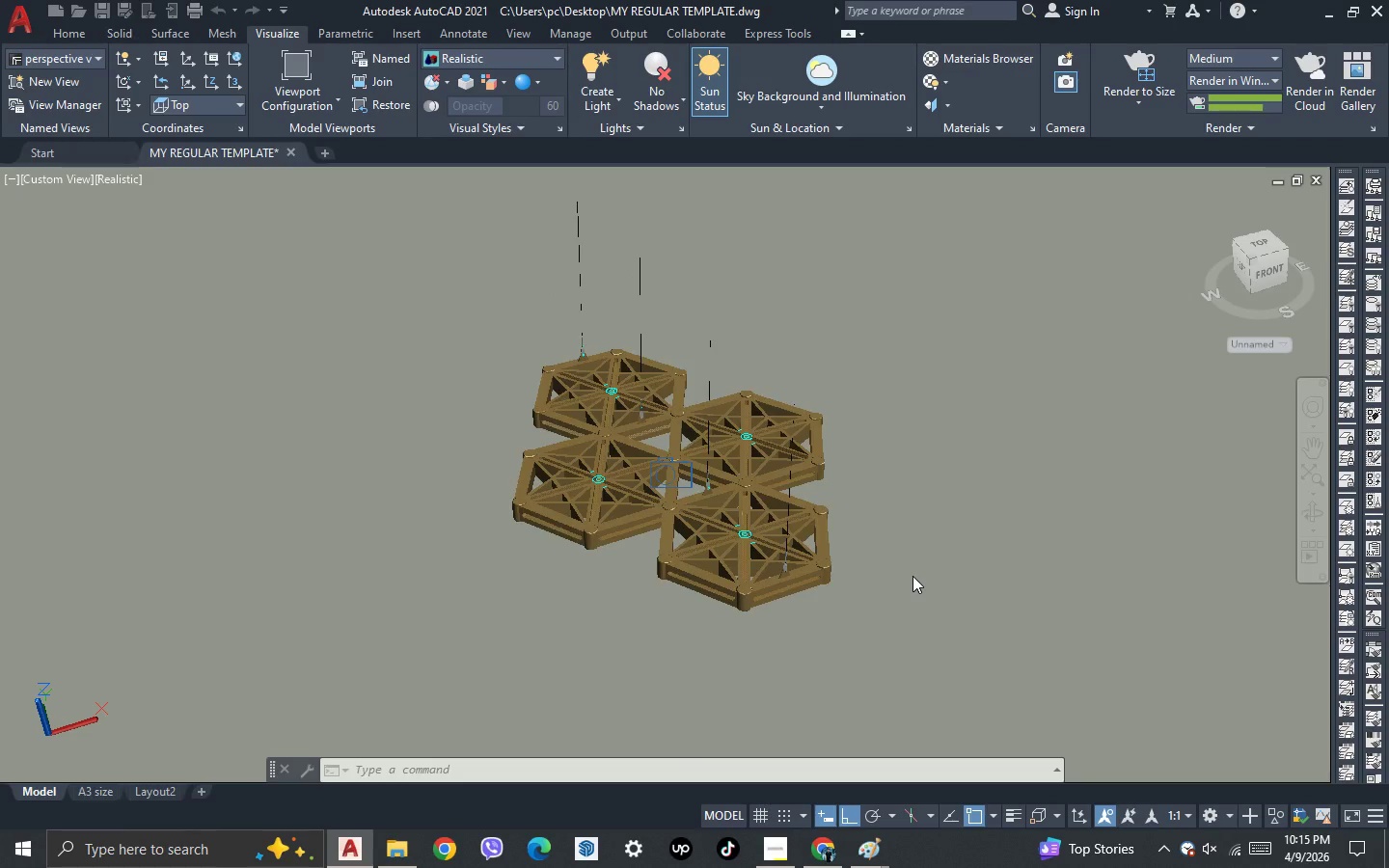 
scroll: coordinate [912, 576], scroll_direction: down, amount: 1.0
 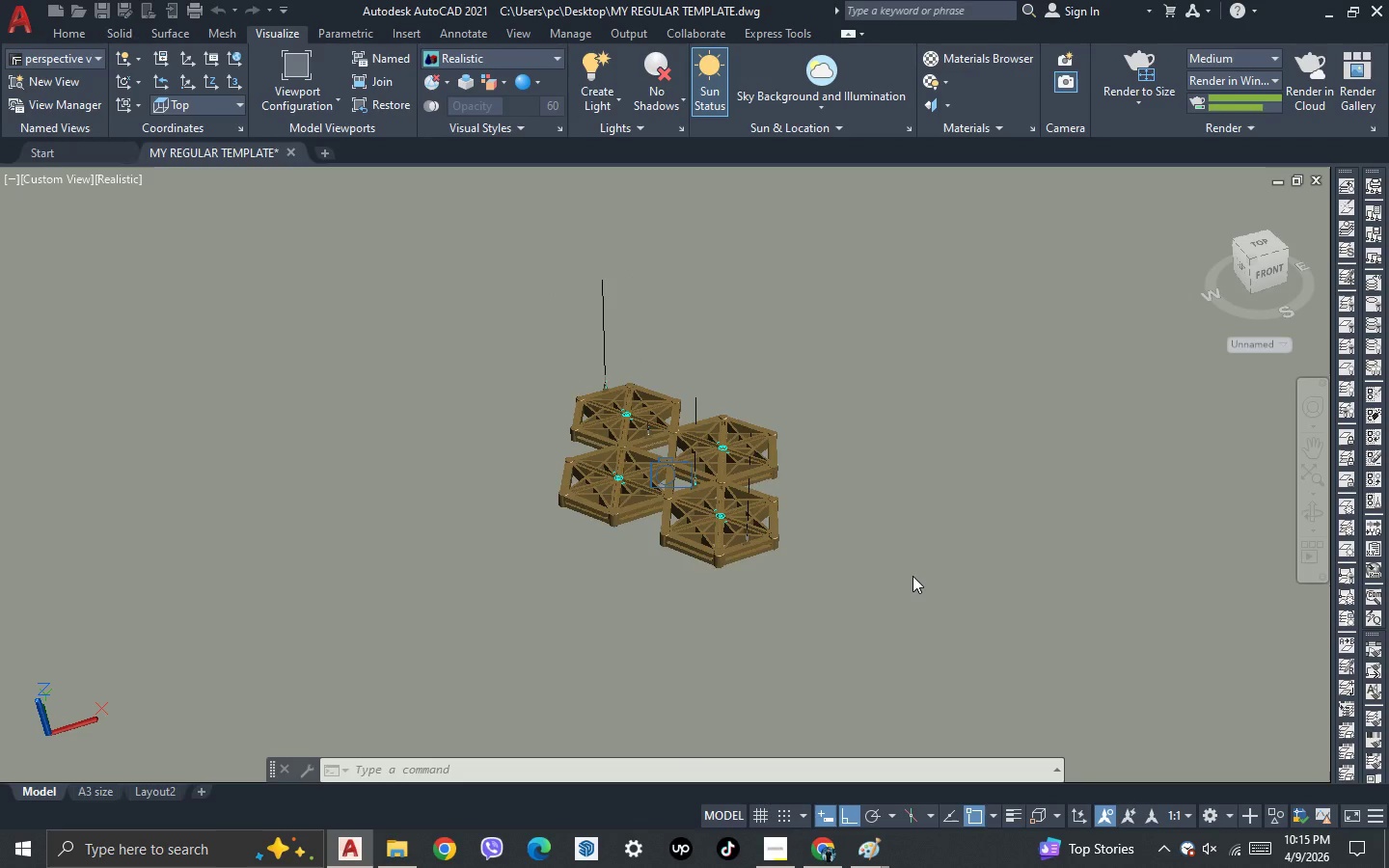 
scroll: coordinate [912, 576], scroll_direction: up, amount: 1.0
 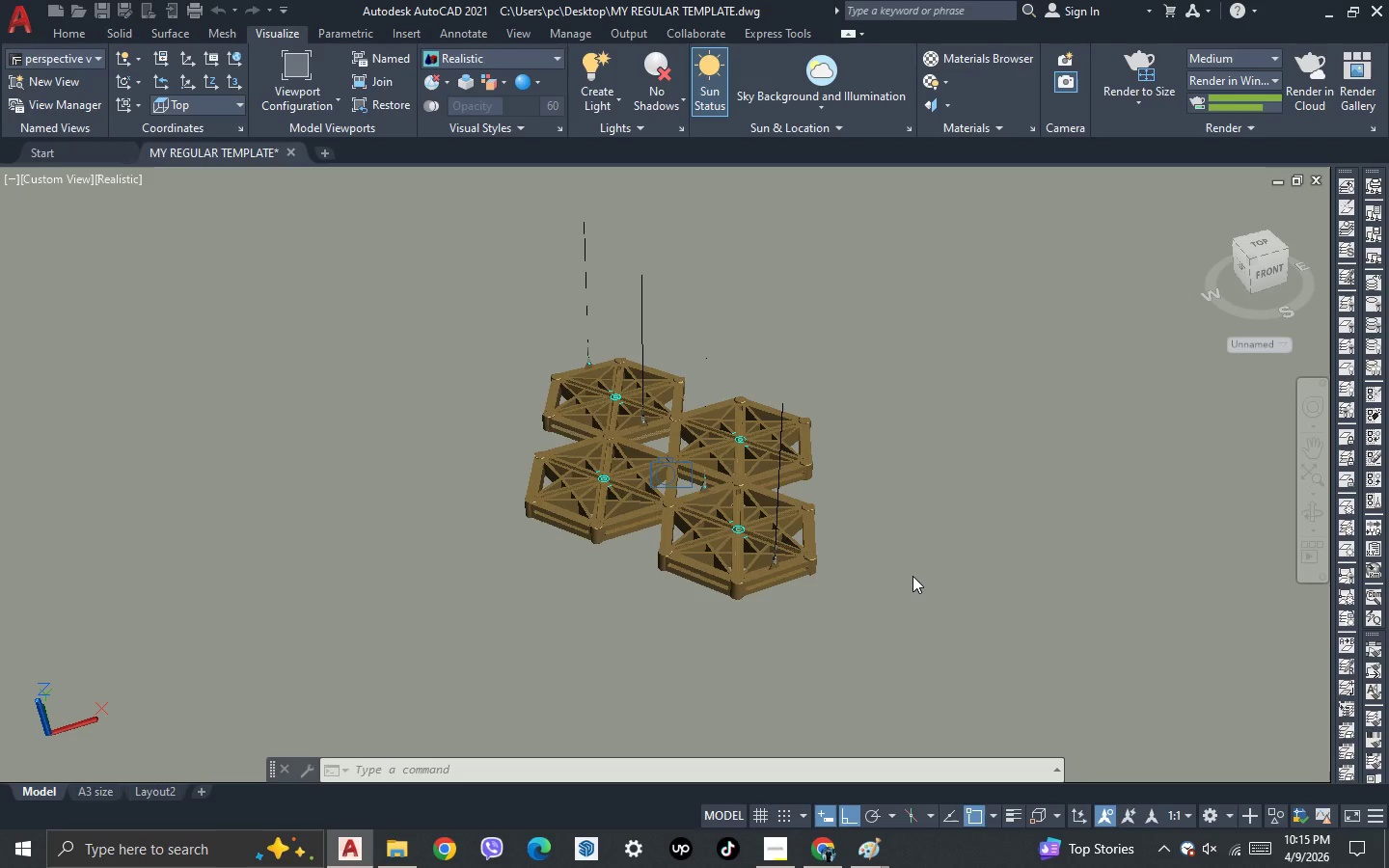 
scroll: coordinate [912, 576], scroll_direction: down, amount: 1.0
 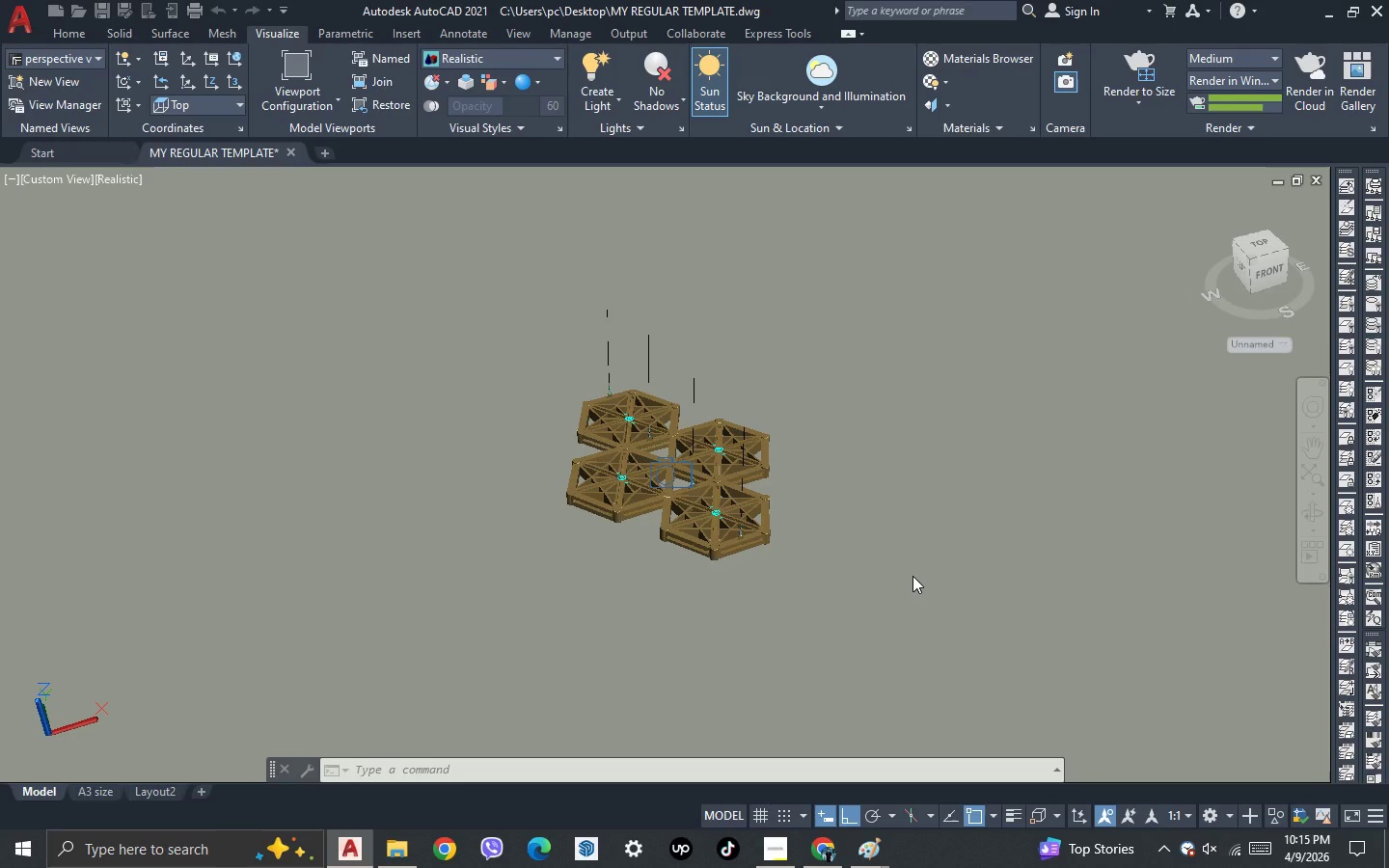 
scroll: coordinate [912, 576], scroll_direction: up, amount: 1.0
 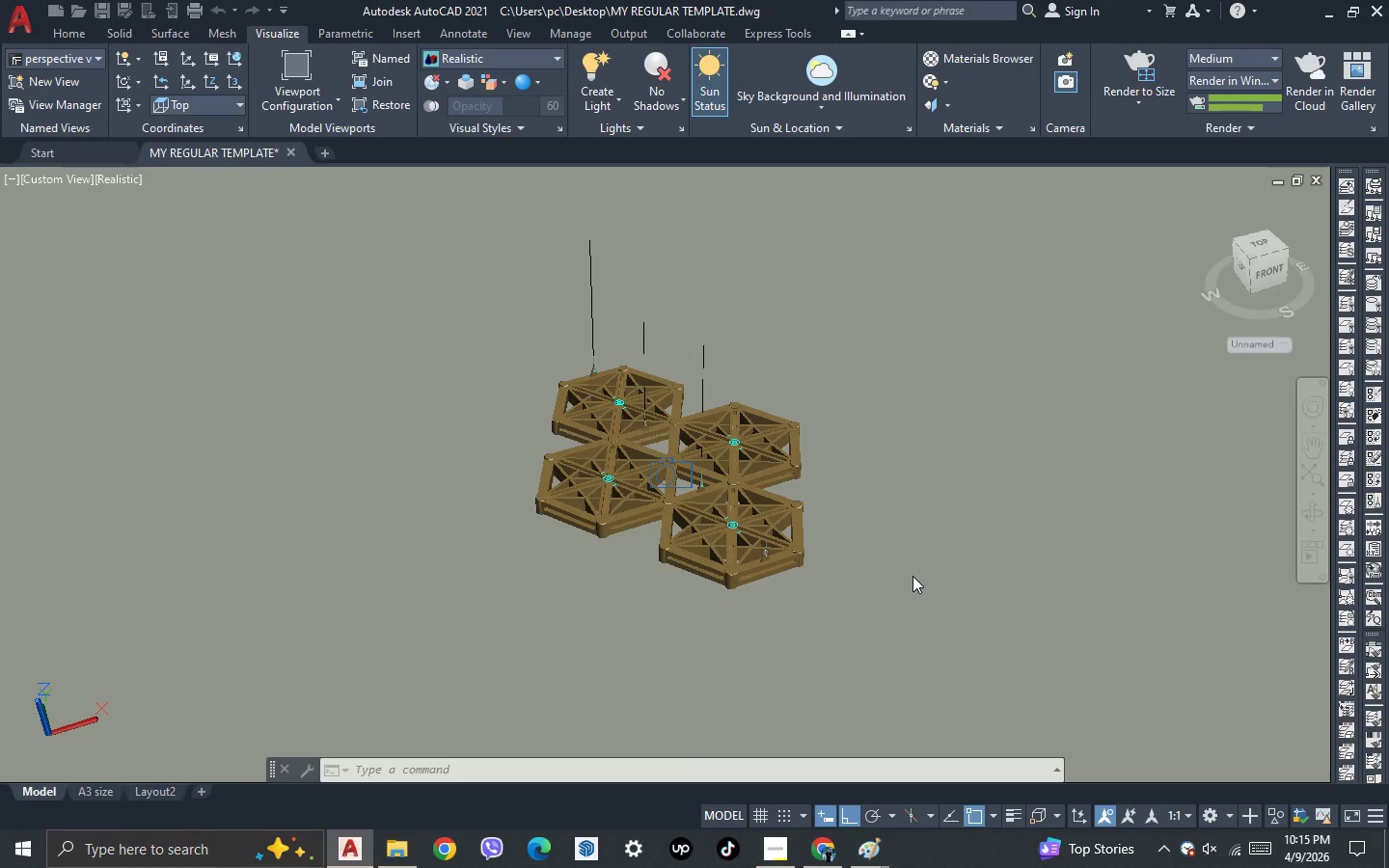 
scroll: coordinate [912, 576], scroll_direction: down, amount: 1.0
 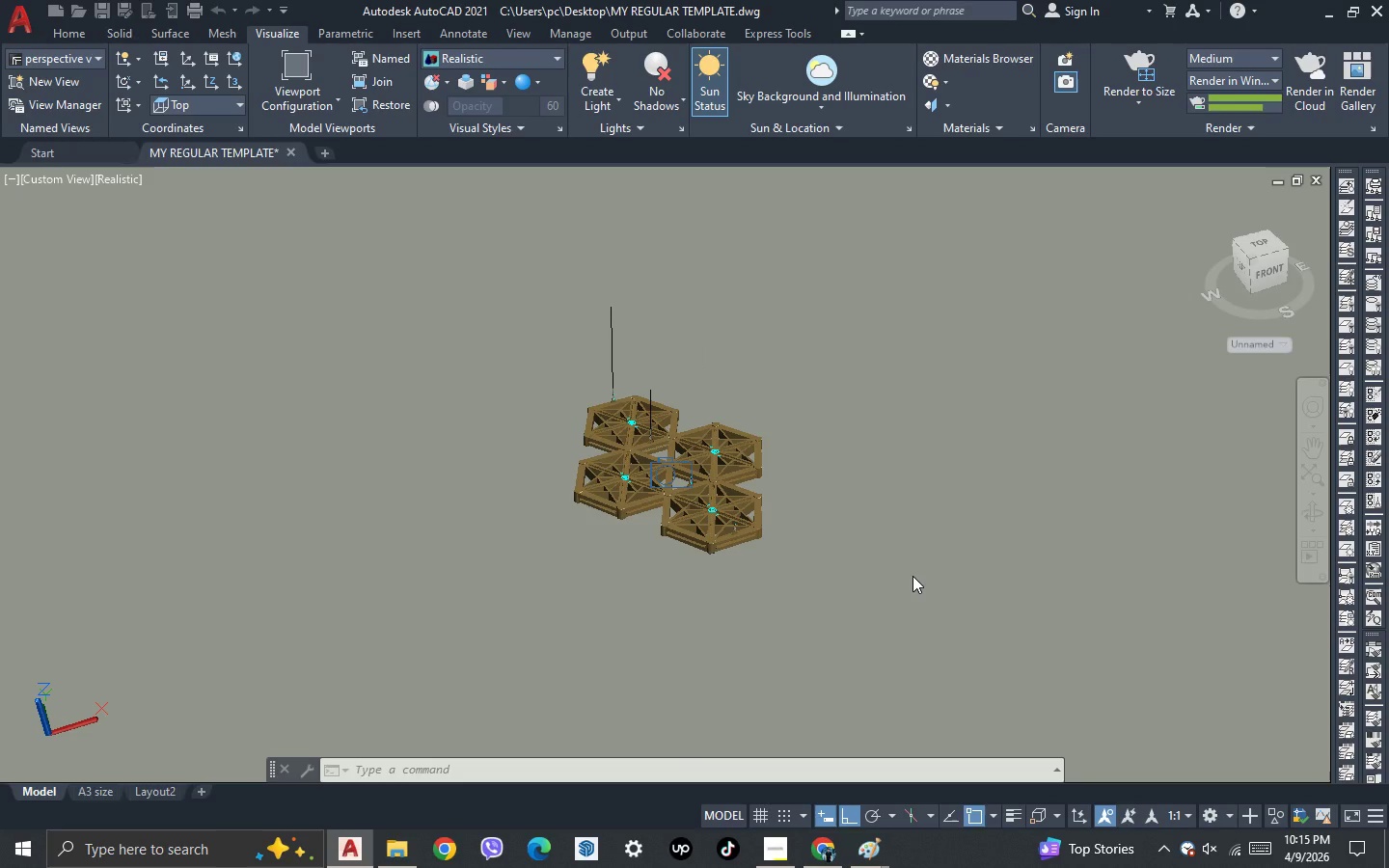 
scroll: coordinate [912, 576], scroll_direction: up, amount: 1.0
 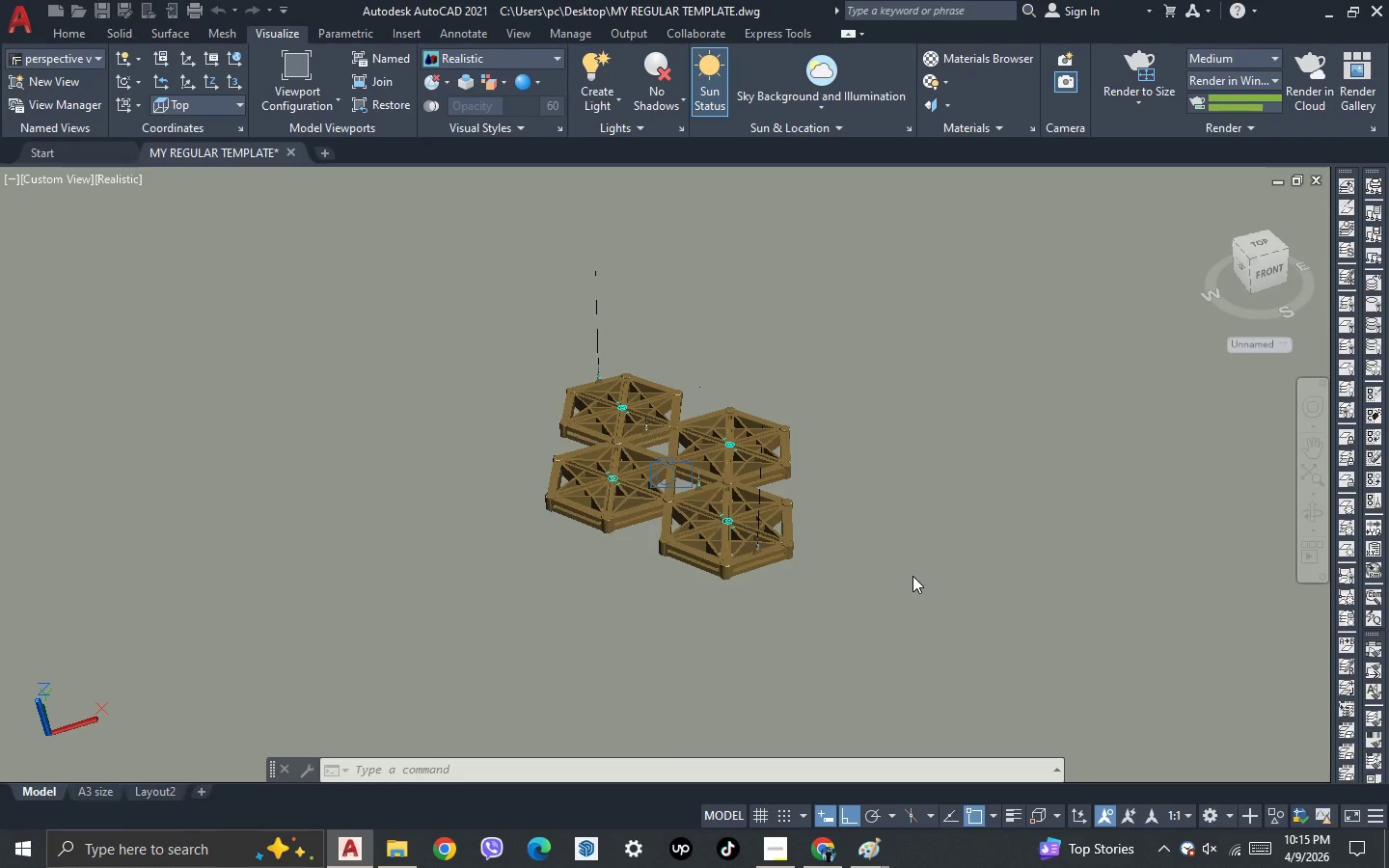 
scroll: coordinate [912, 576], scroll_direction: down, amount: 1.0
 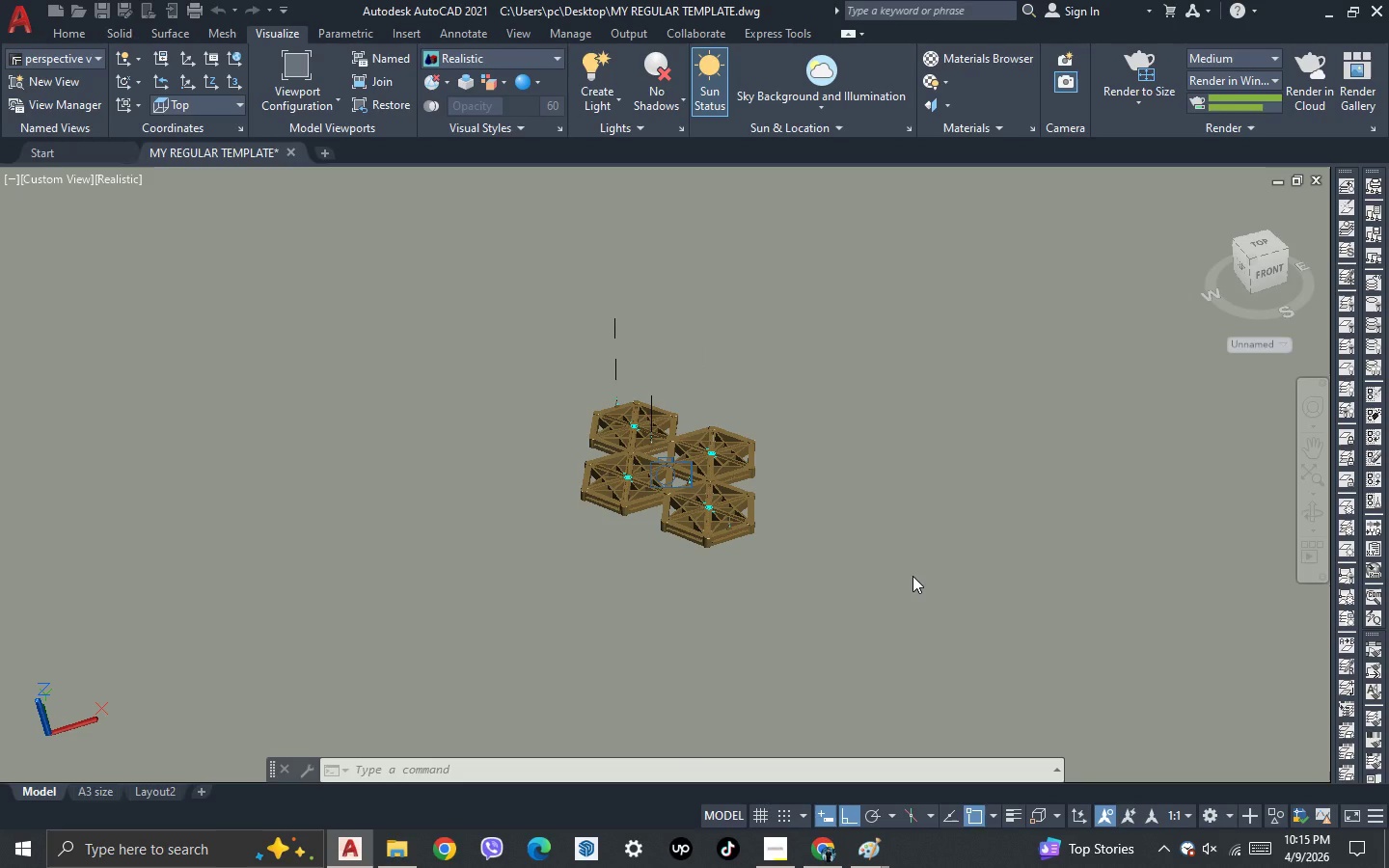 
scroll: coordinate [912, 576], scroll_direction: up, amount: 2.0
 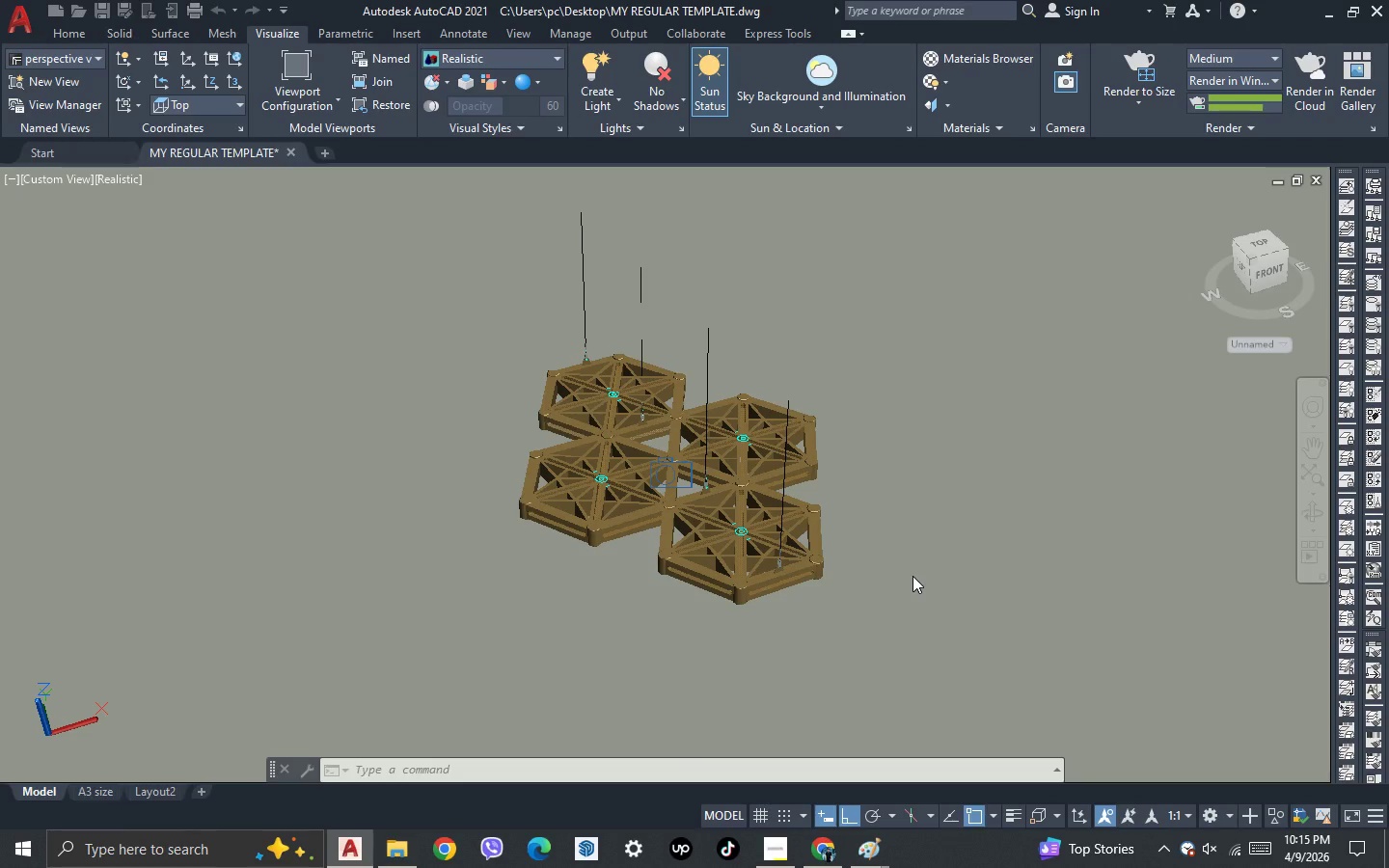 
scroll: coordinate [912, 576], scroll_direction: down, amount: 1.0
 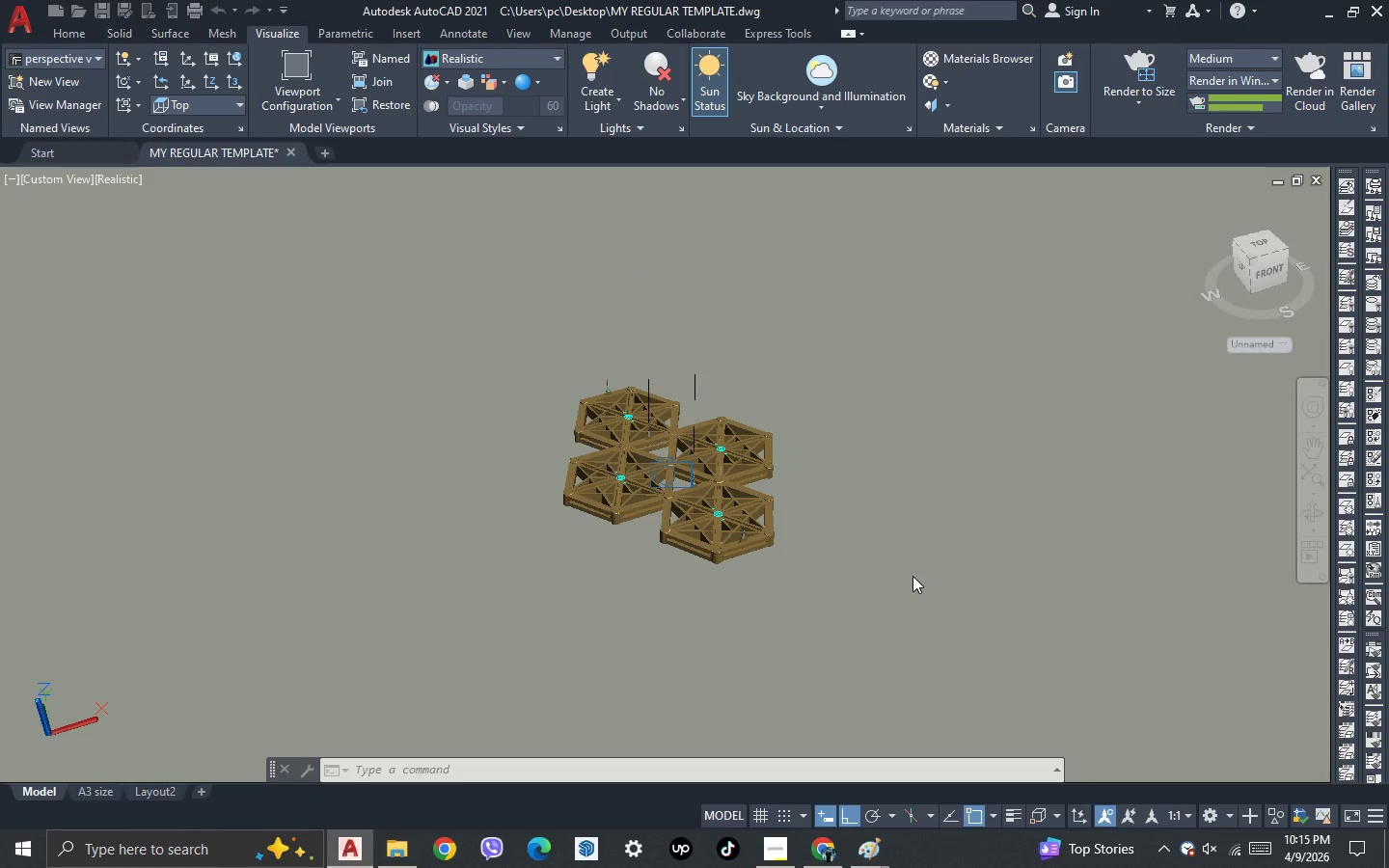 
scroll: coordinate [912, 576], scroll_direction: up, amount: 1.0
 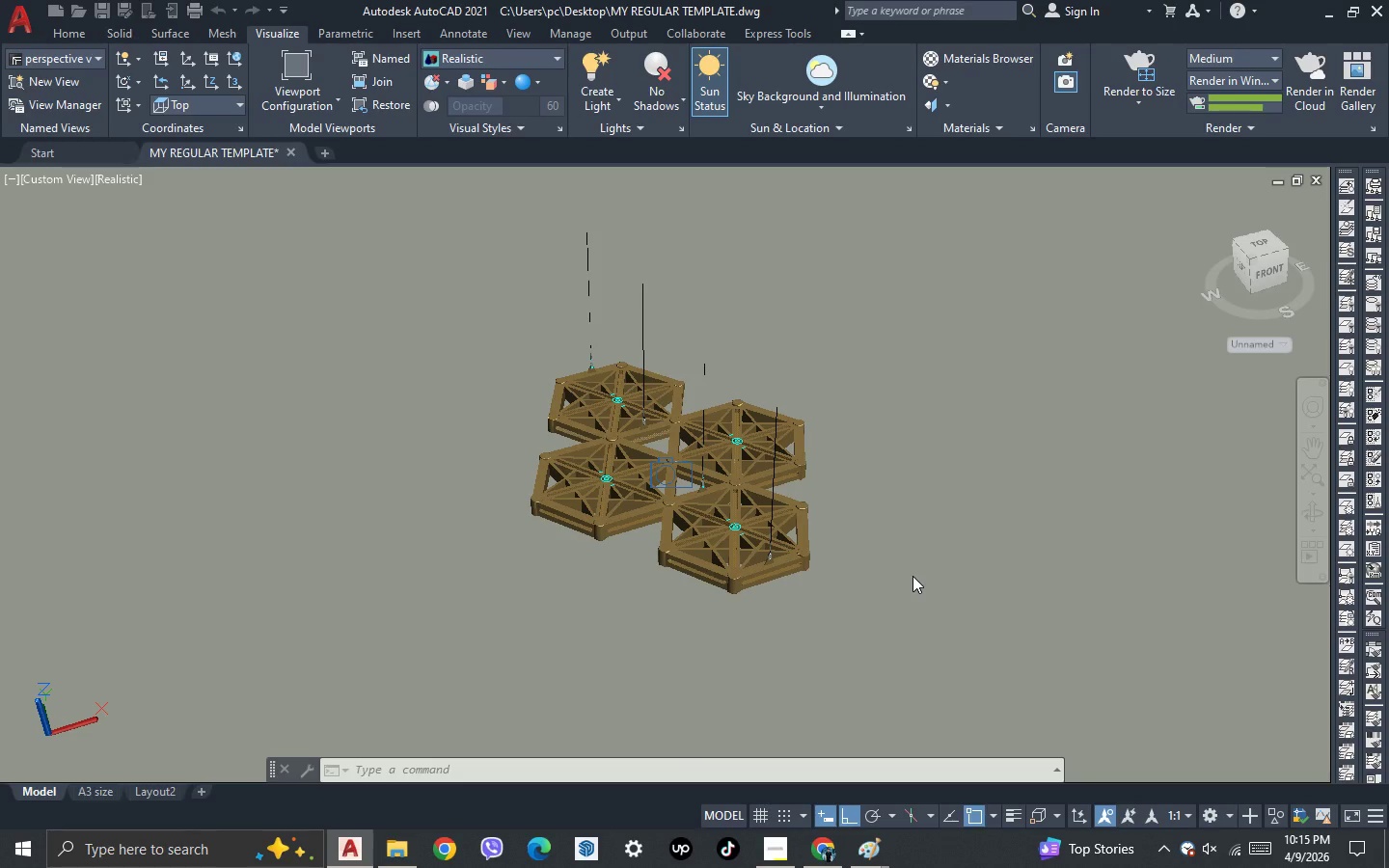 
scroll: coordinate [912, 576], scroll_direction: down, amount: 1.0
 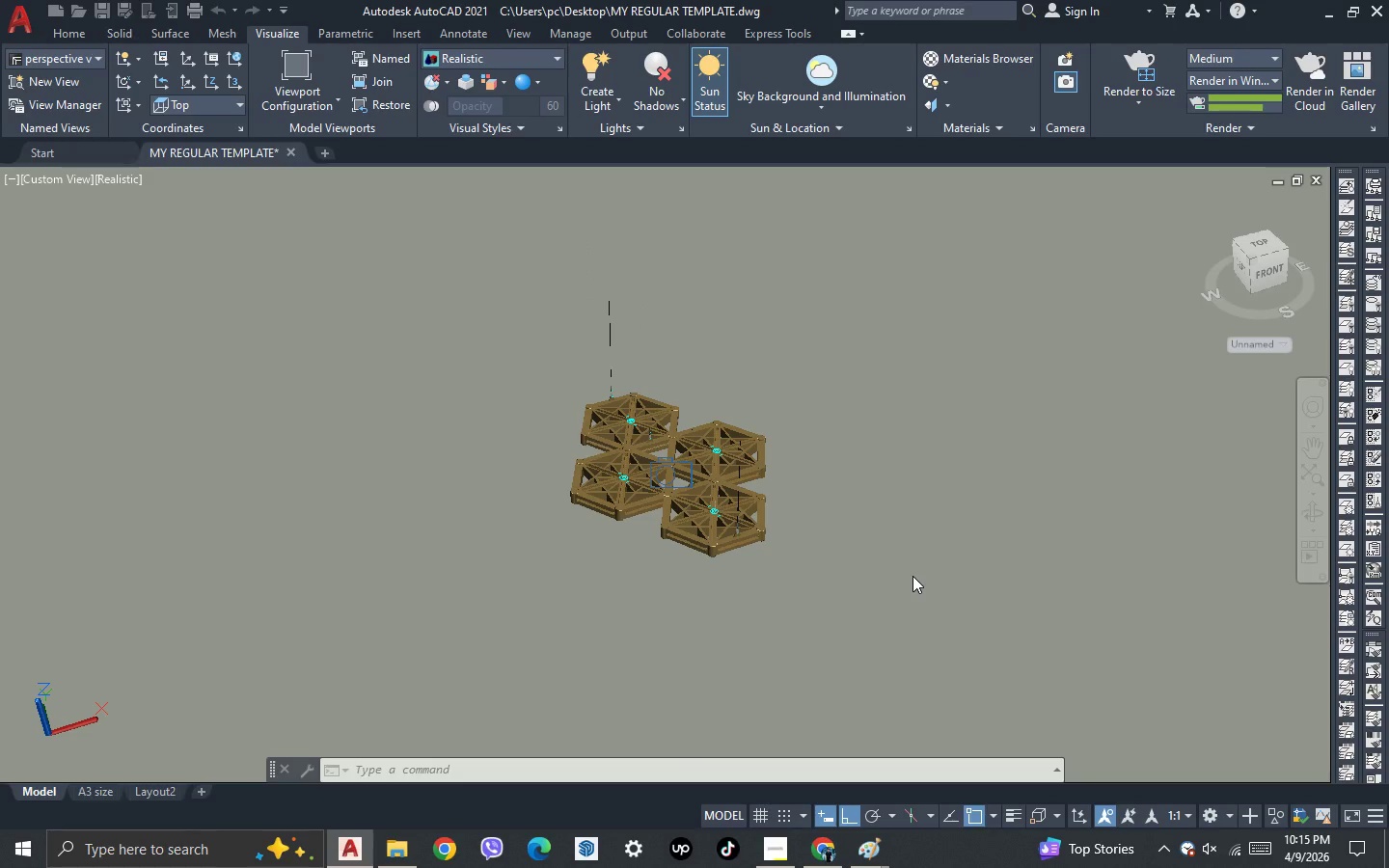 
scroll: coordinate [912, 576], scroll_direction: up, amount: 1.0
 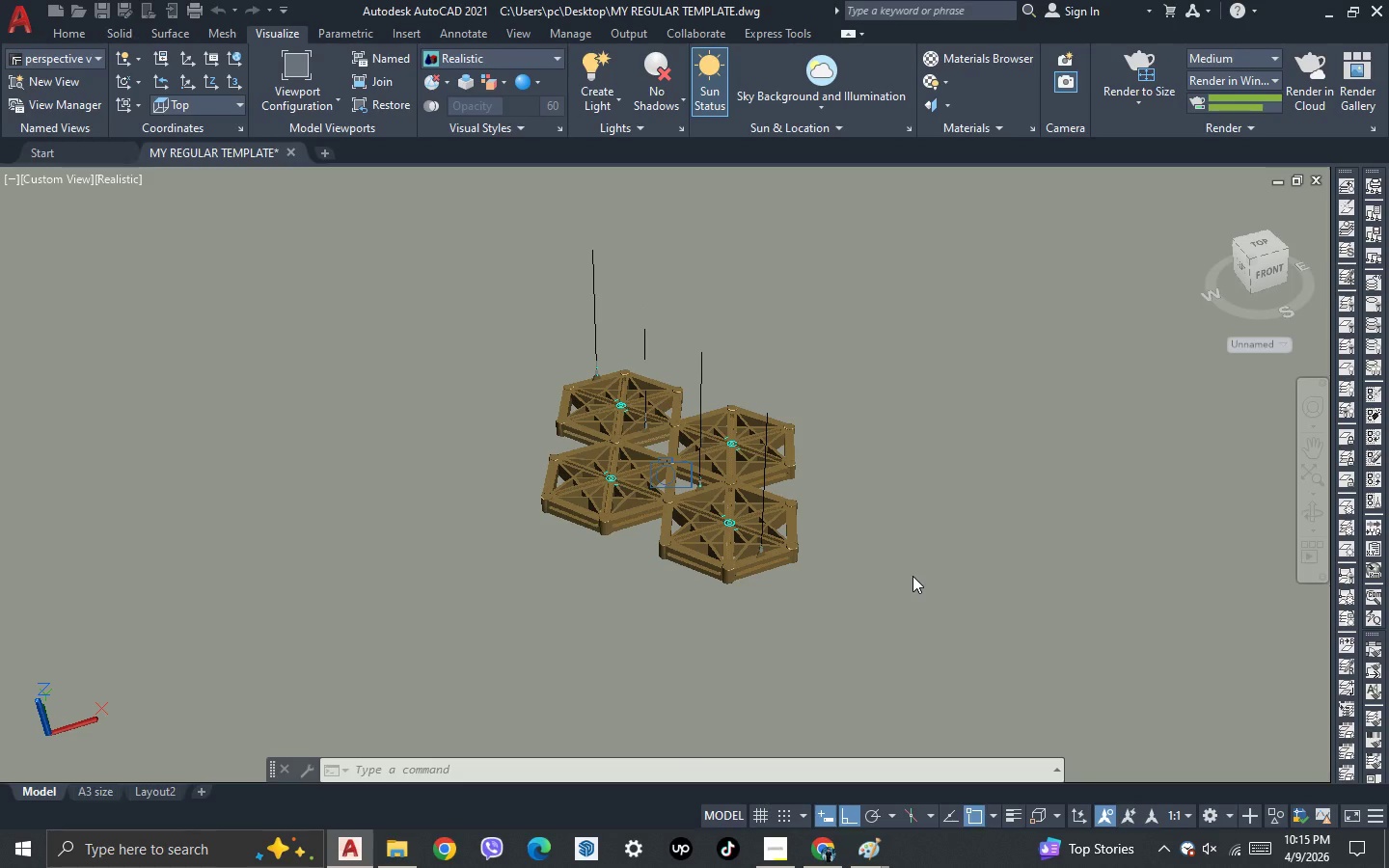 
scroll: coordinate [912, 576], scroll_direction: down, amount: 1.0
 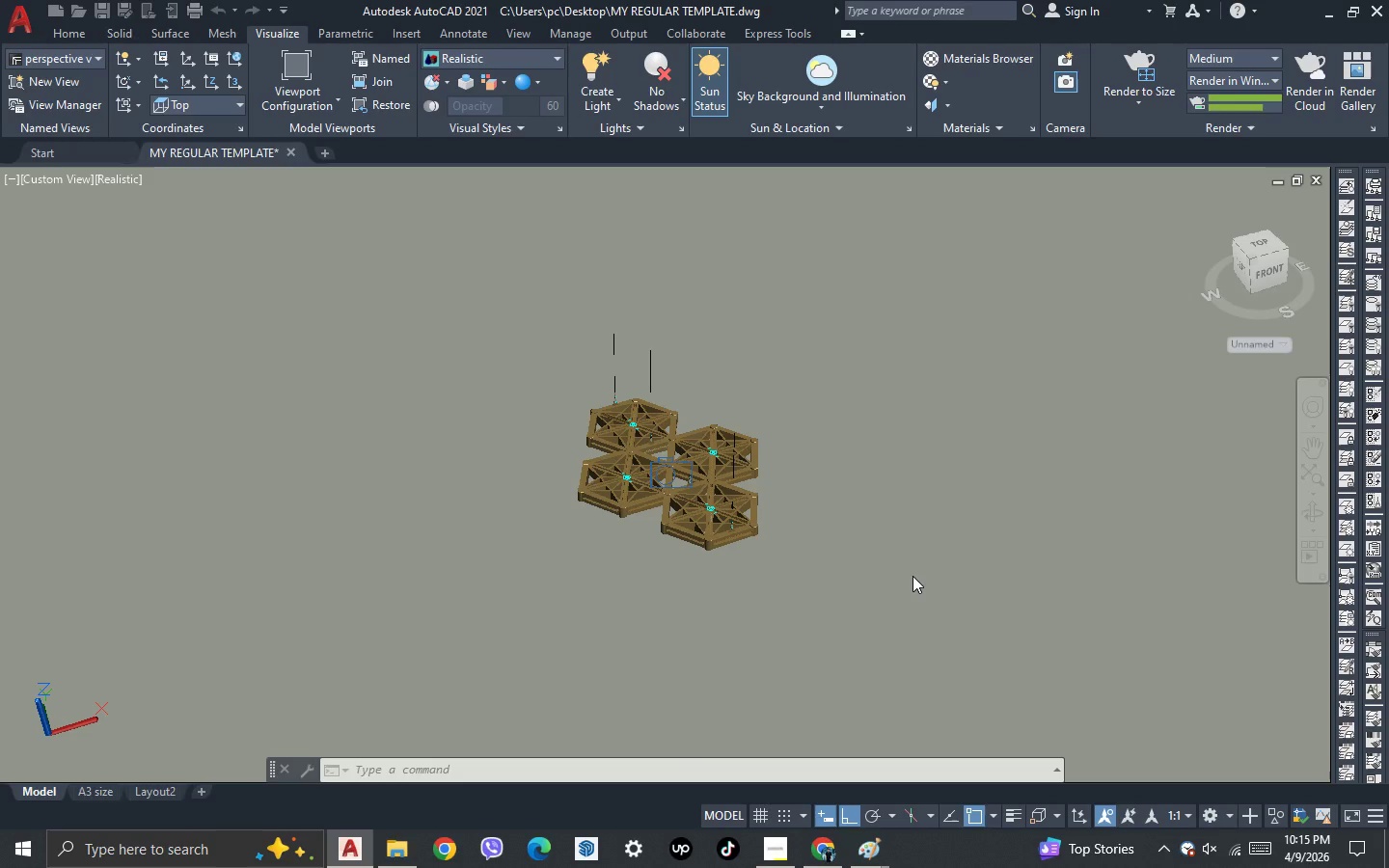 
scroll: coordinate [912, 576], scroll_direction: up, amount: 1.0
 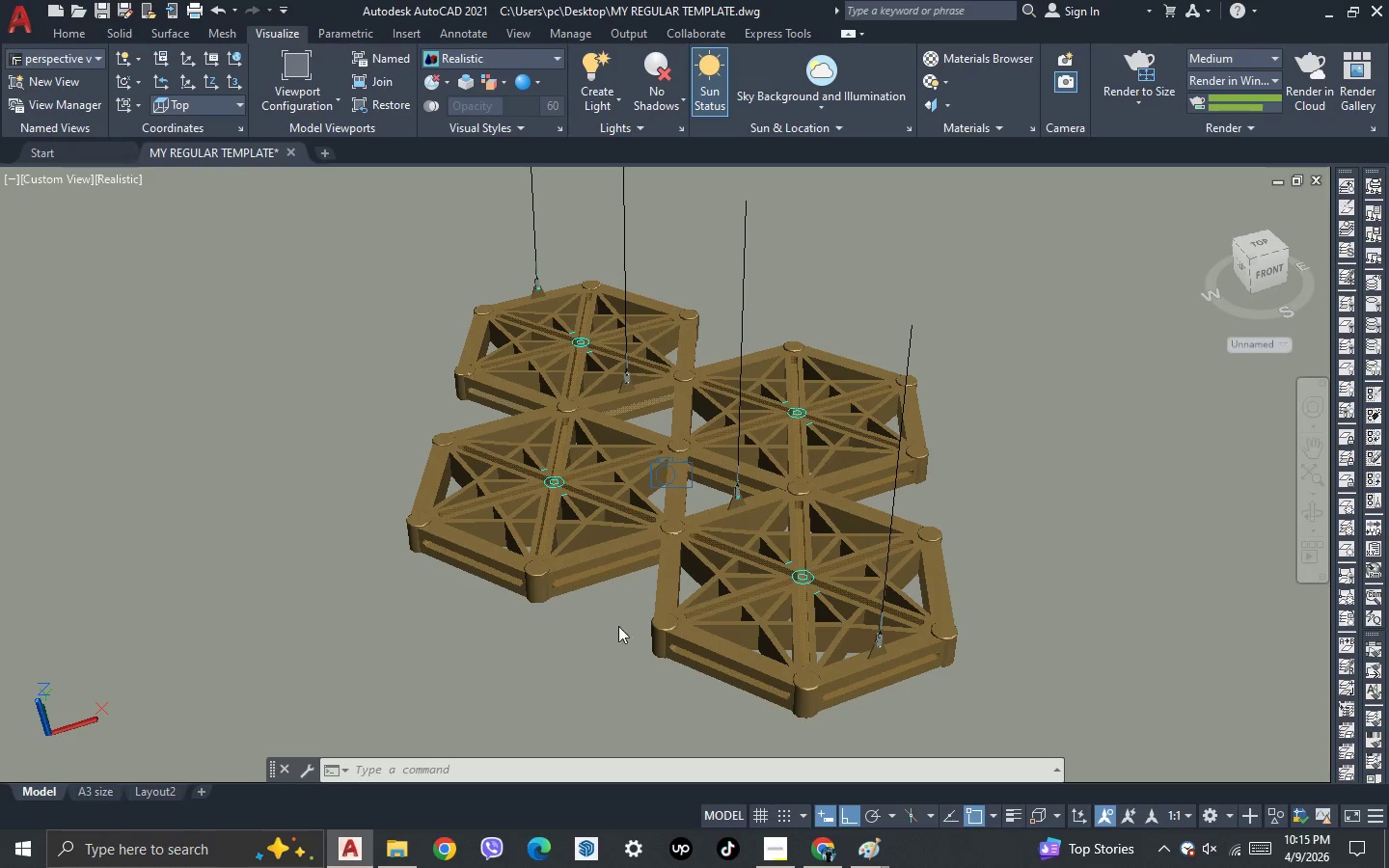 
scroll: coordinate [1064, 638], scroll_direction: down, amount: 2.0
 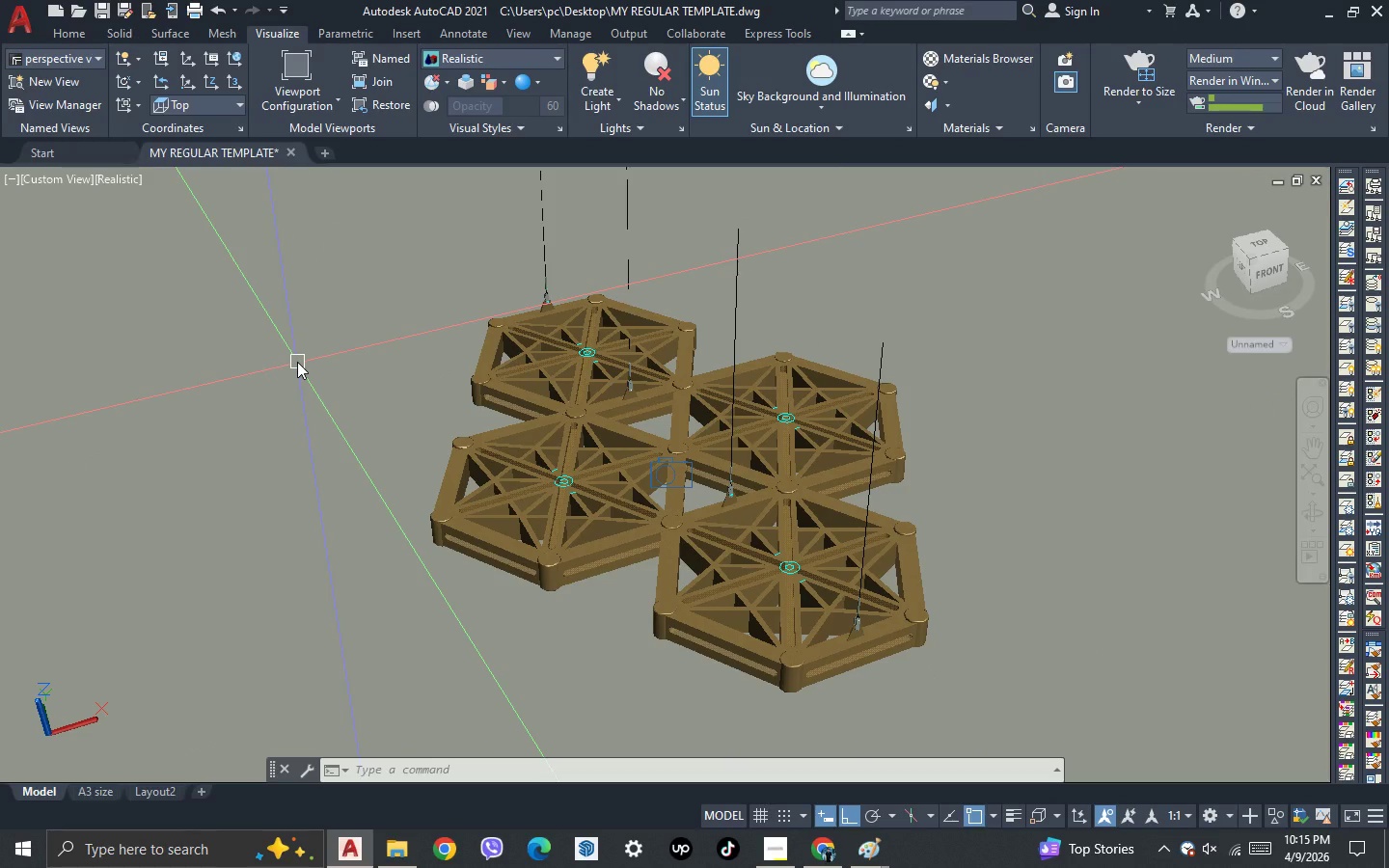 
key(Control+S)
 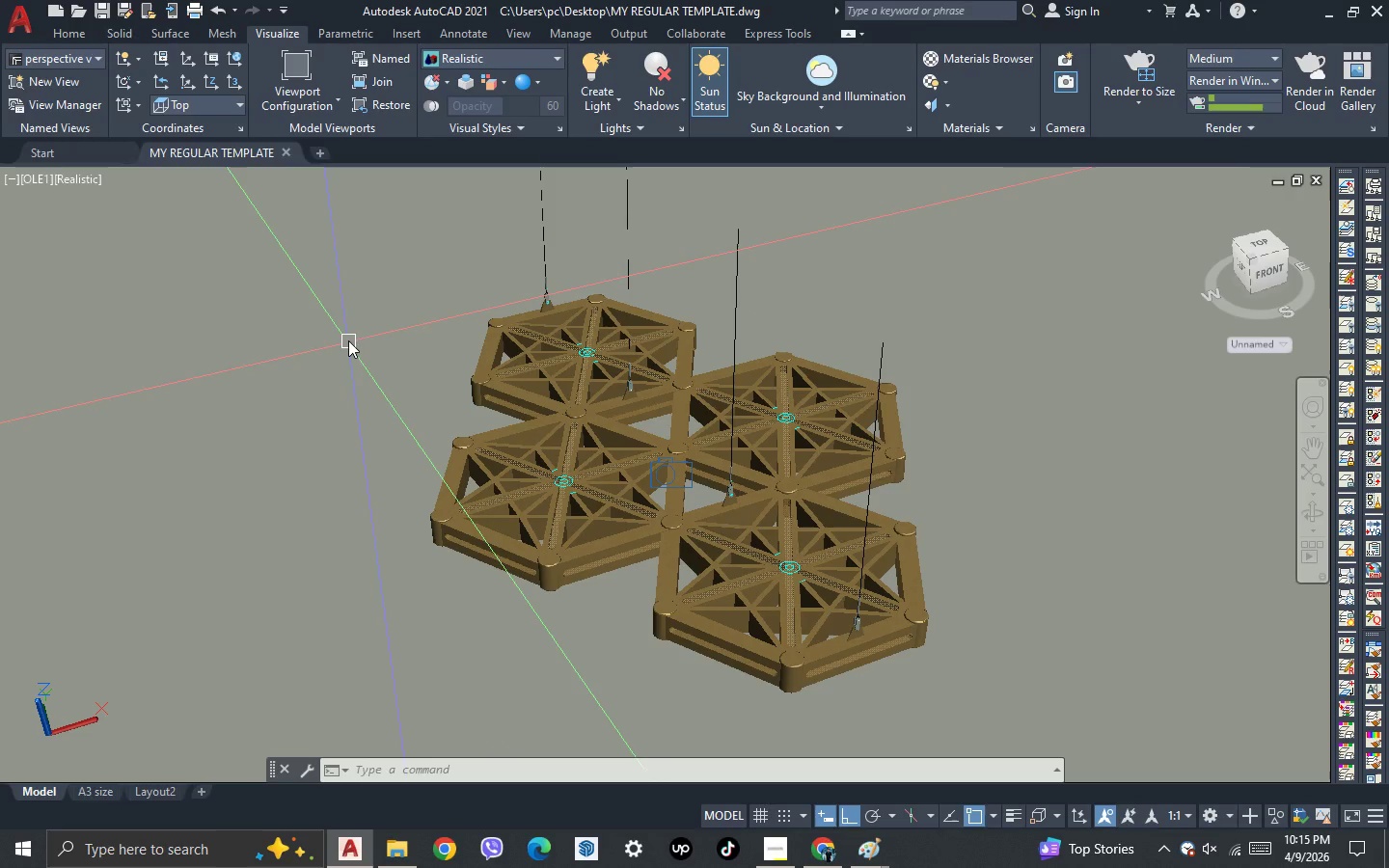 
wait(6.53)
 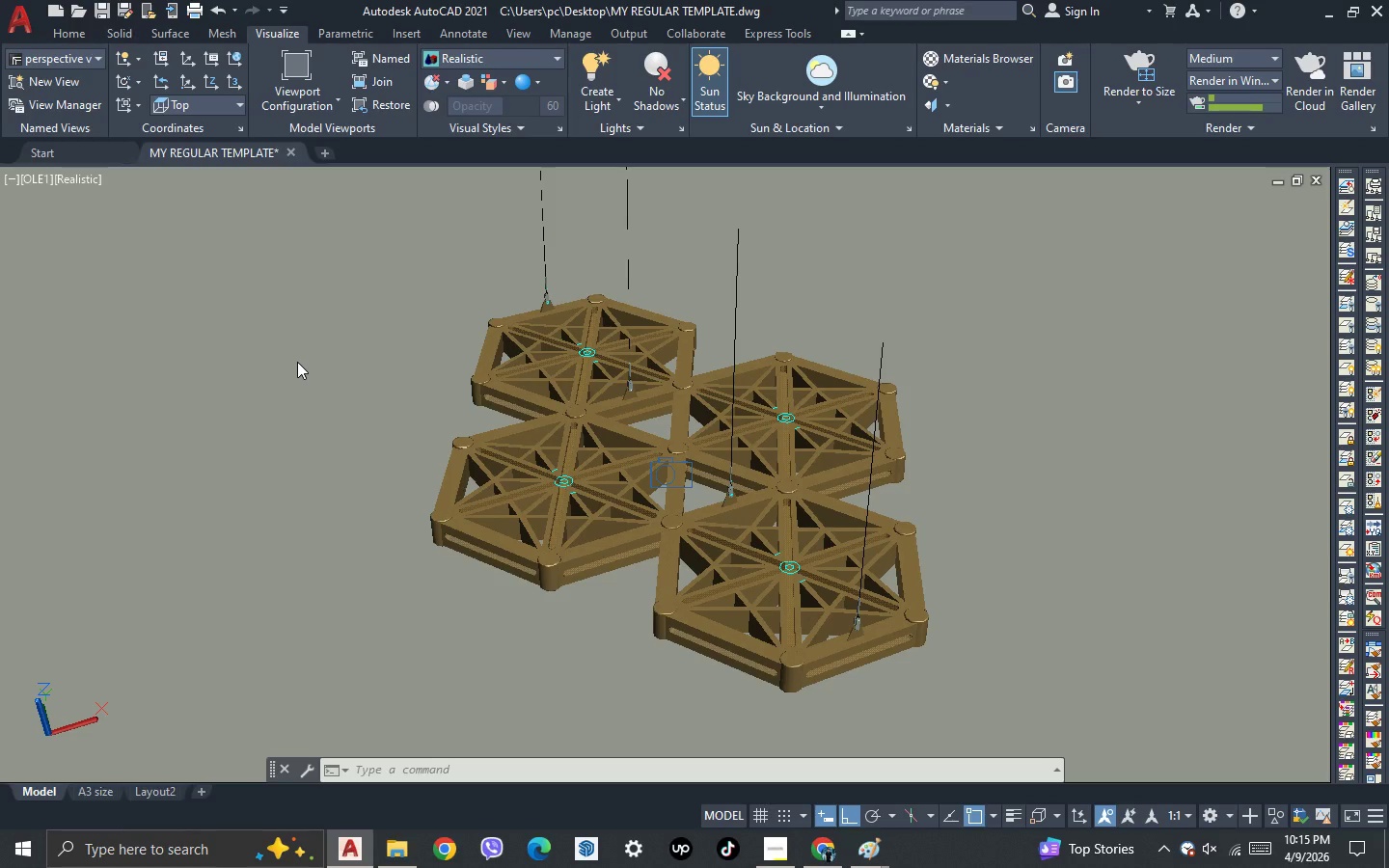 
left_click([41, 178])
 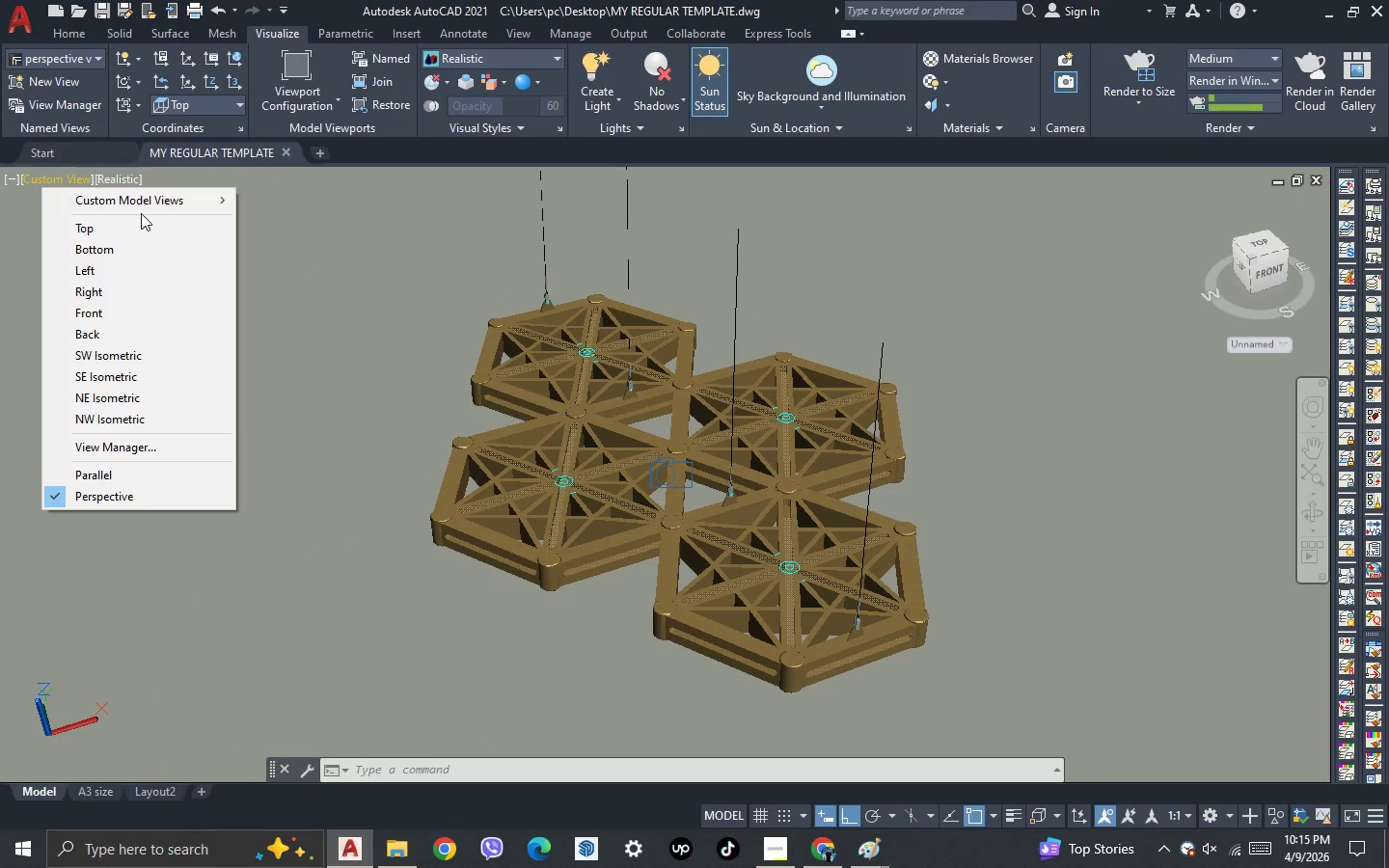 
key(Escape)
 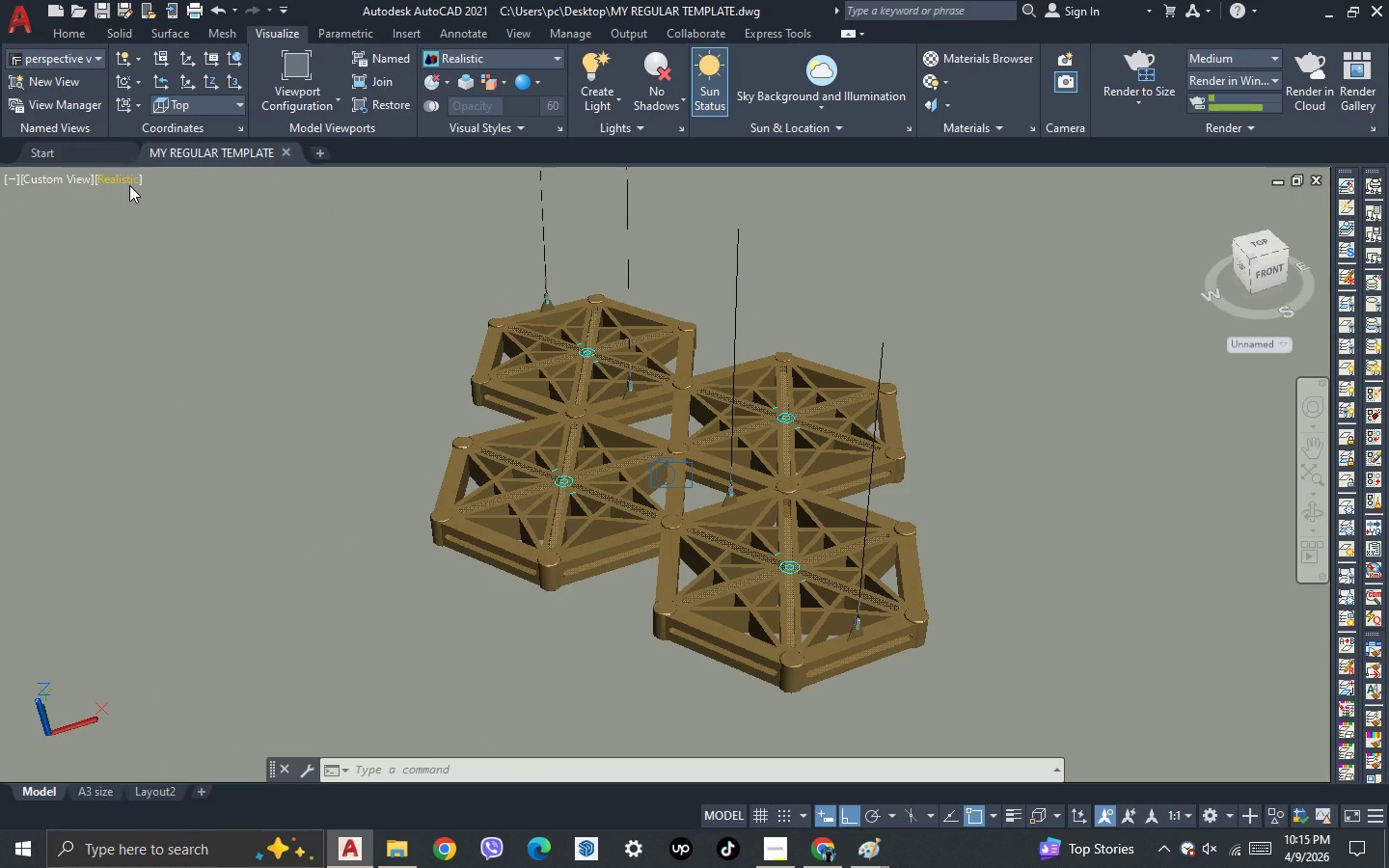 
left_click([129, 185])
 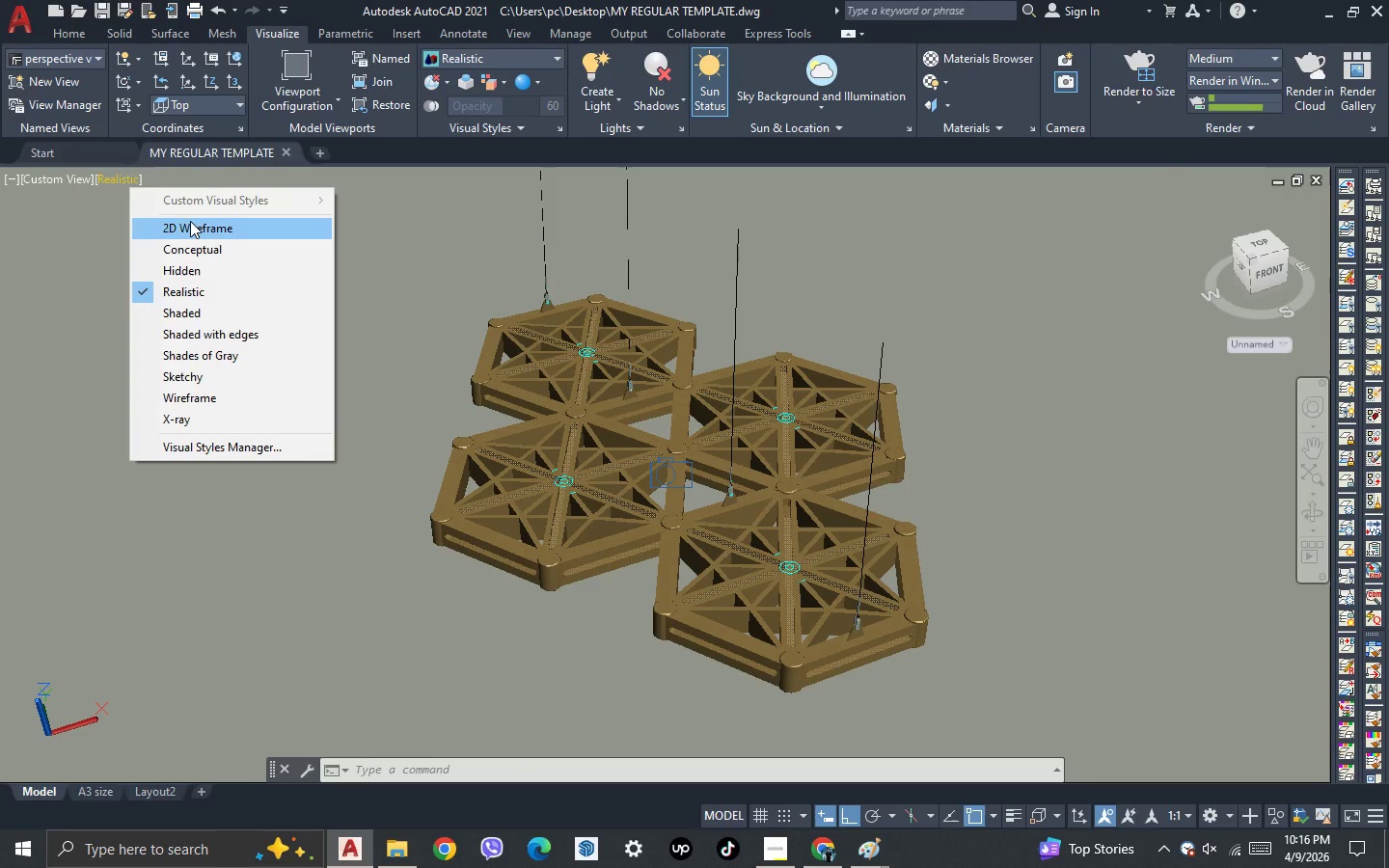 
left_click([190, 221])
 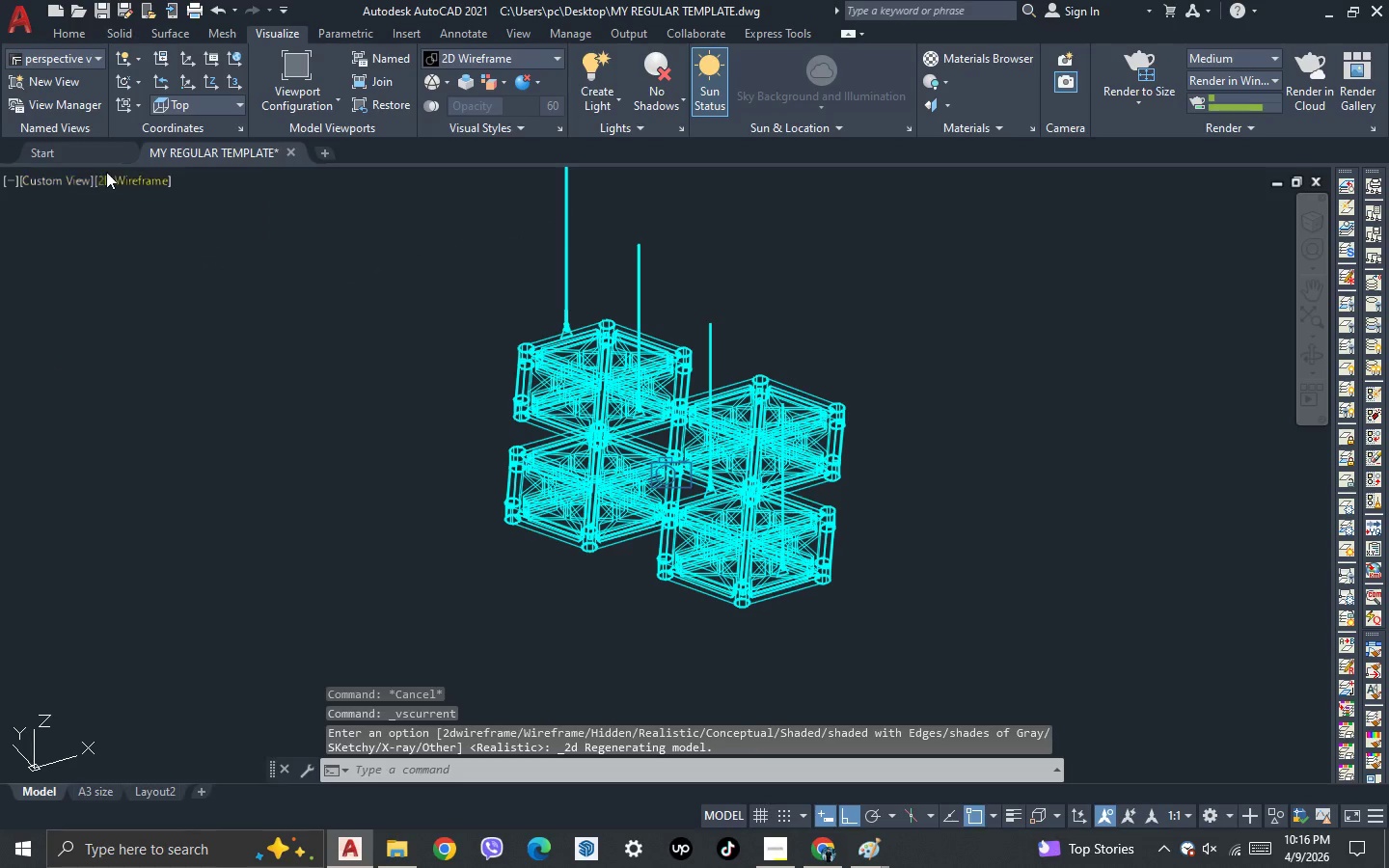 
left_click([125, 178])
 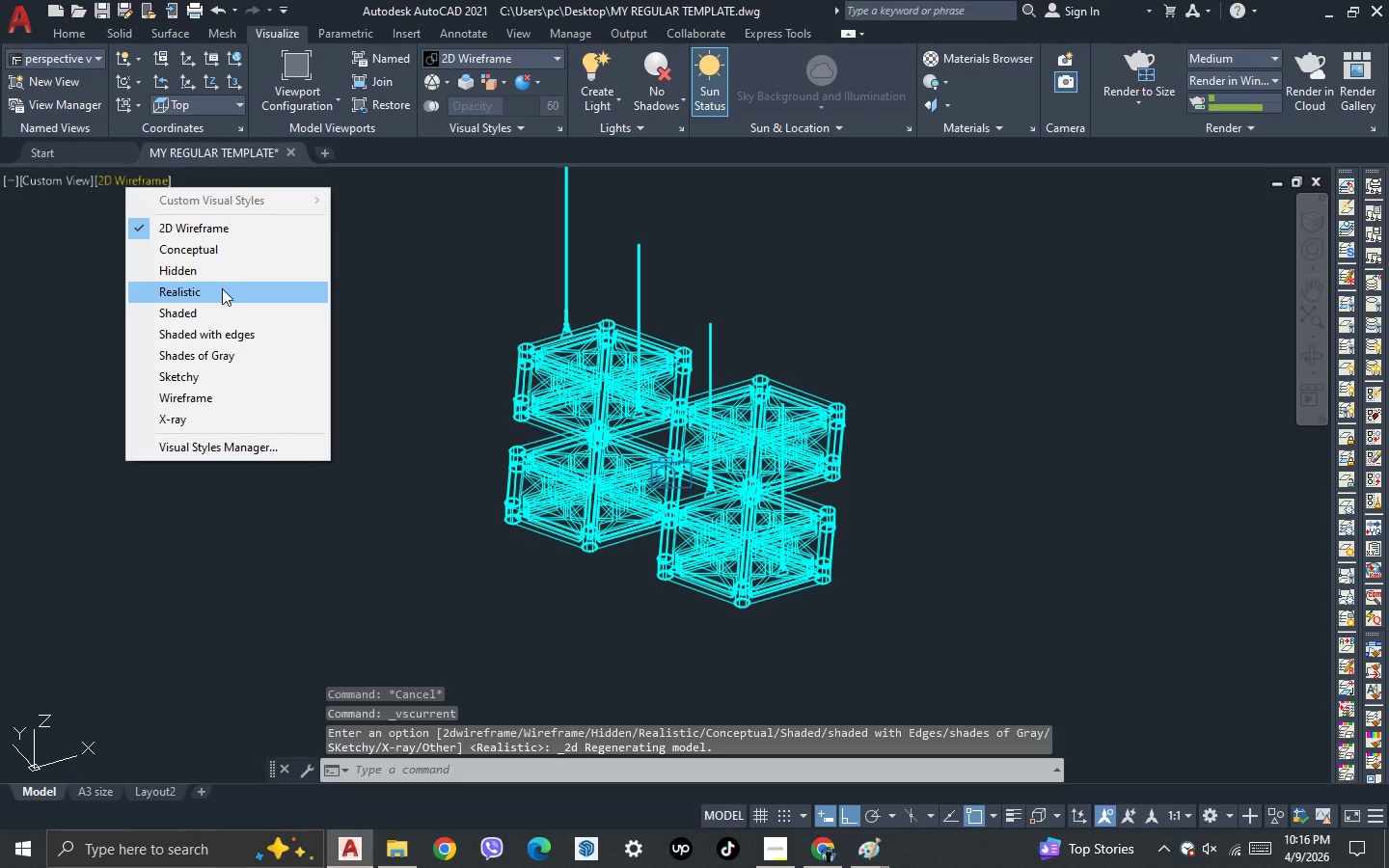 
left_click([222, 290])
 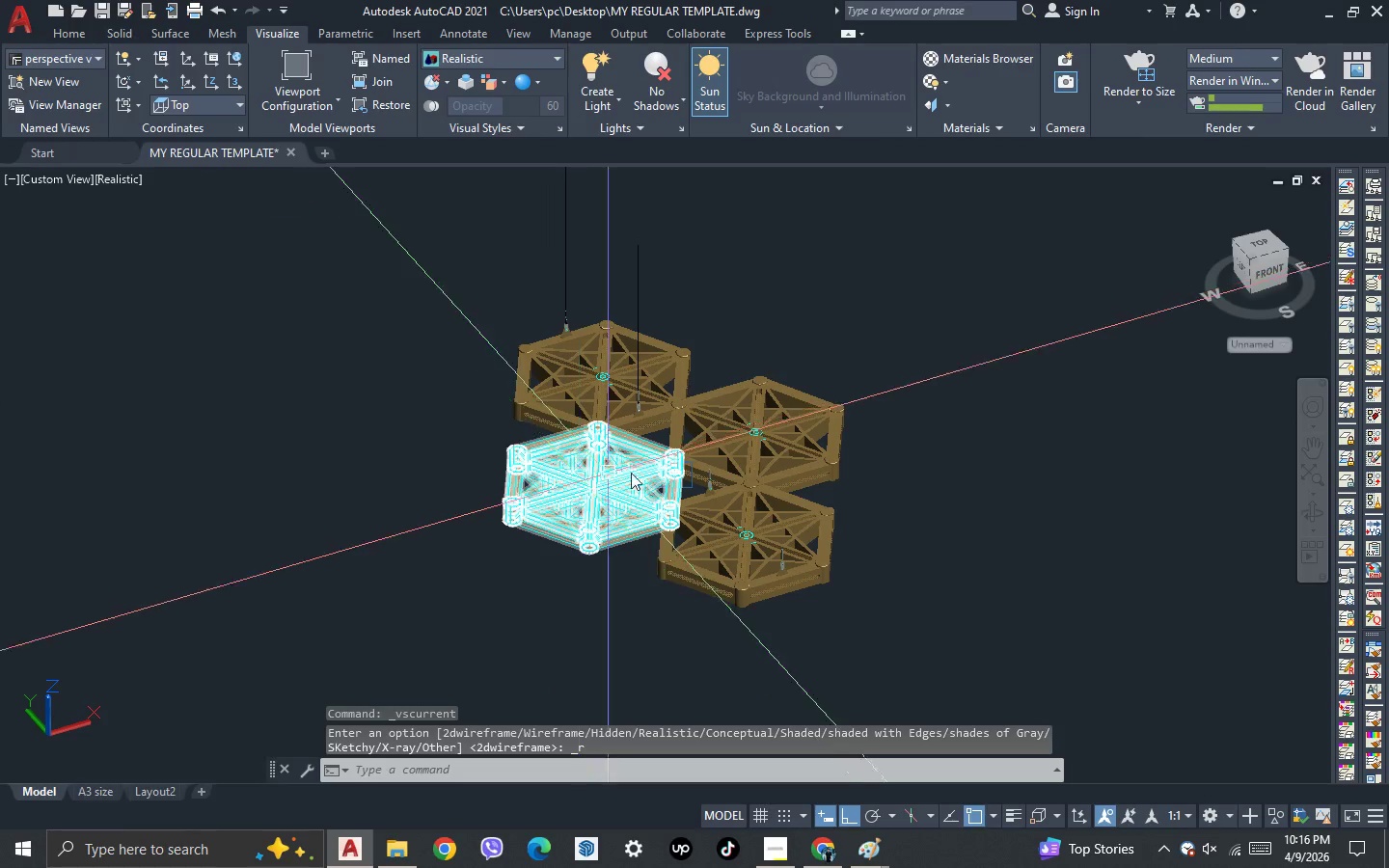 
scroll: coordinate [809, 446], scroll_direction: up, amount: 2.0
 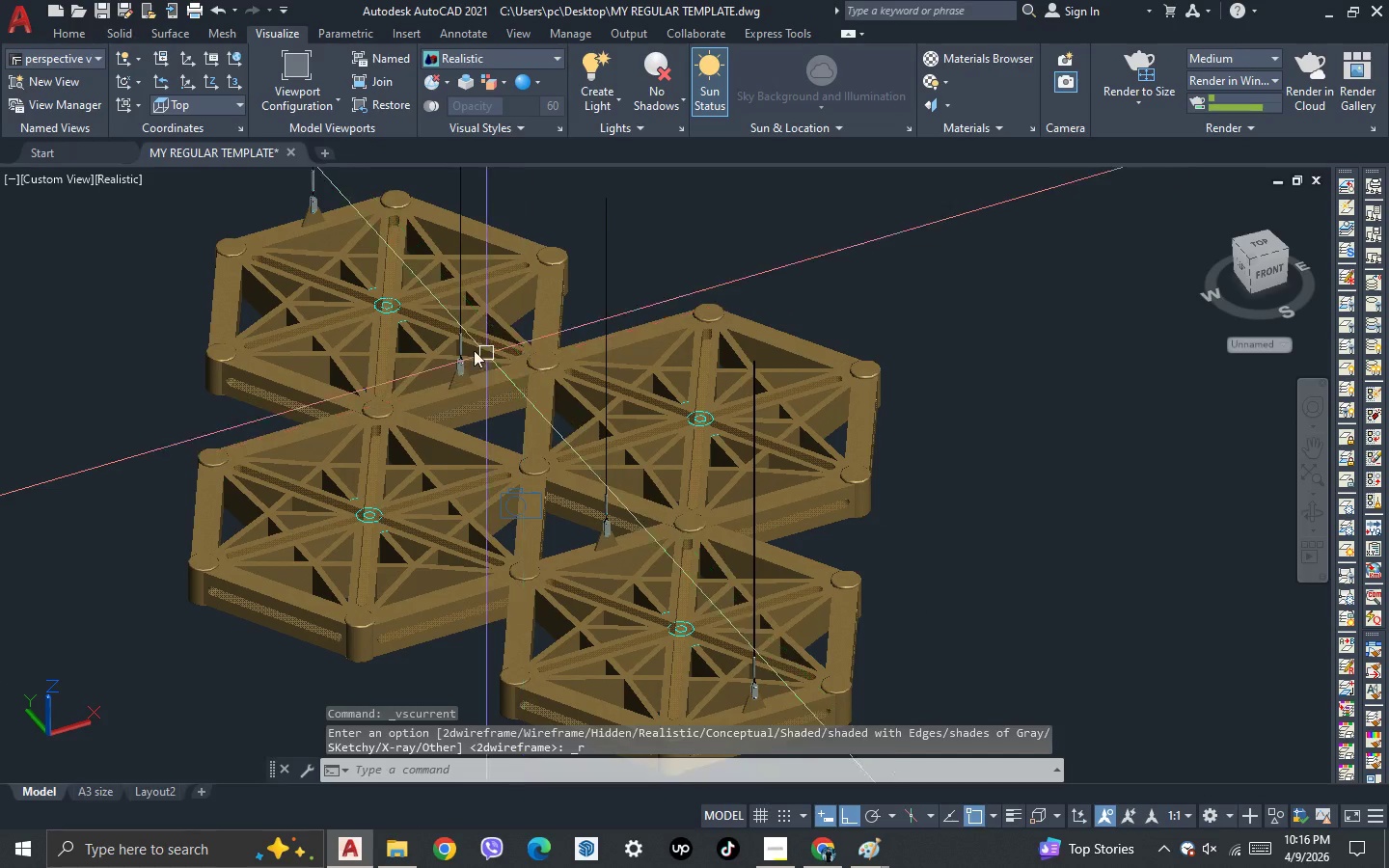 
scroll: coordinate [442, 343], scroll_direction: down, amount: 1.0
 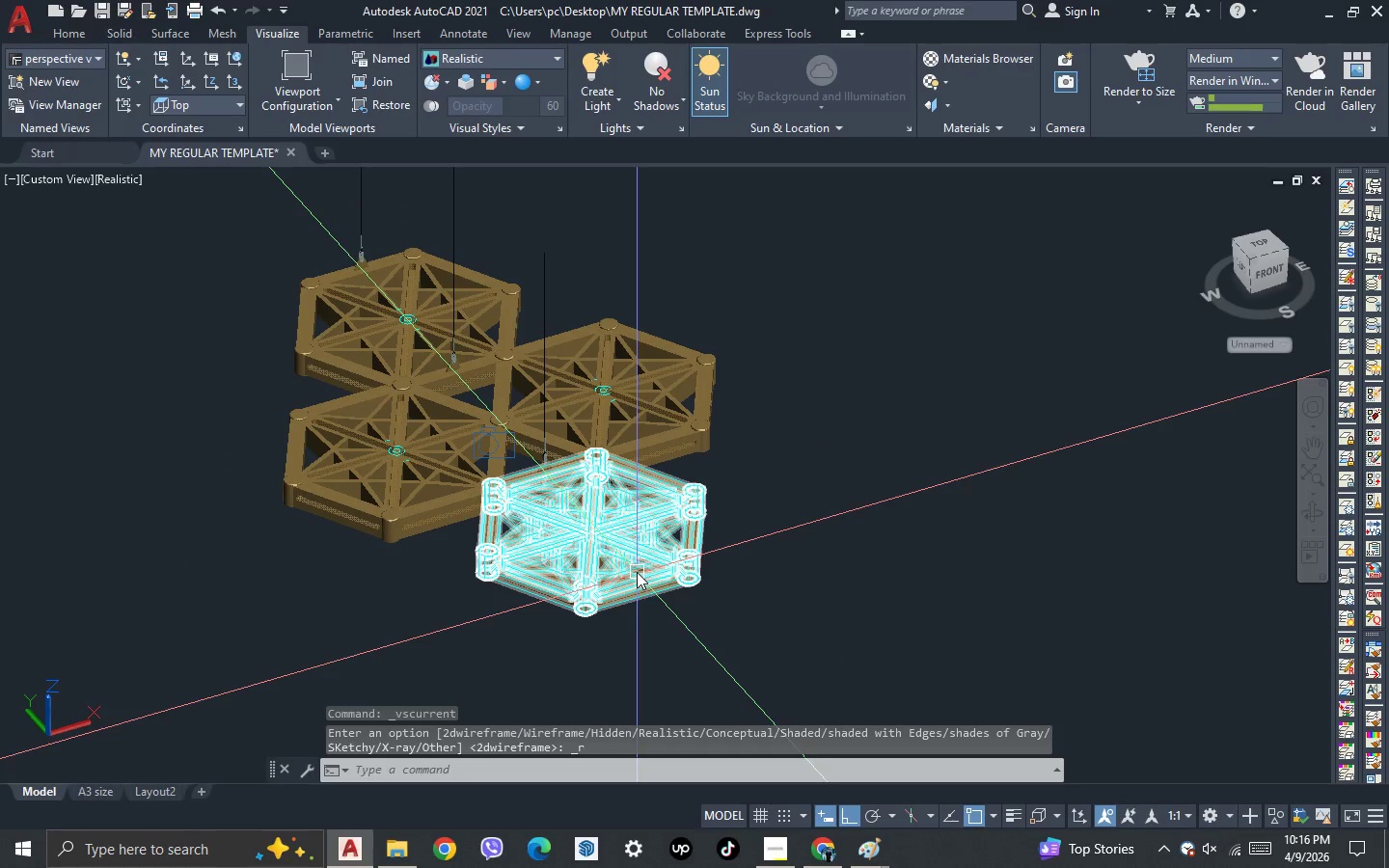 
key(3)
 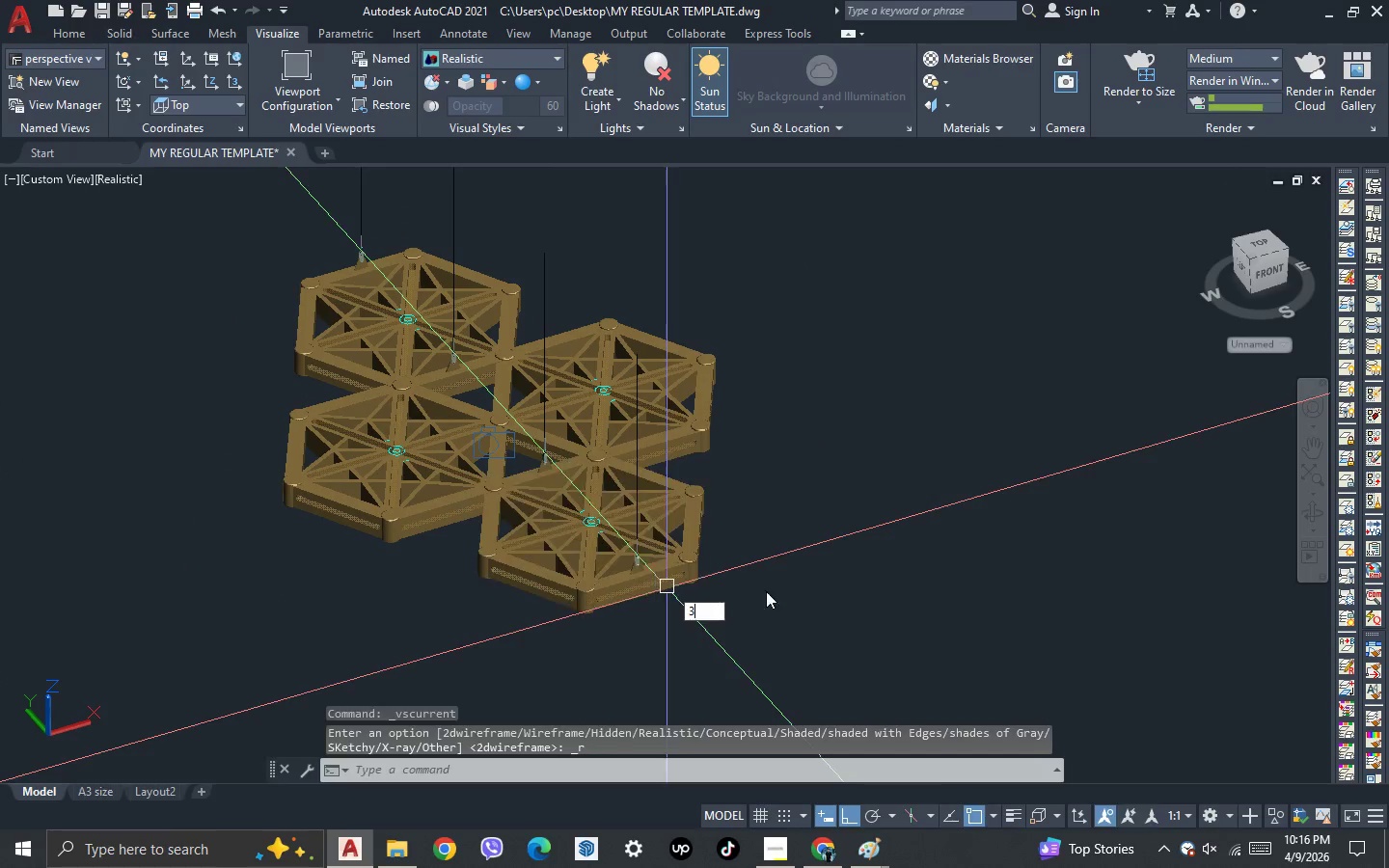 
key(Space)
 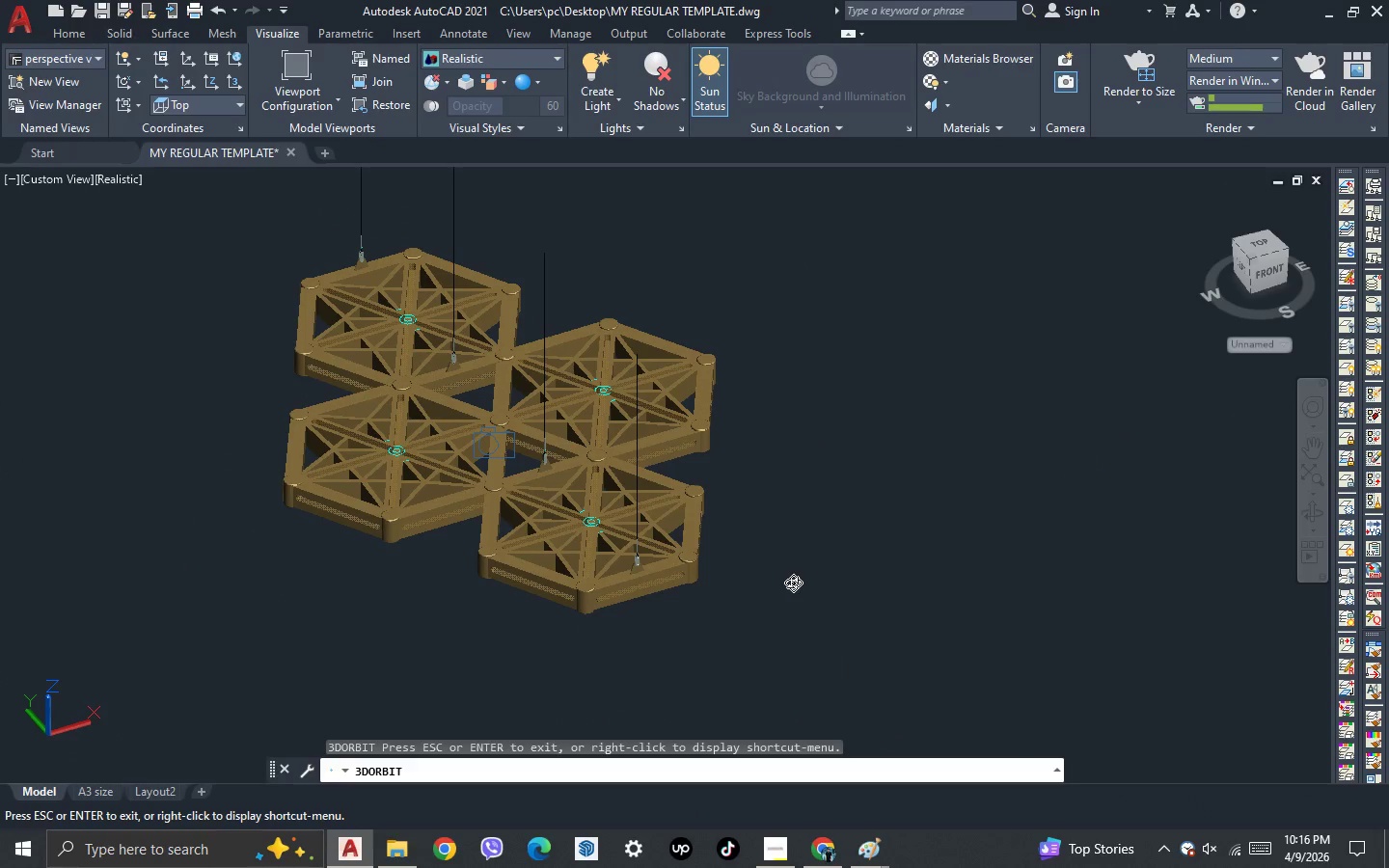 
left_click_drag(start_coordinate=[793, 583], to_coordinate=[787, 637])
 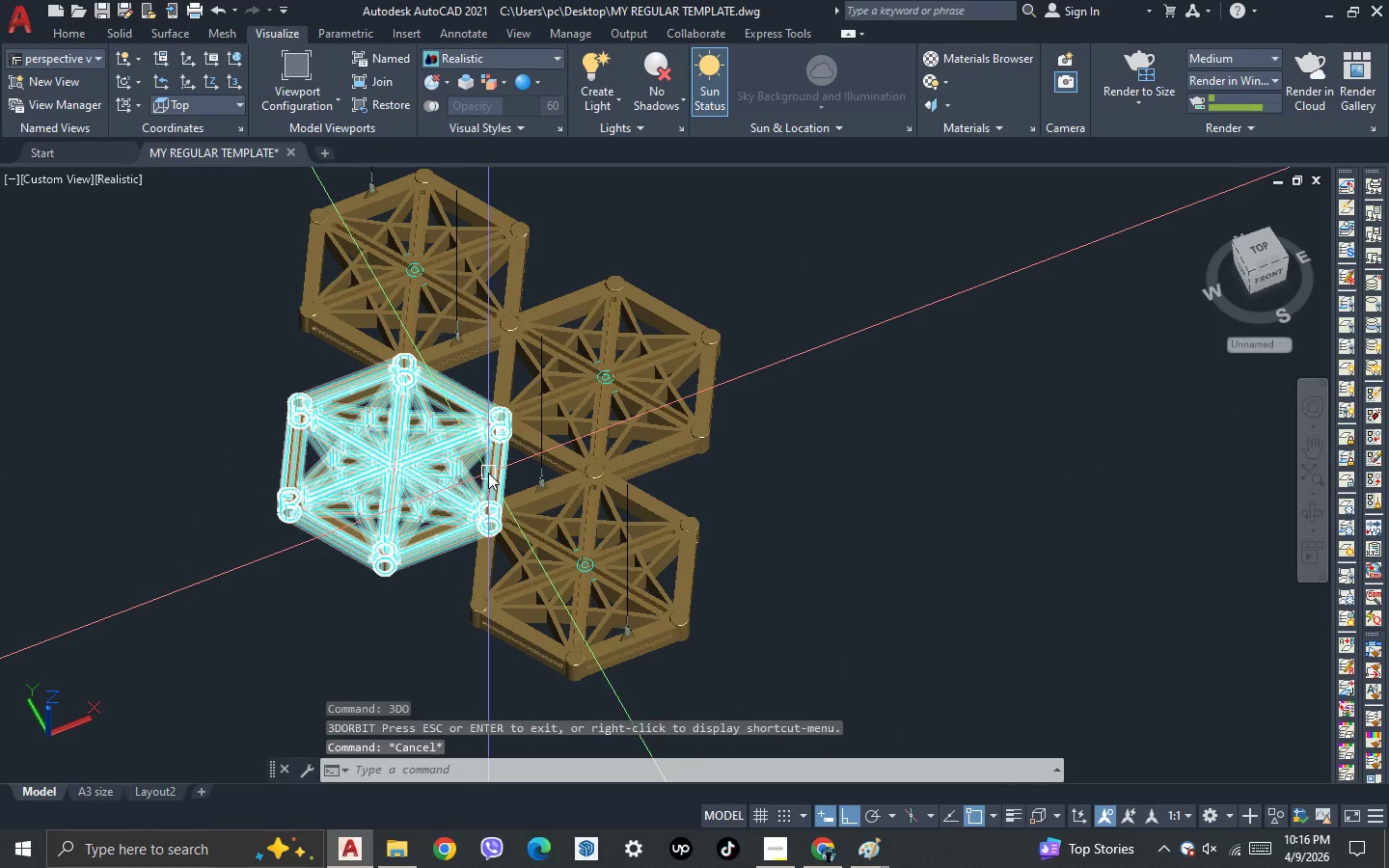 
key(Escape)
 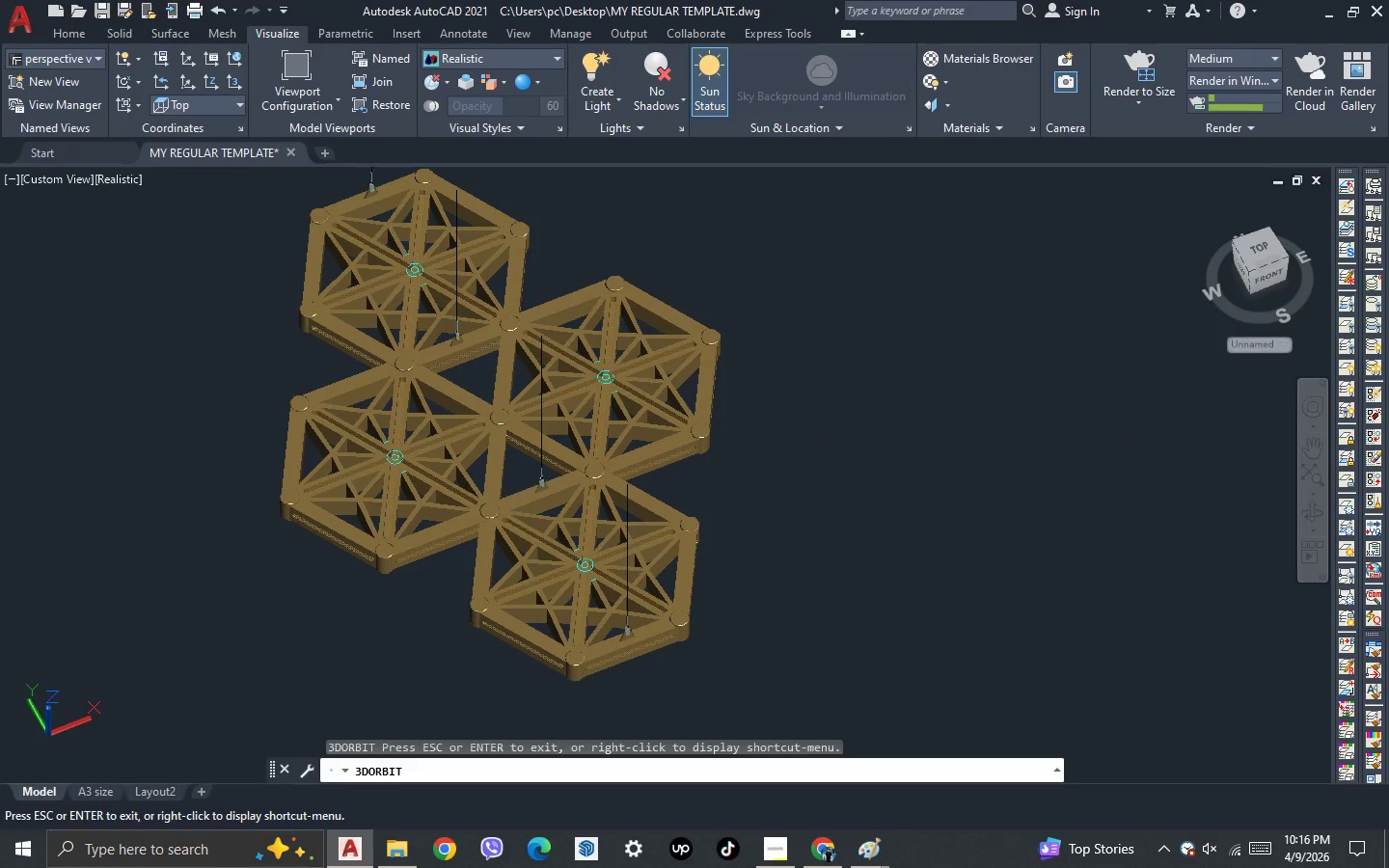 
key(Escape)
 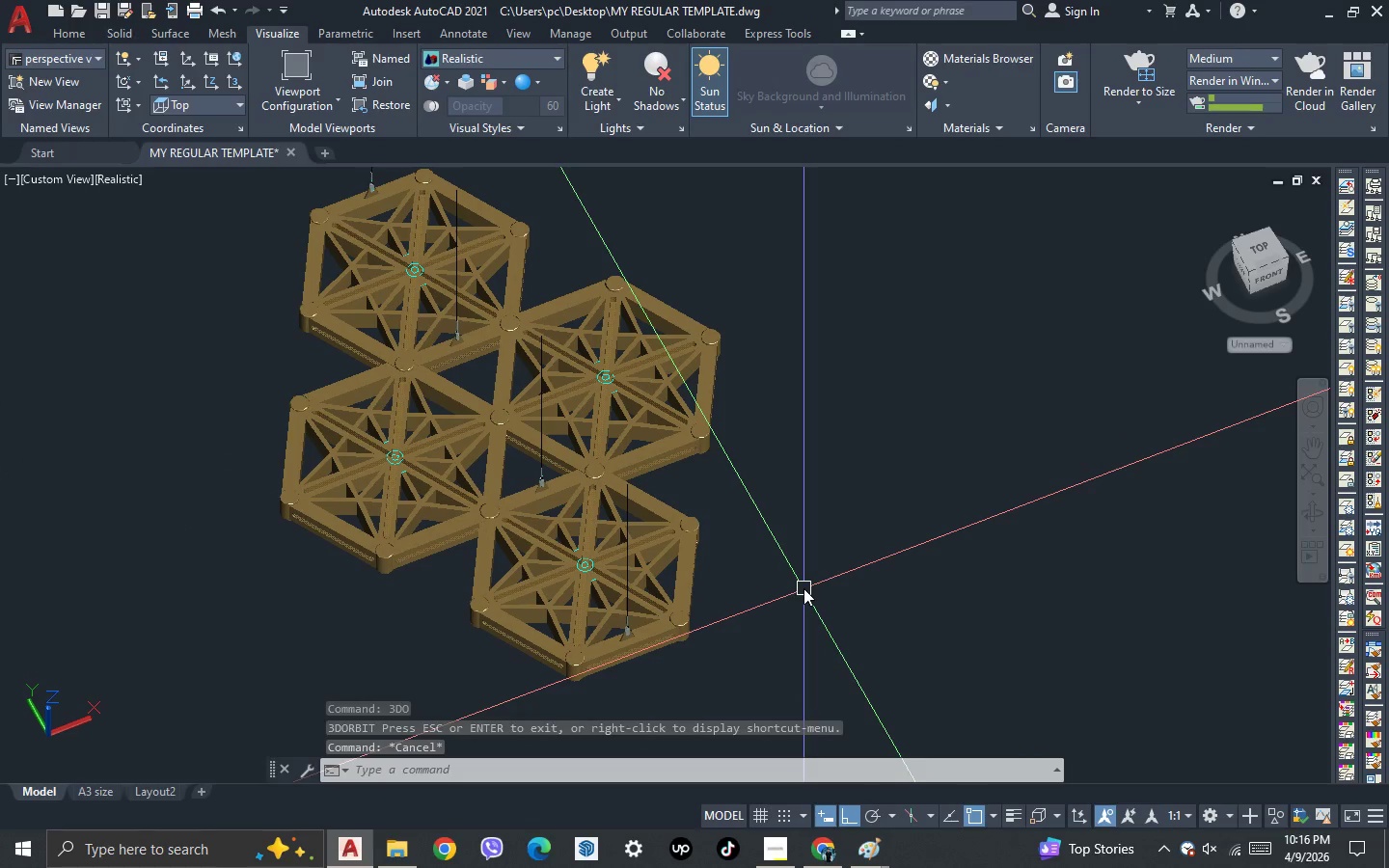 
wait(8.7)
 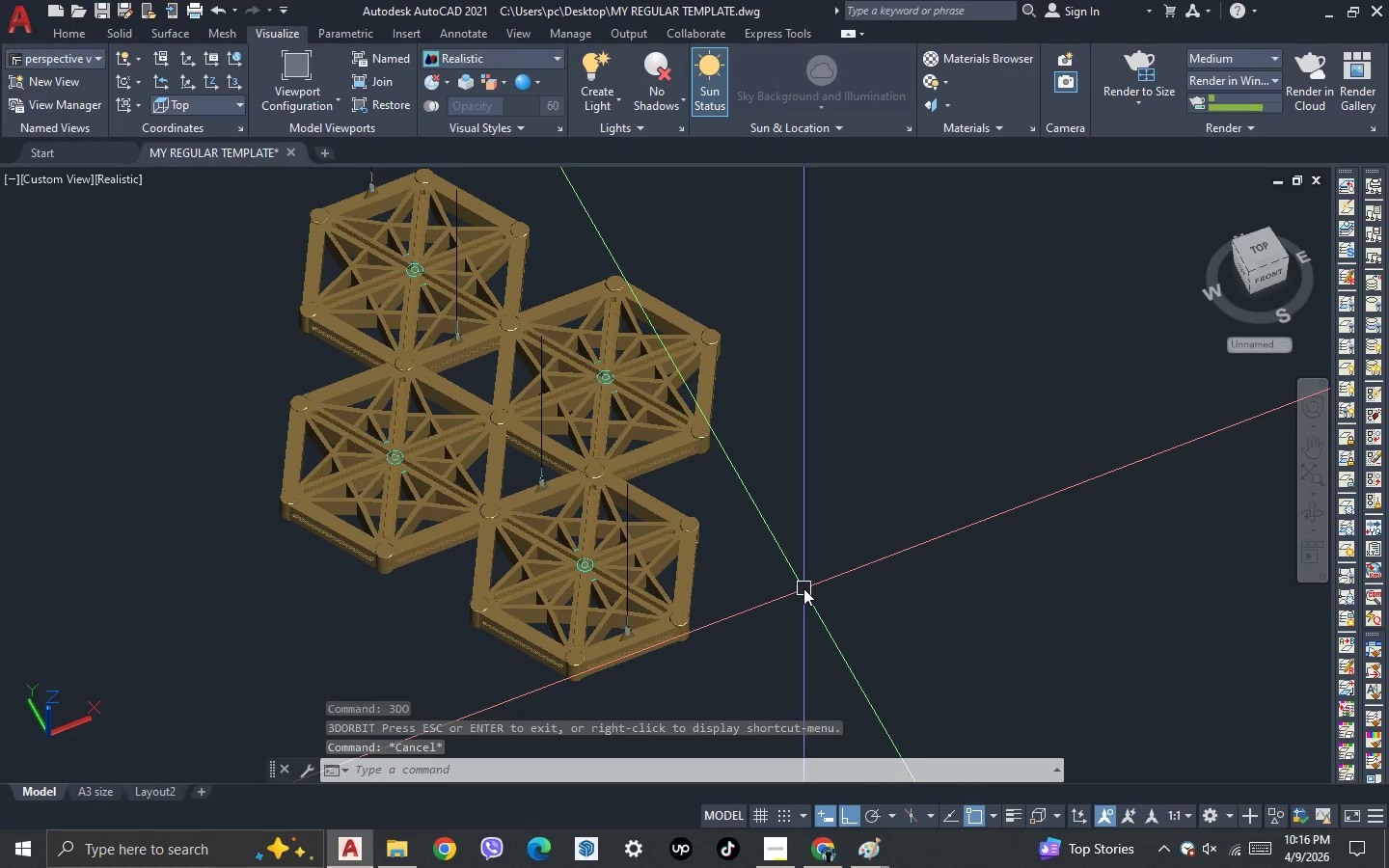 
scroll: coordinate [357, 292], scroll_direction: up, amount: 5.0
 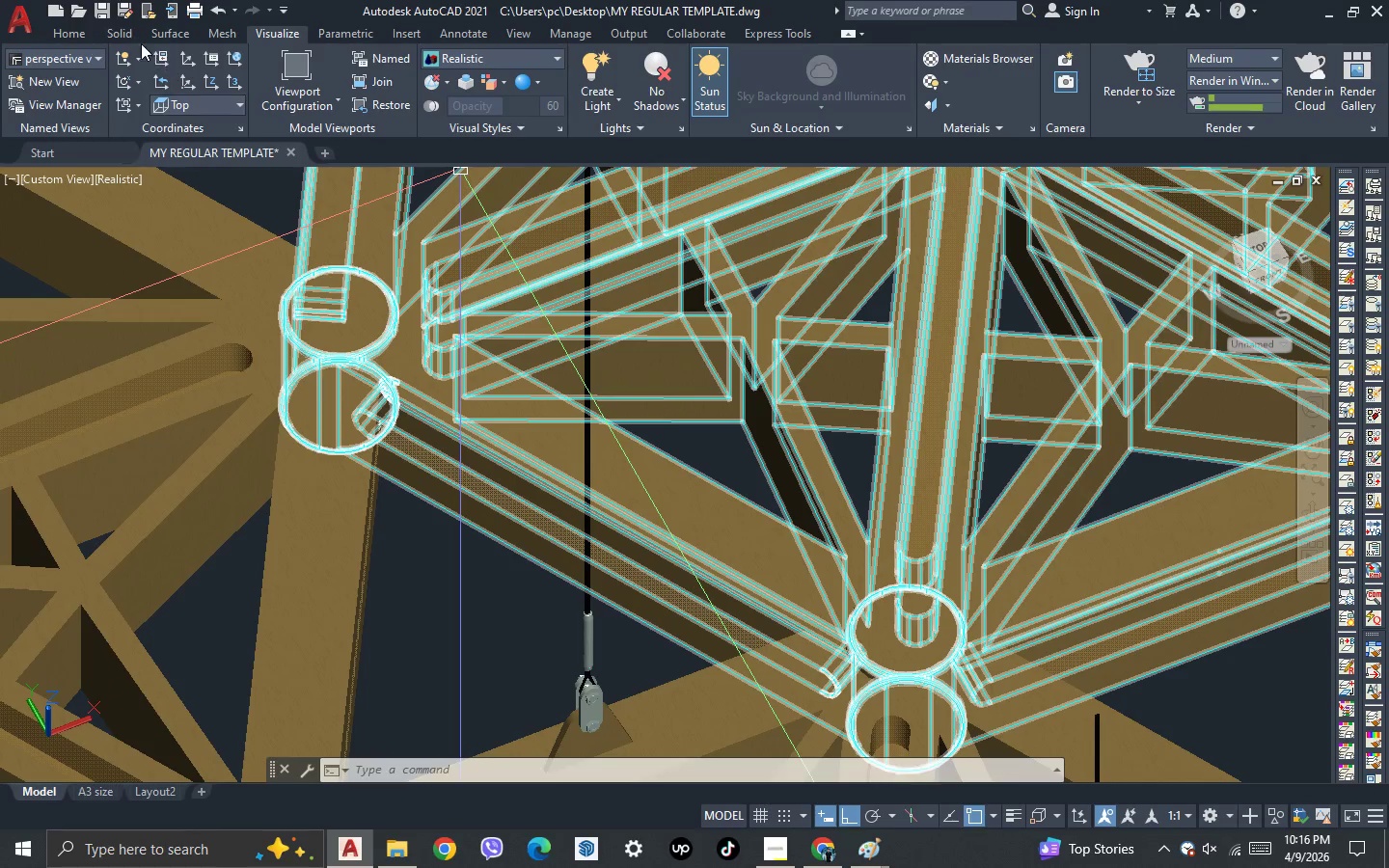 
left_click([76, 39])
 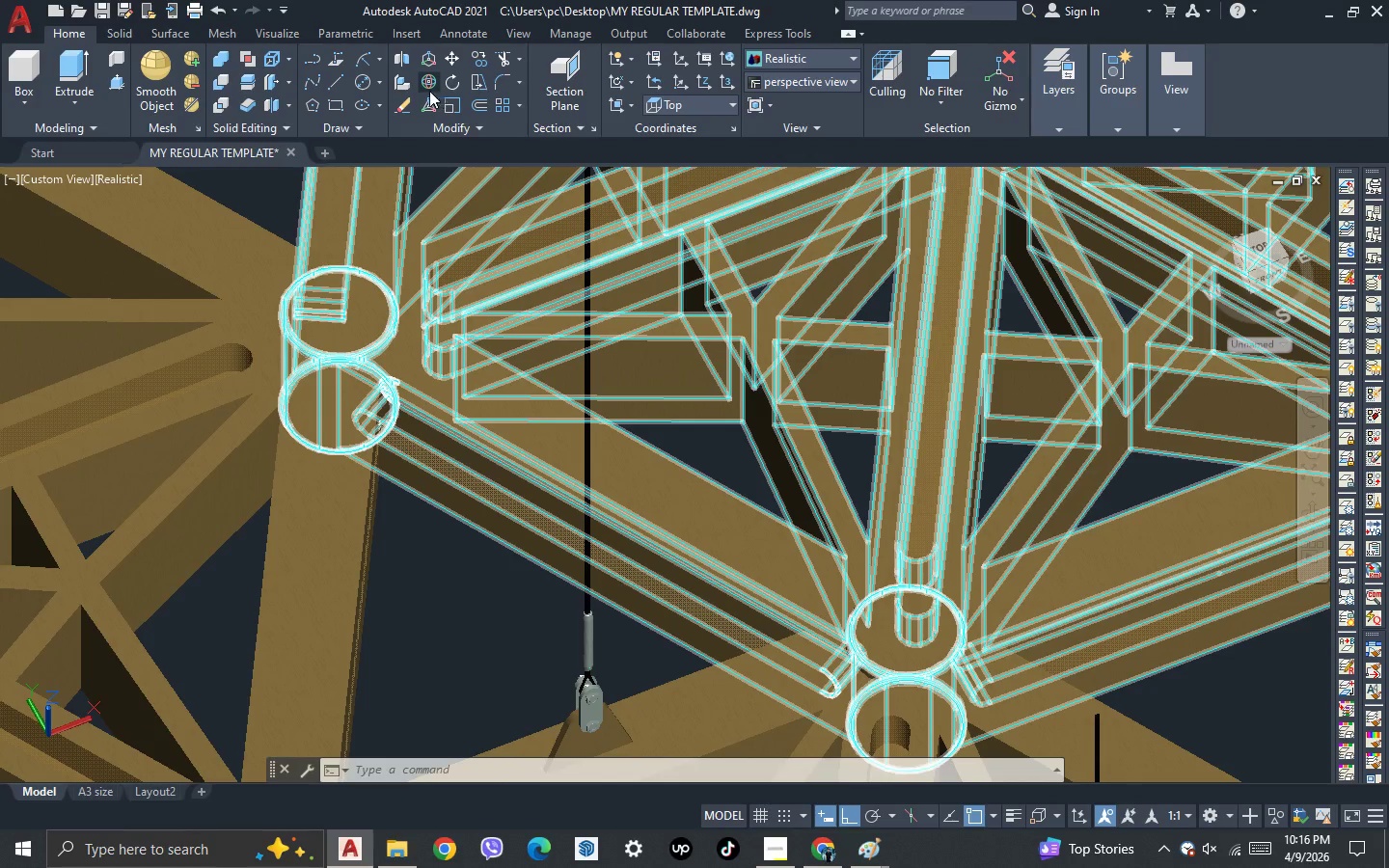 
left_click([353, 87])
 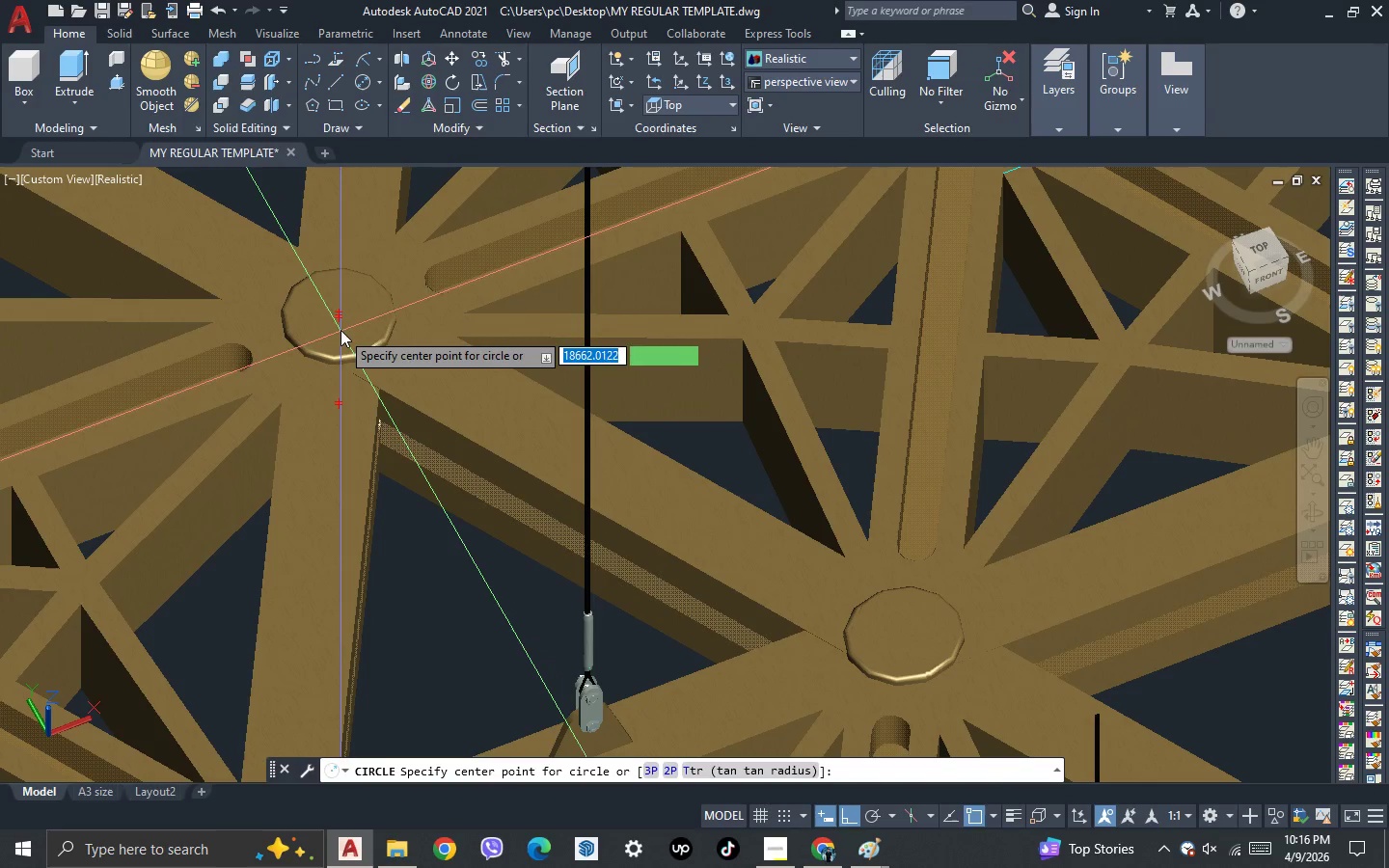 
scroll: coordinate [366, 361], scroll_direction: up, amount: 4.0
 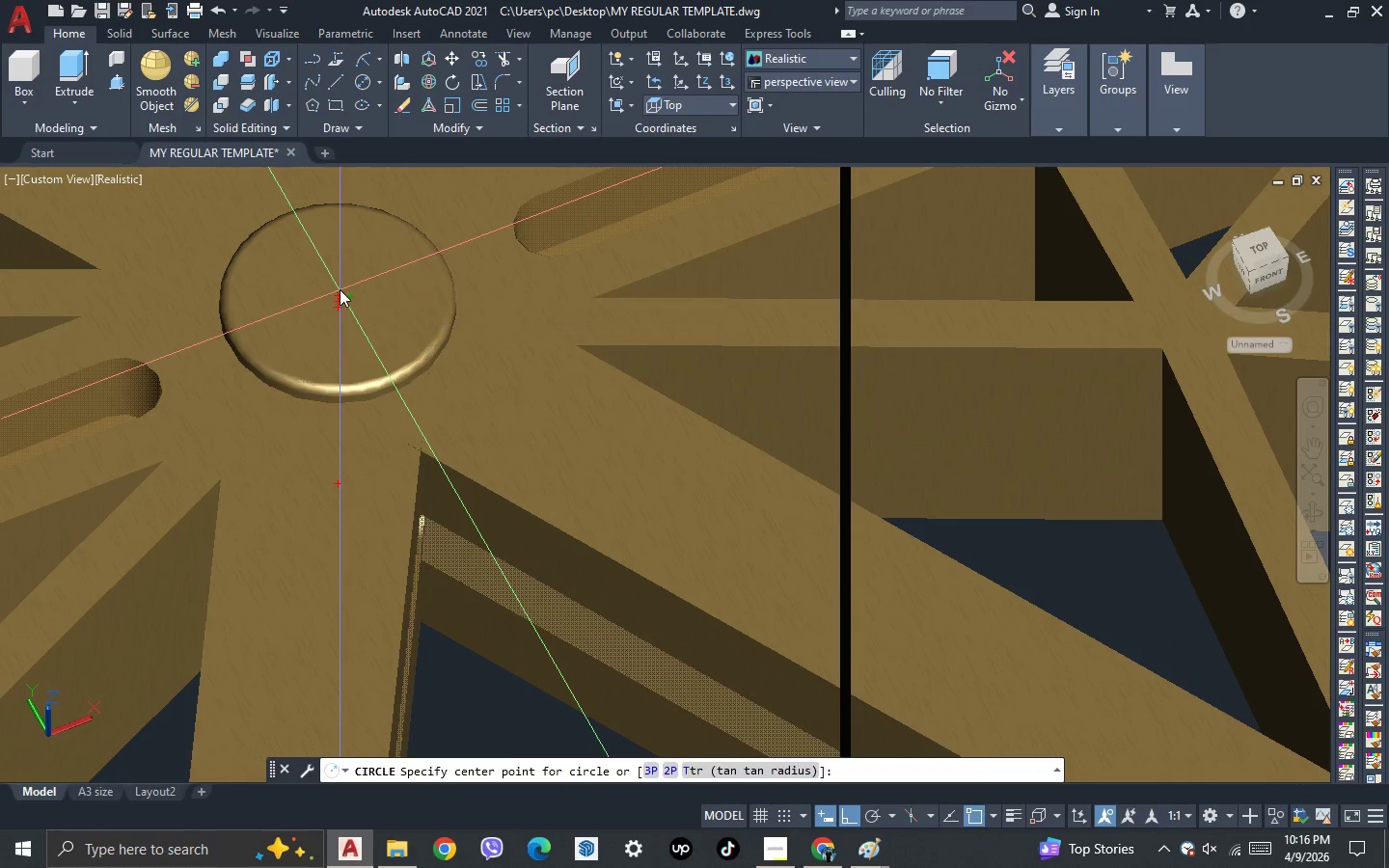 
left_click([338, 290])
 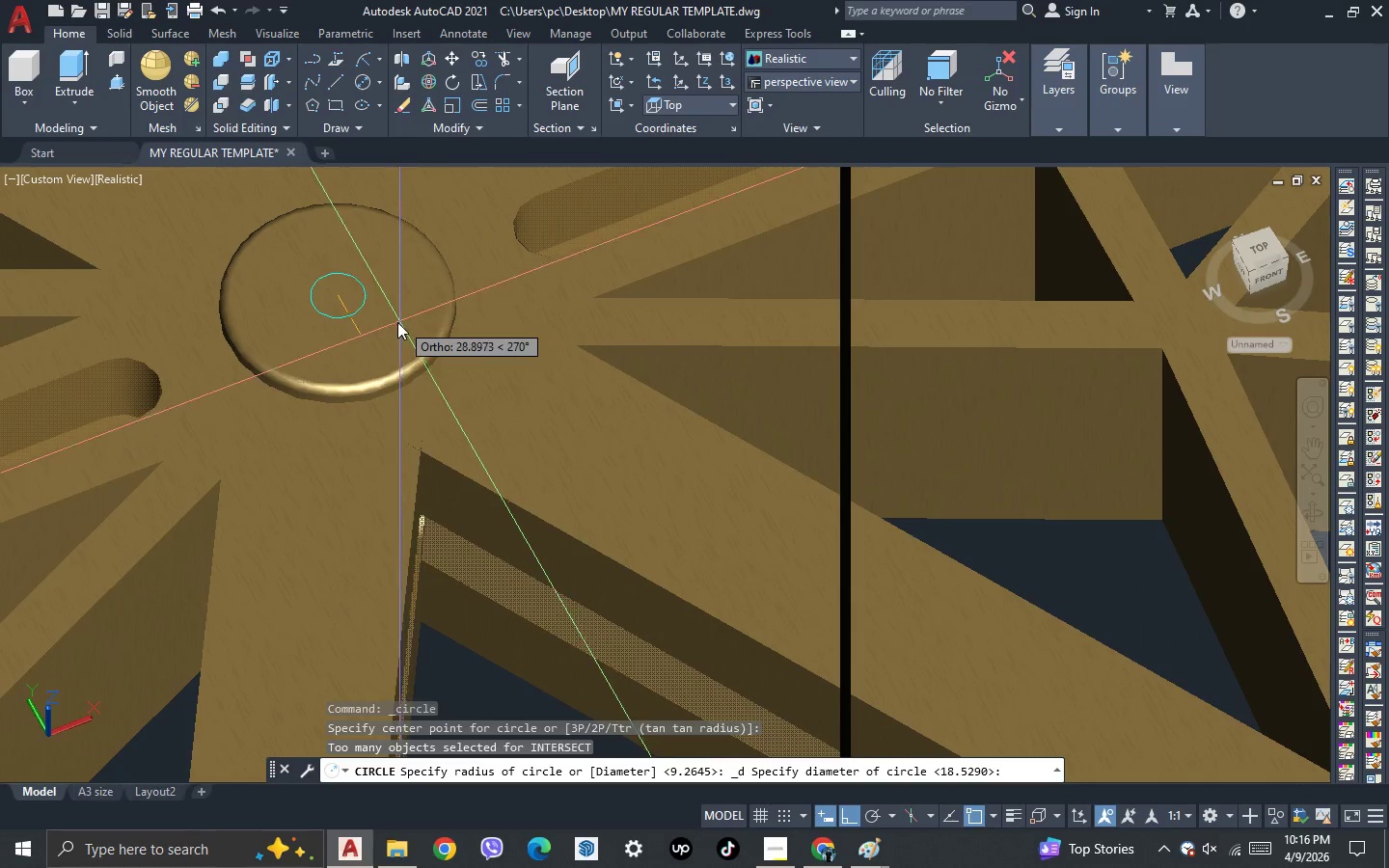 
scroll: coordinate [417, 377], scroll_direction: up, amount: 1.0
 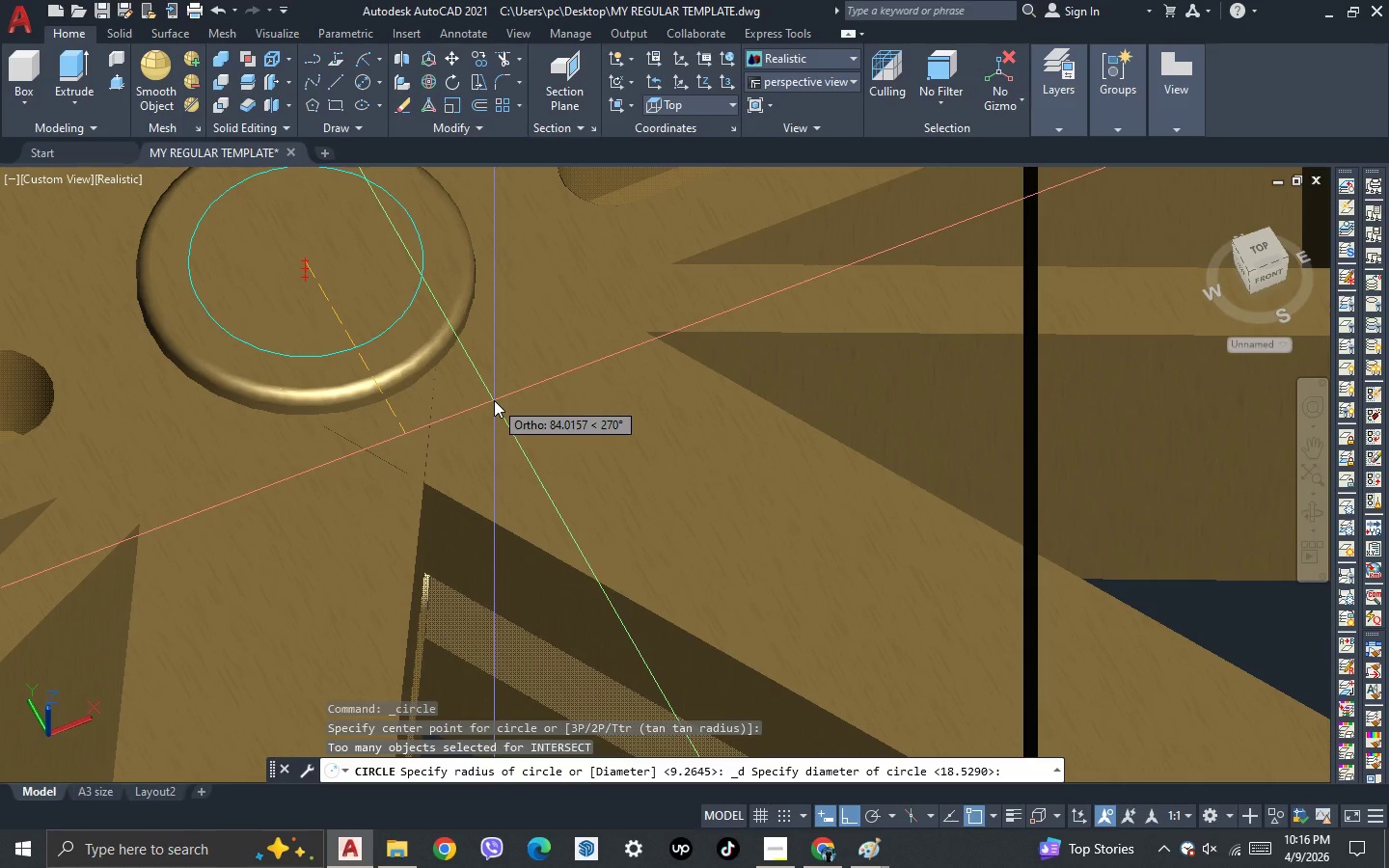 
type(85)
 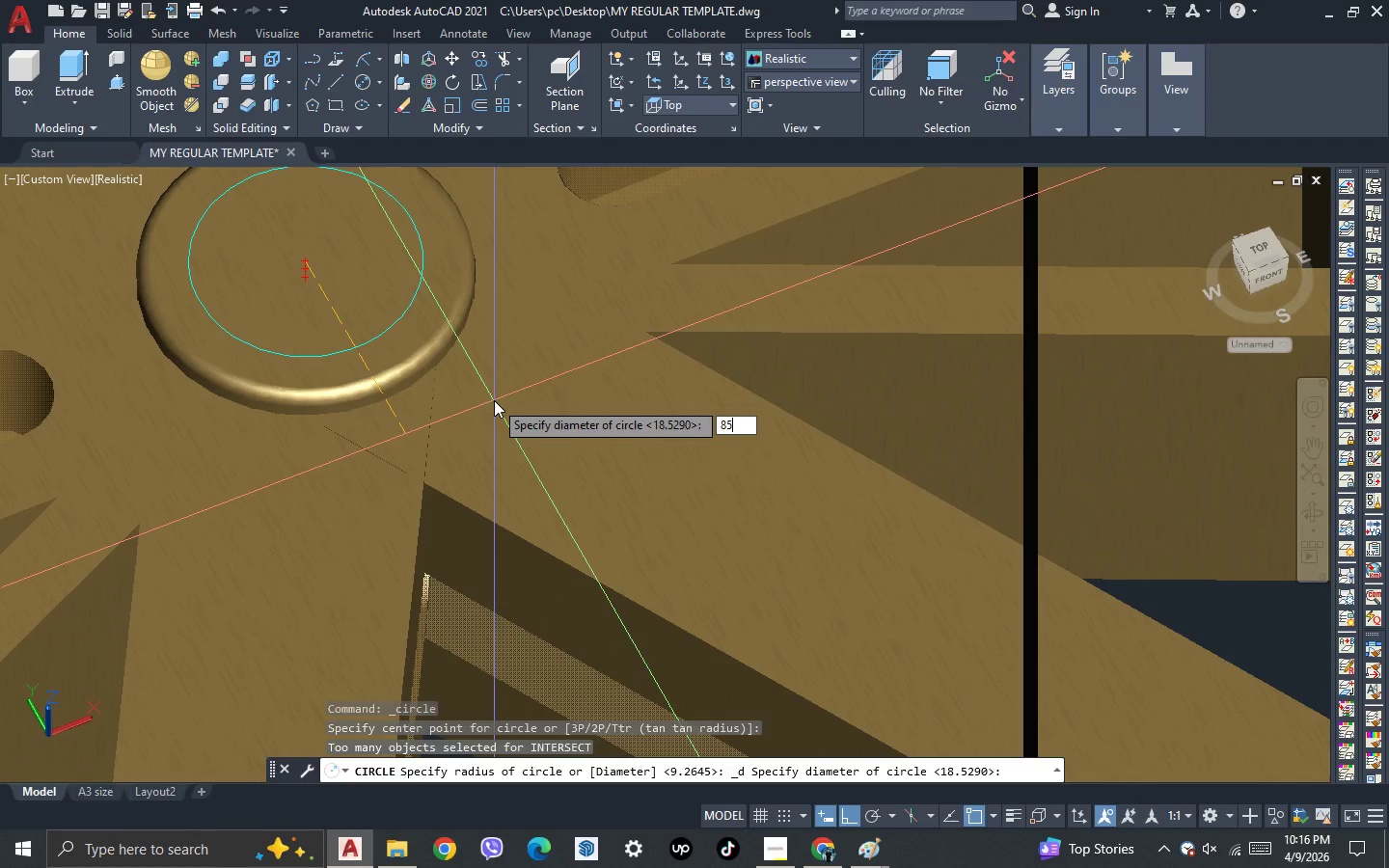 
key(Enter)
 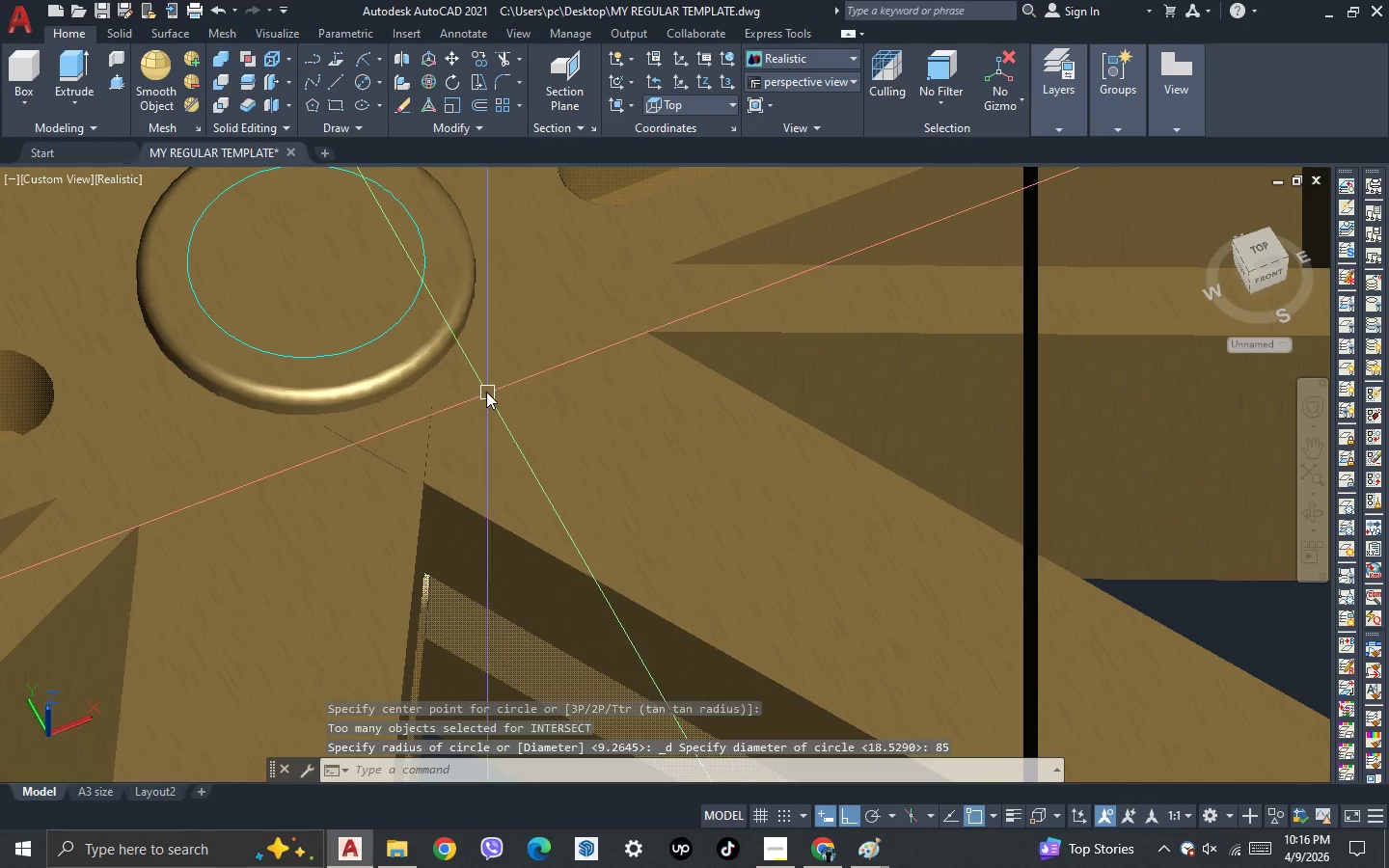 
scroll: coordinate [245, 175], scroll_direction: down, amount: 6.0
 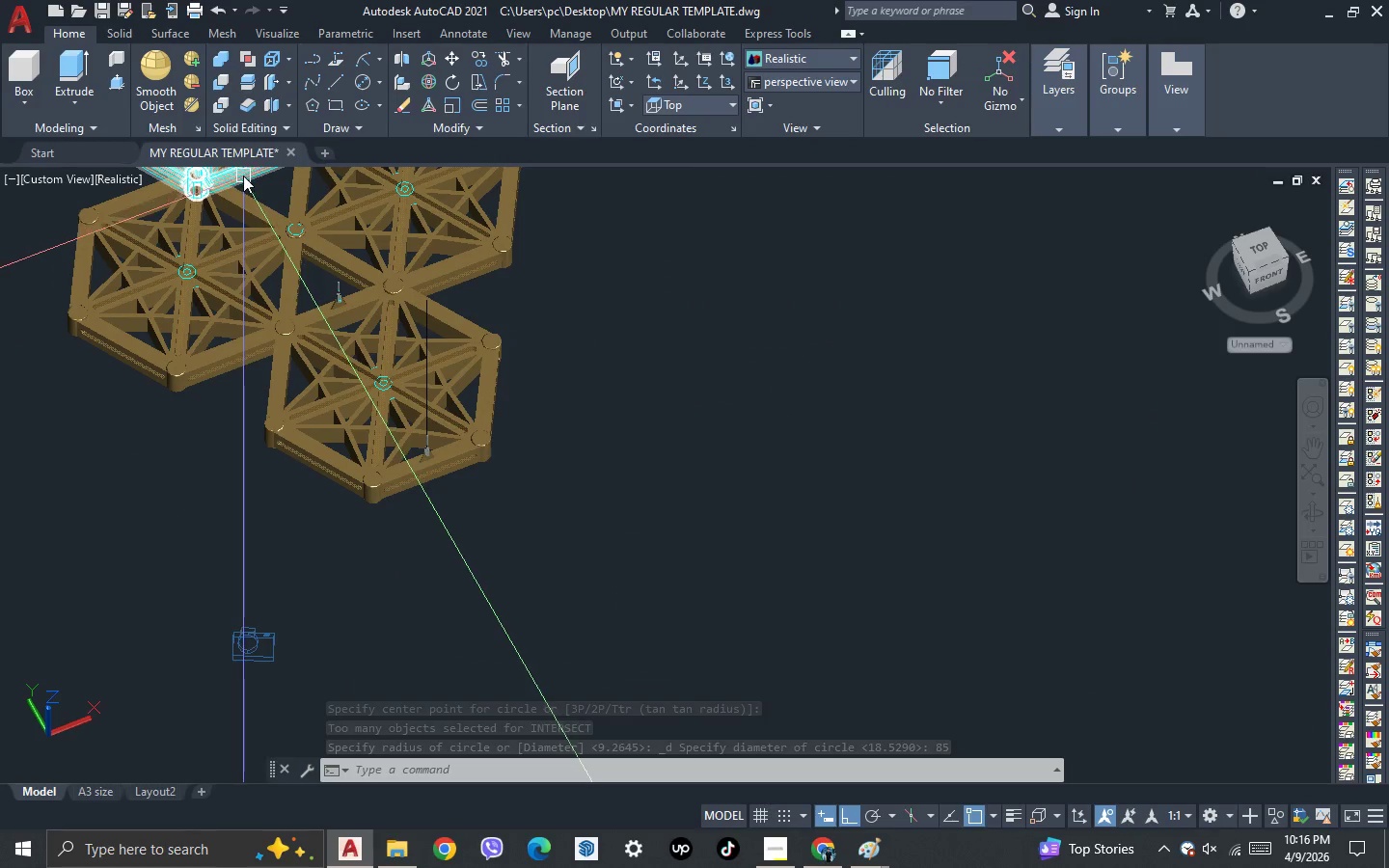 
scroll: coordinate [445, 423], scroll_direction: up, amount: 7.0
 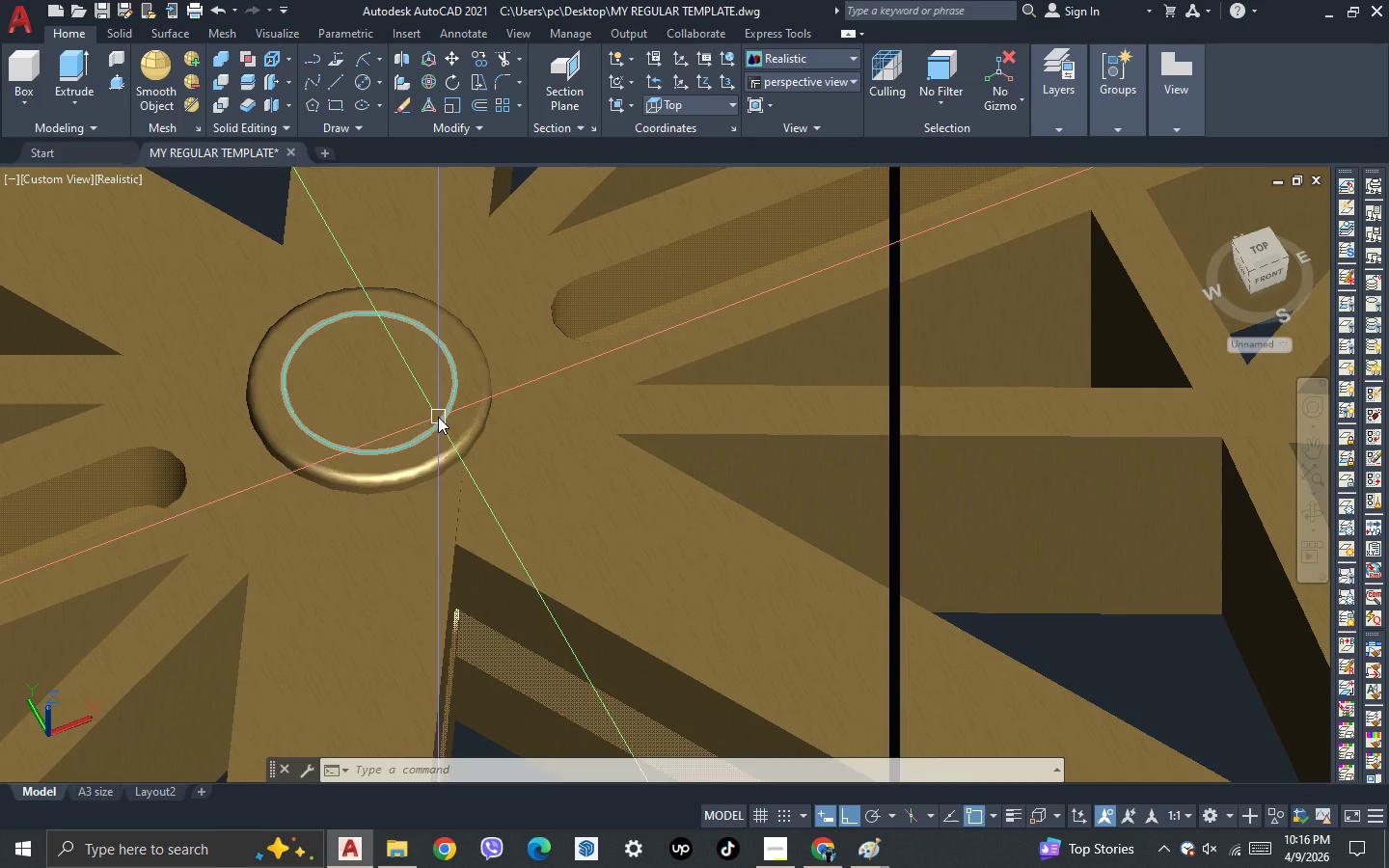 
left_click([438, 417])
 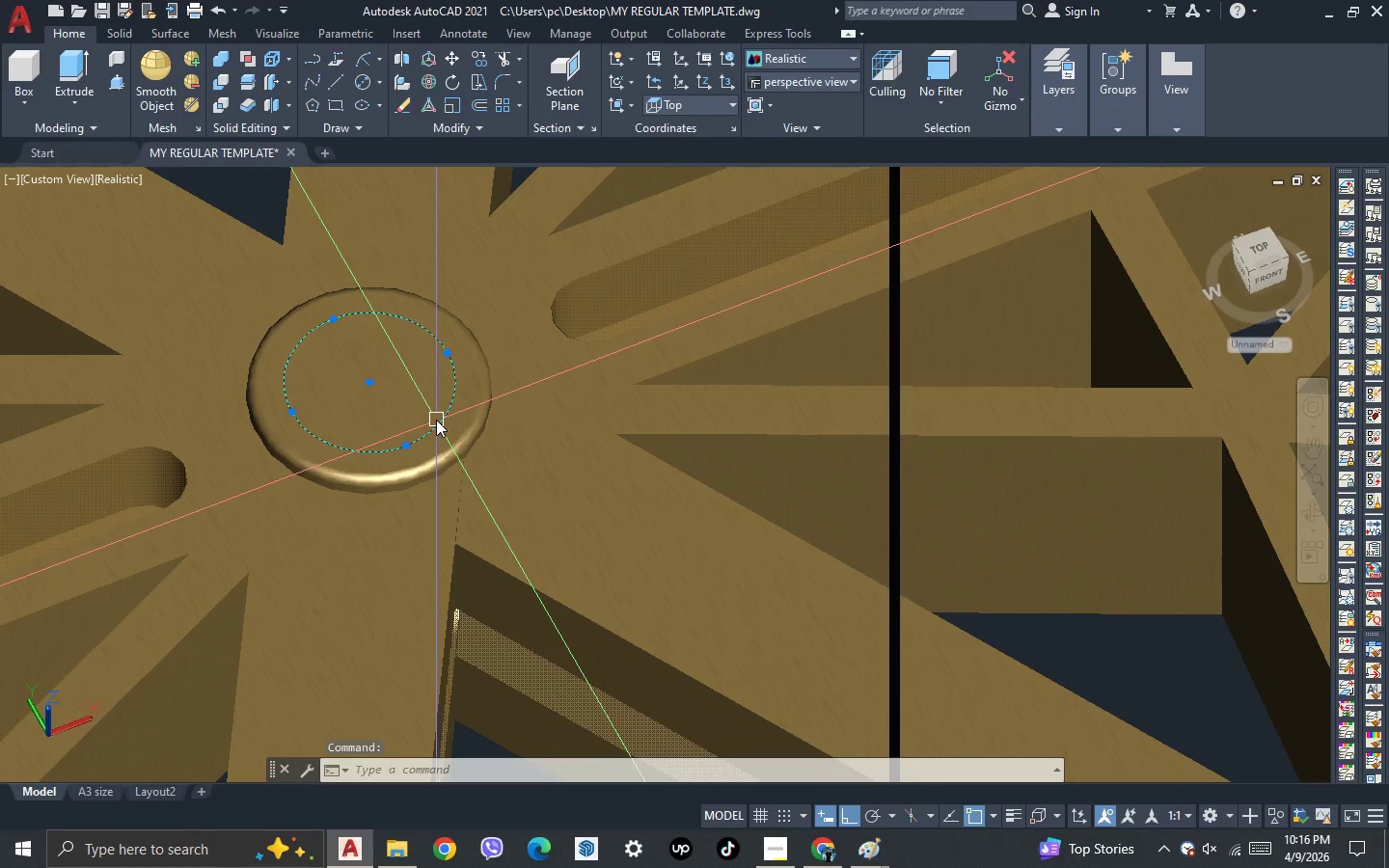 
key(Control+Shift+C)
 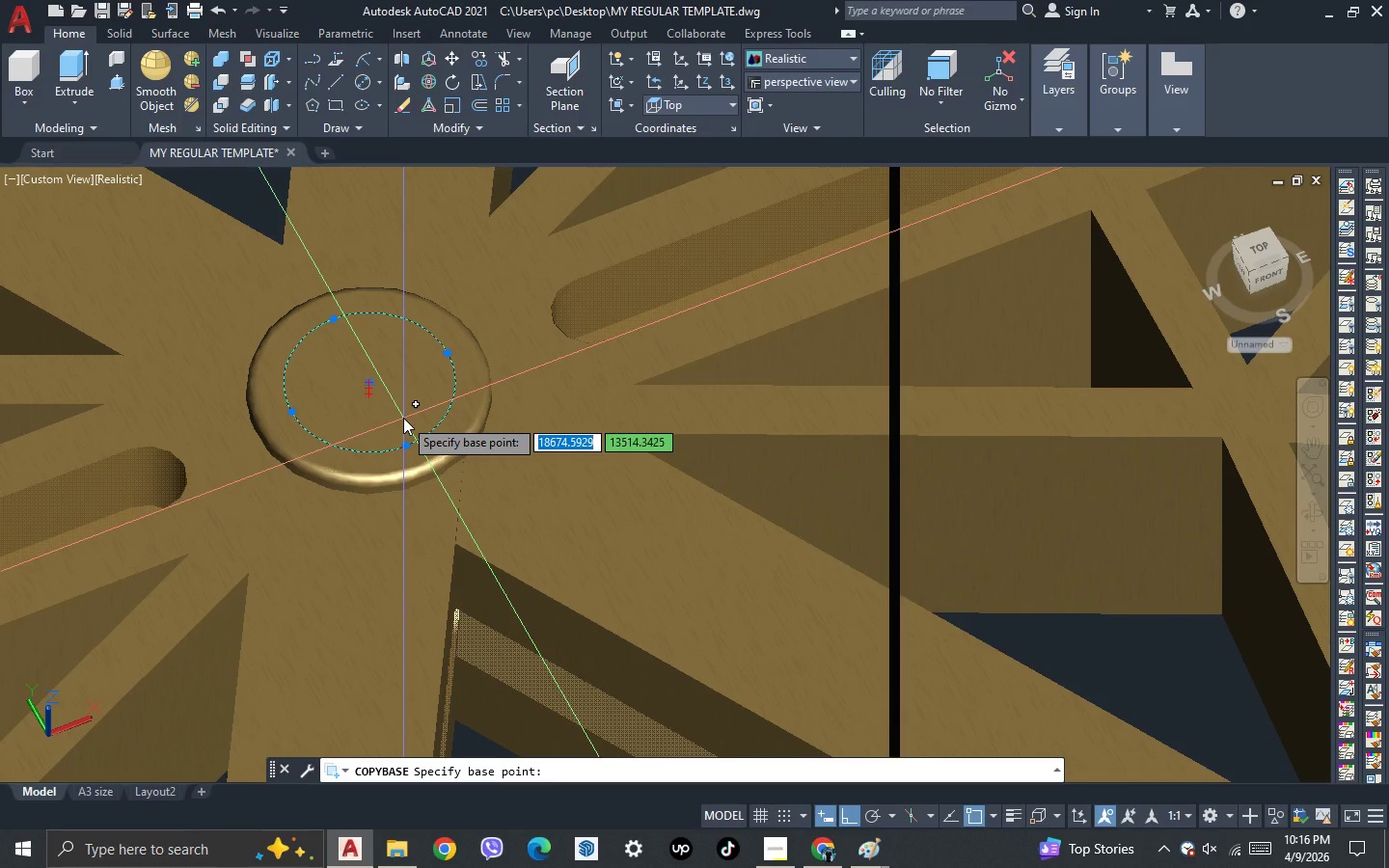 
key(Escape)
 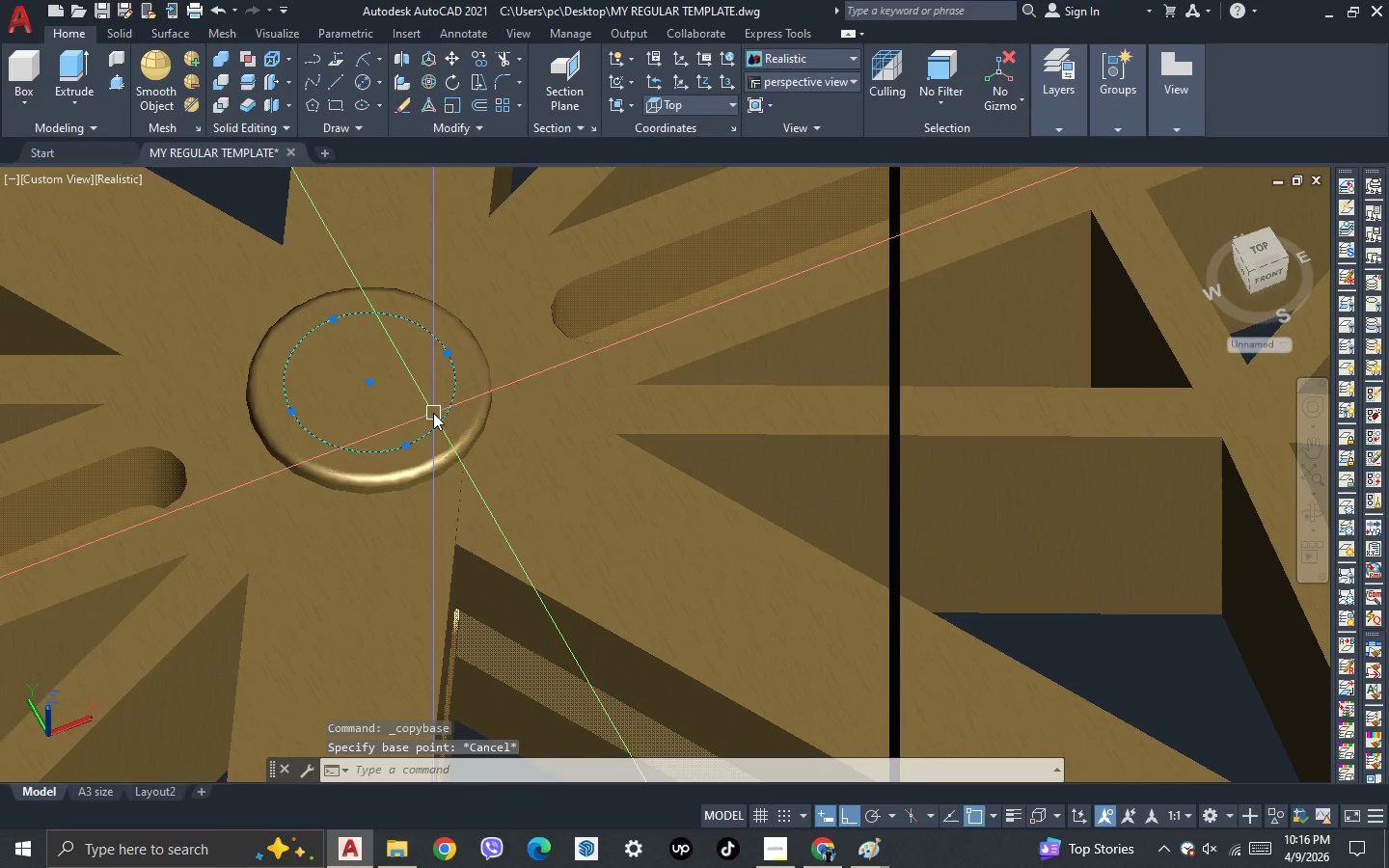 
scroll: coordinate [366, 388], scroll_direction: down, amount: 3.0
 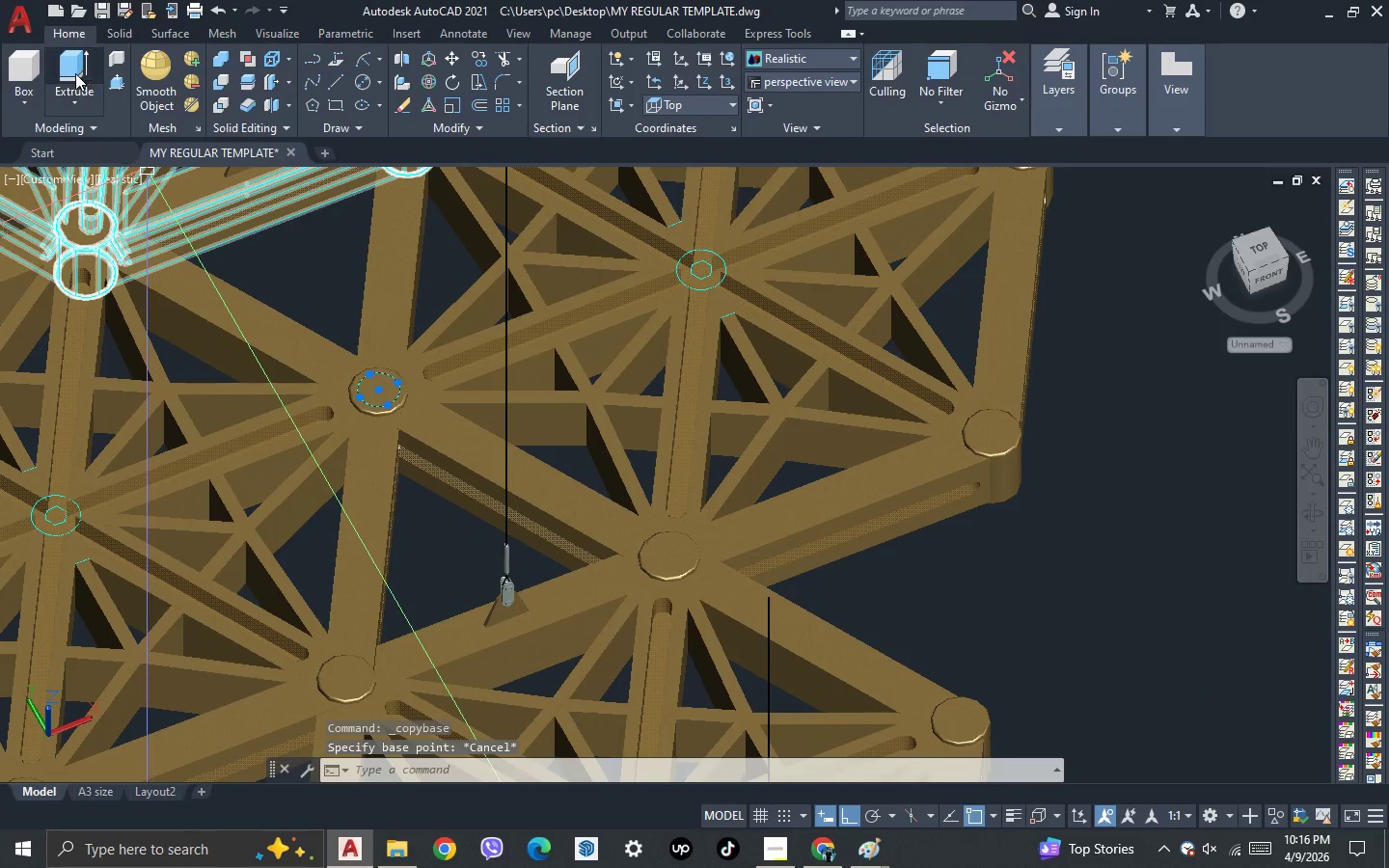 
left_click([74, 65])
 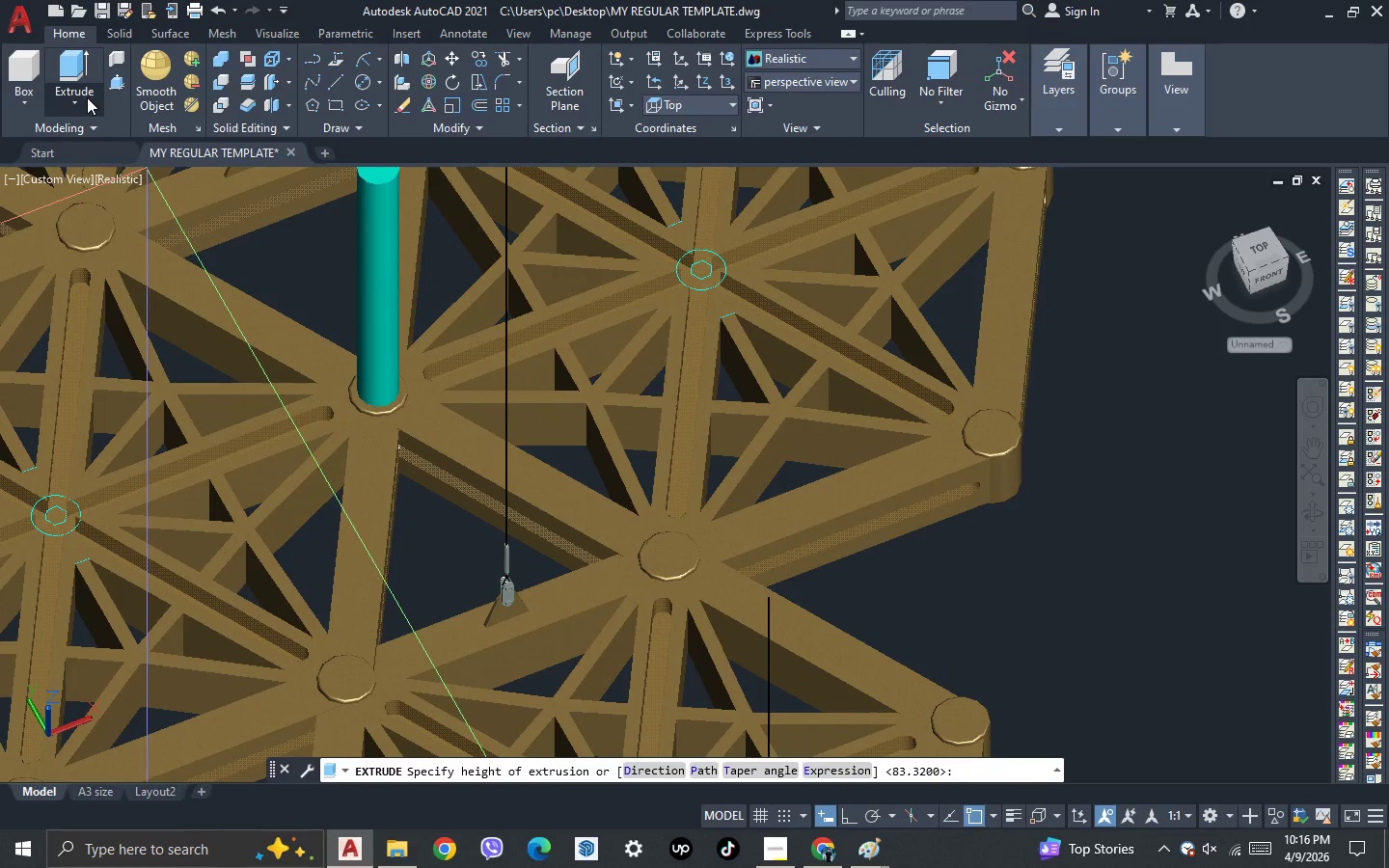 
scroll: coordinate [299, 366], scroll_direction: down, amount: 6.0
 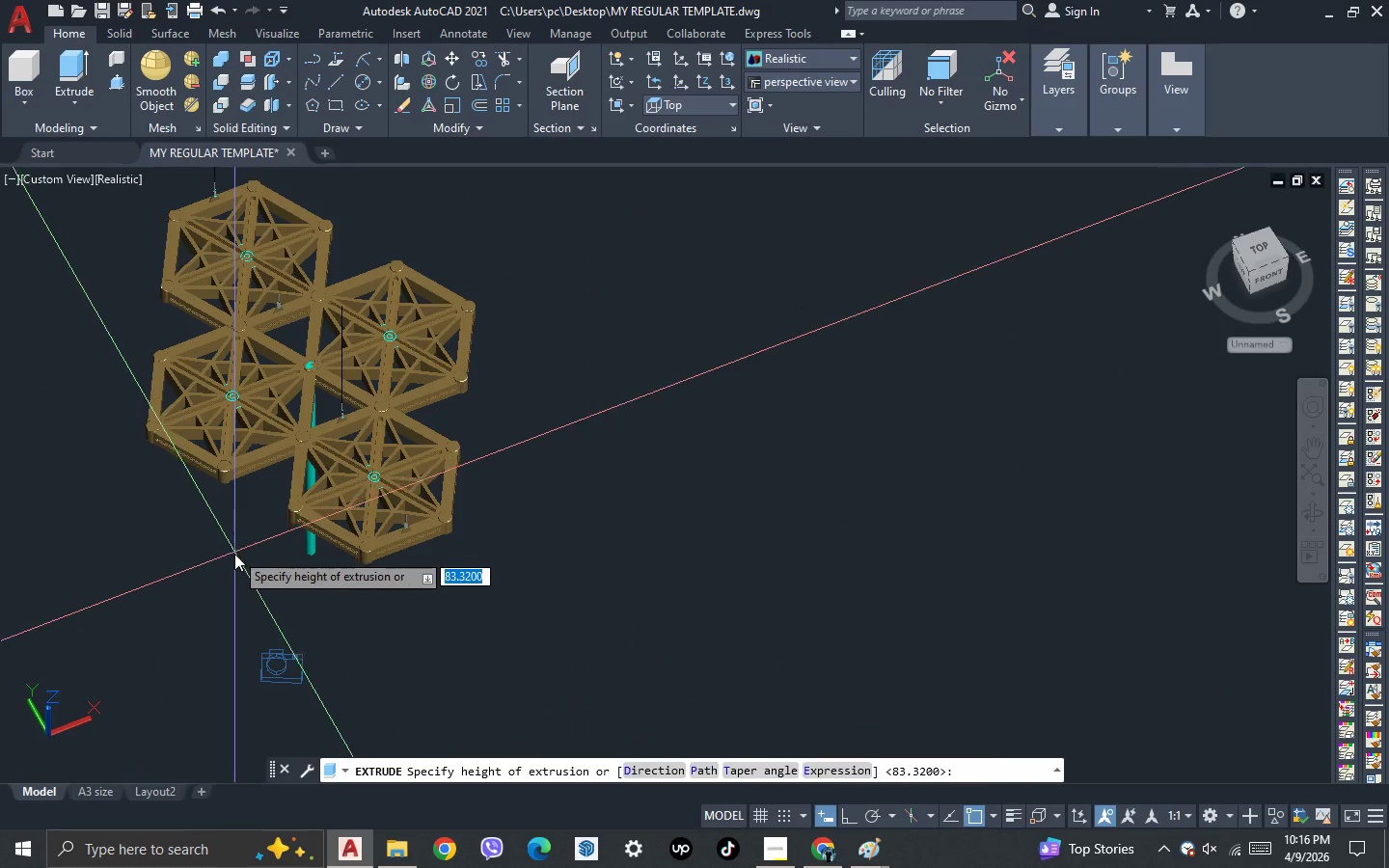 
left_click([233, 554])
 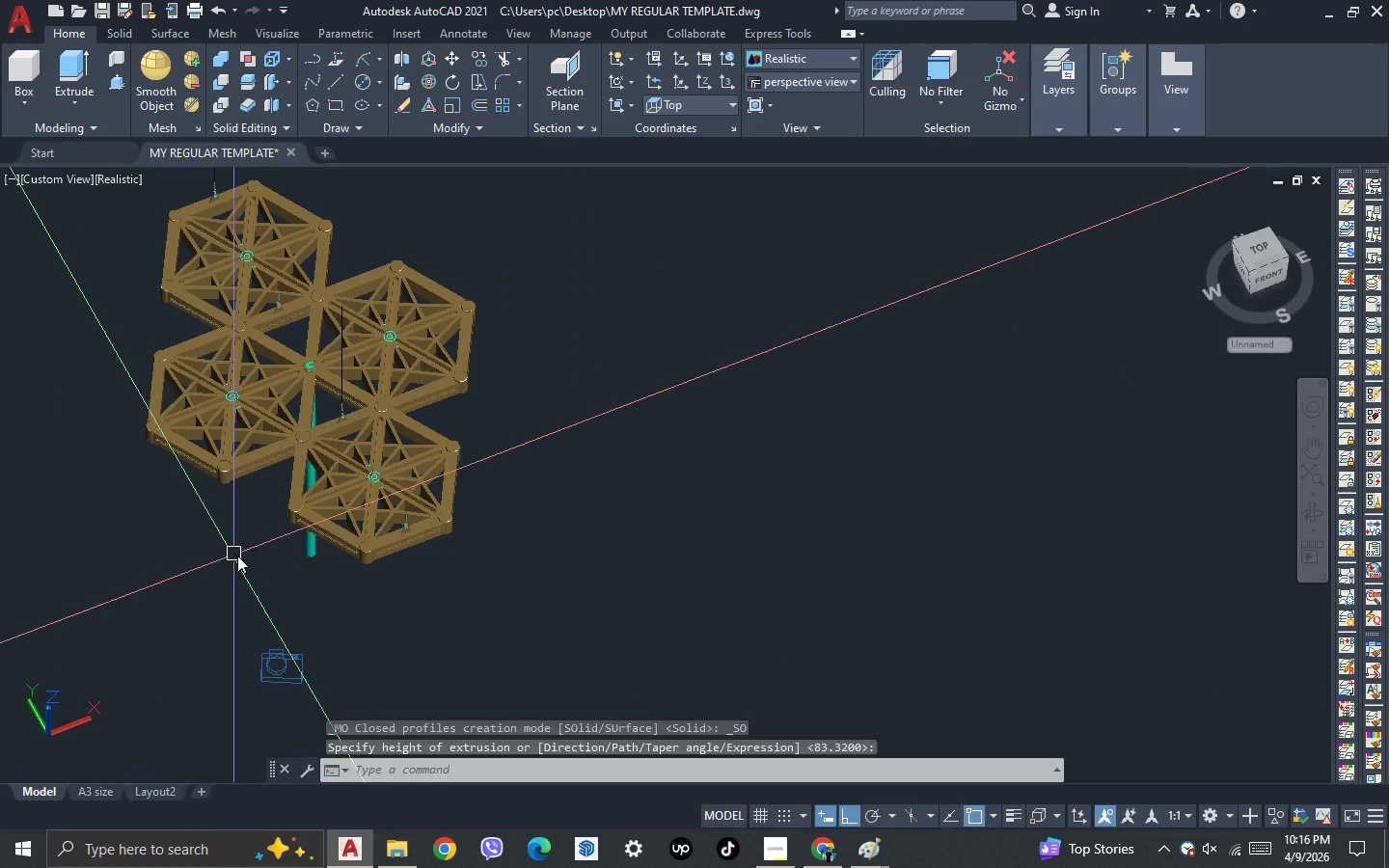 
key(Escape)
 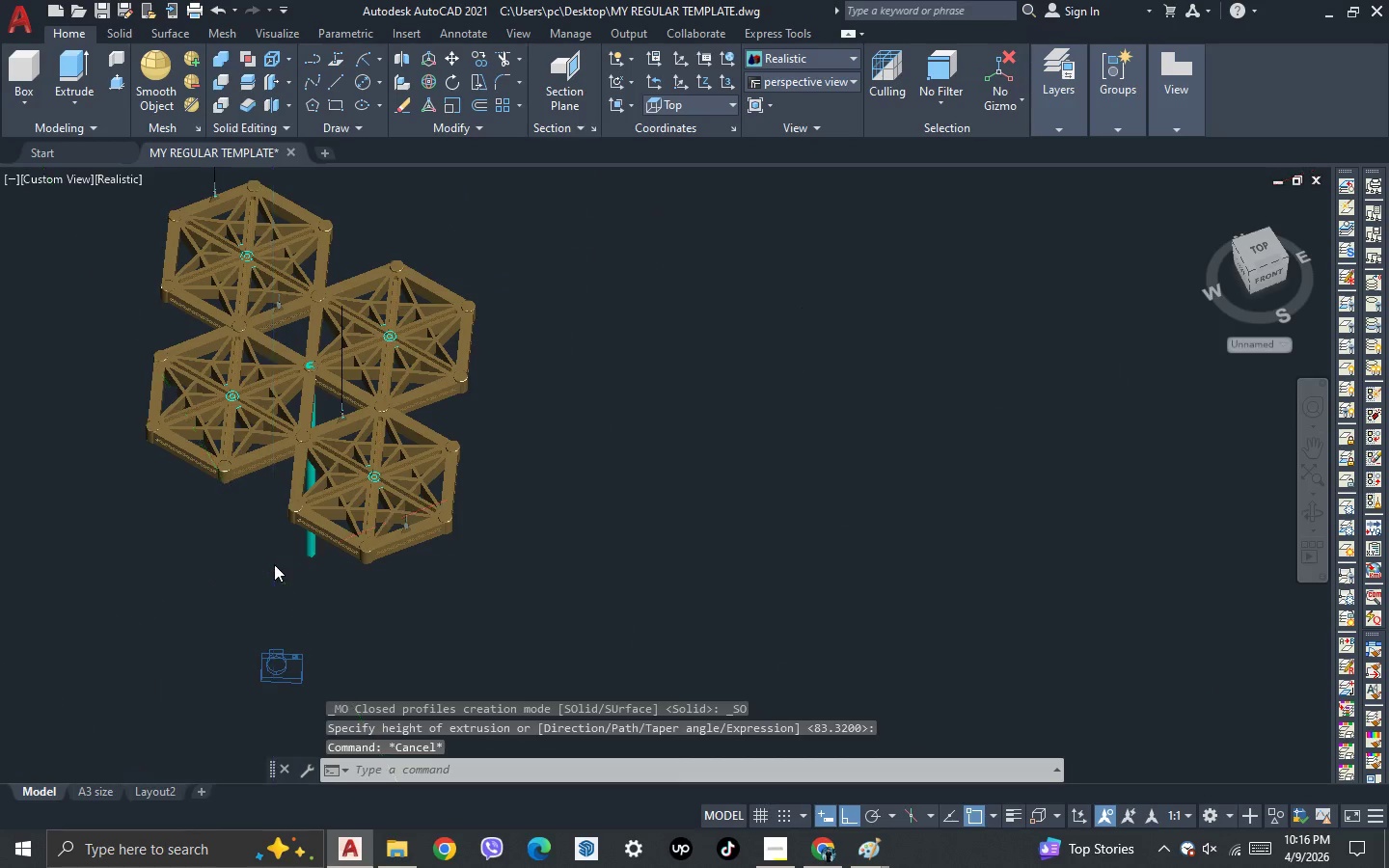 
scroll: coordinate [273, 566], scroll_direction: up, amount: 1.0
 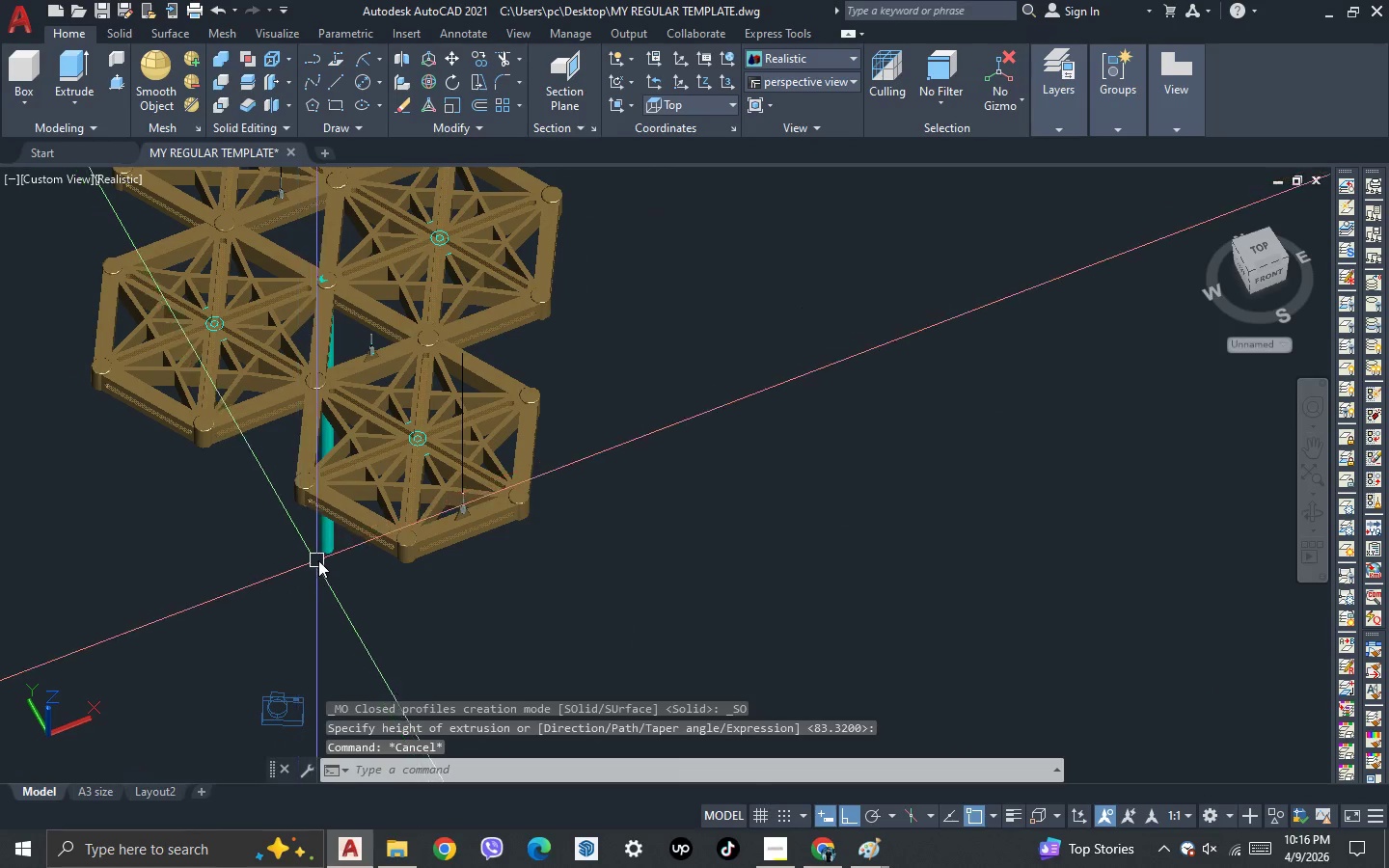 
left_click([328, 558])
 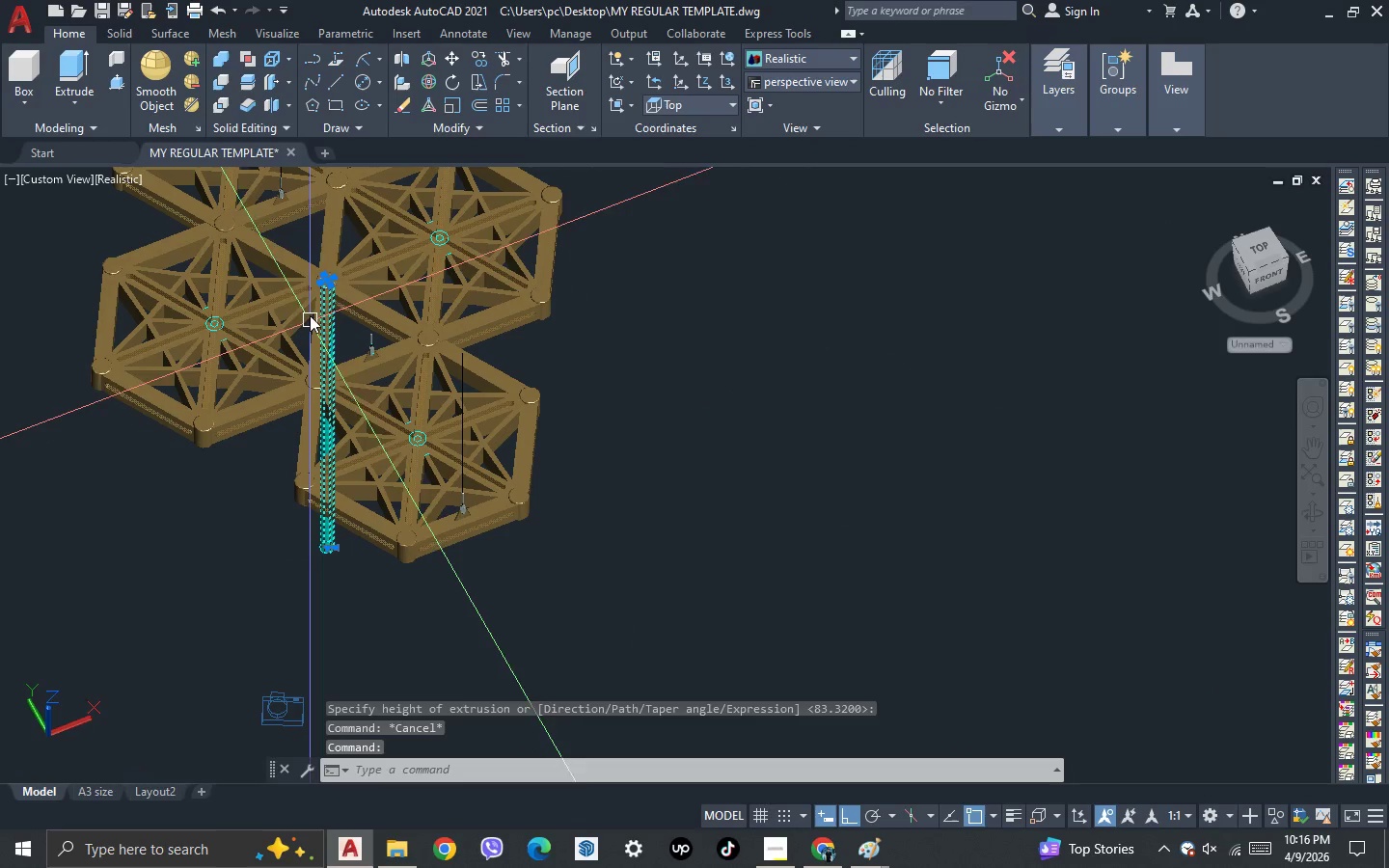 
scroll: coordinate [333, 308], scroll_direction: up, amount: 7.0
 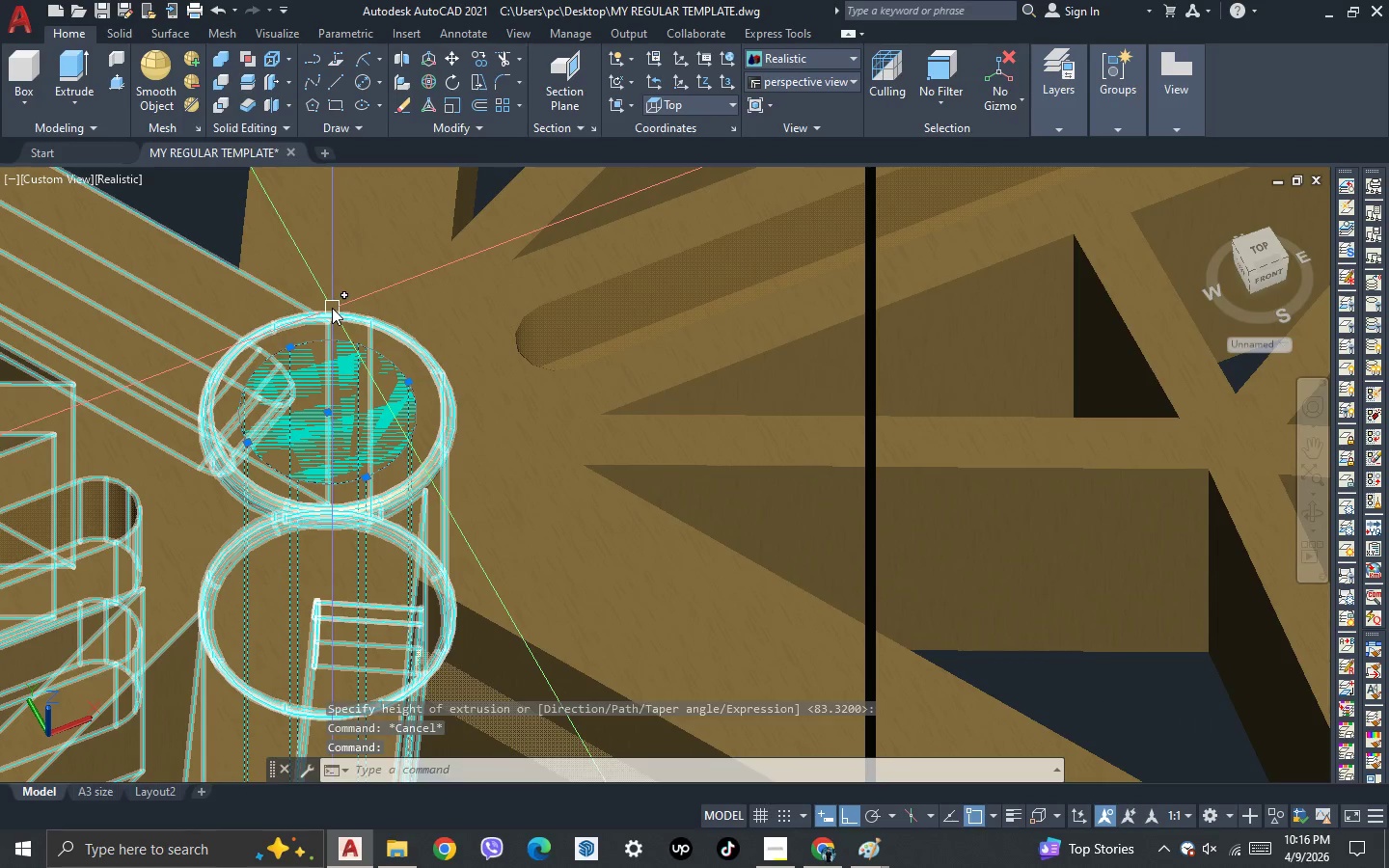 
key(Control+Shift+C)
 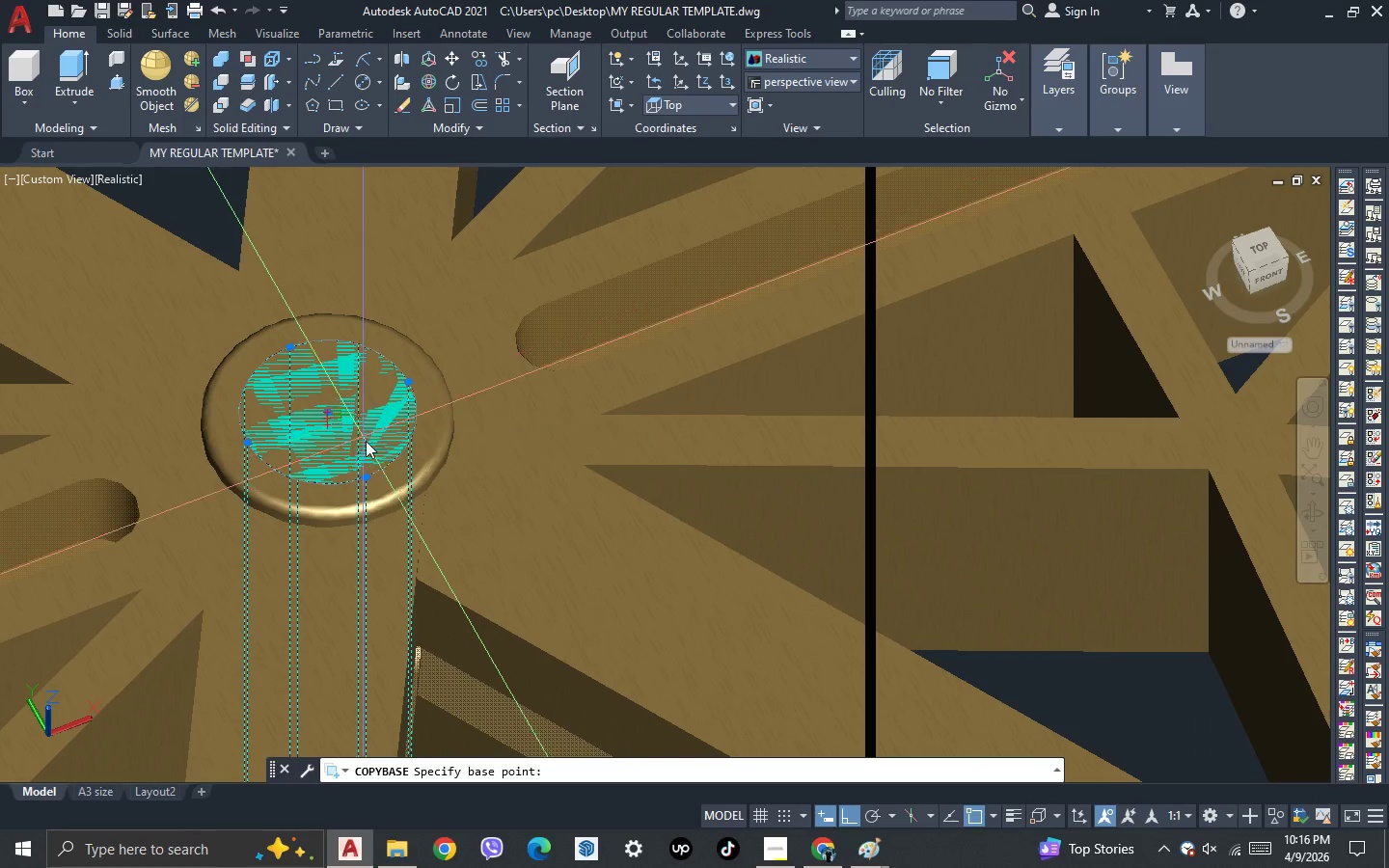 
scroll: coordinate [377, 458], scroll_direction: up, amount: 1.0
 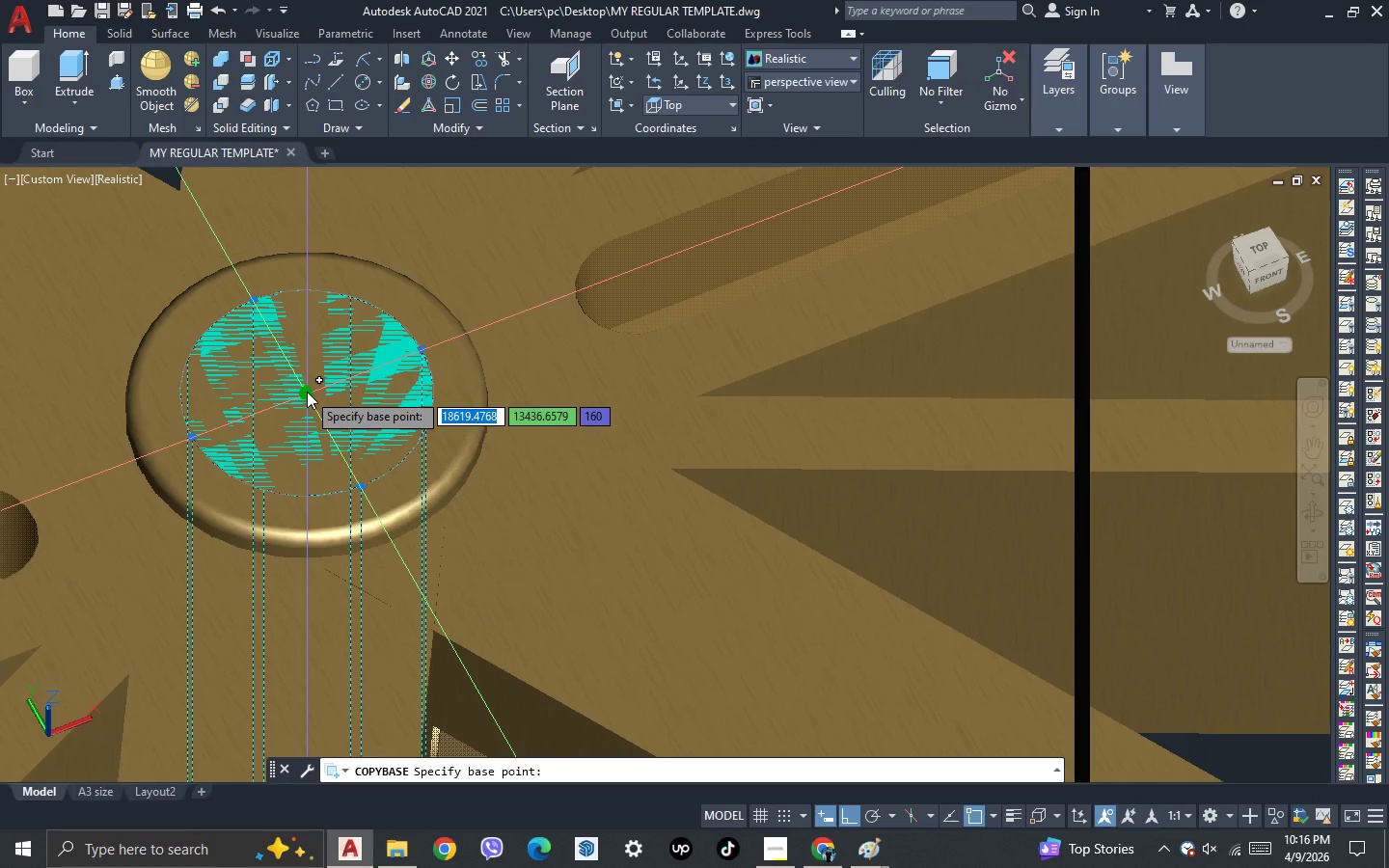 
left_click([306, 392])
 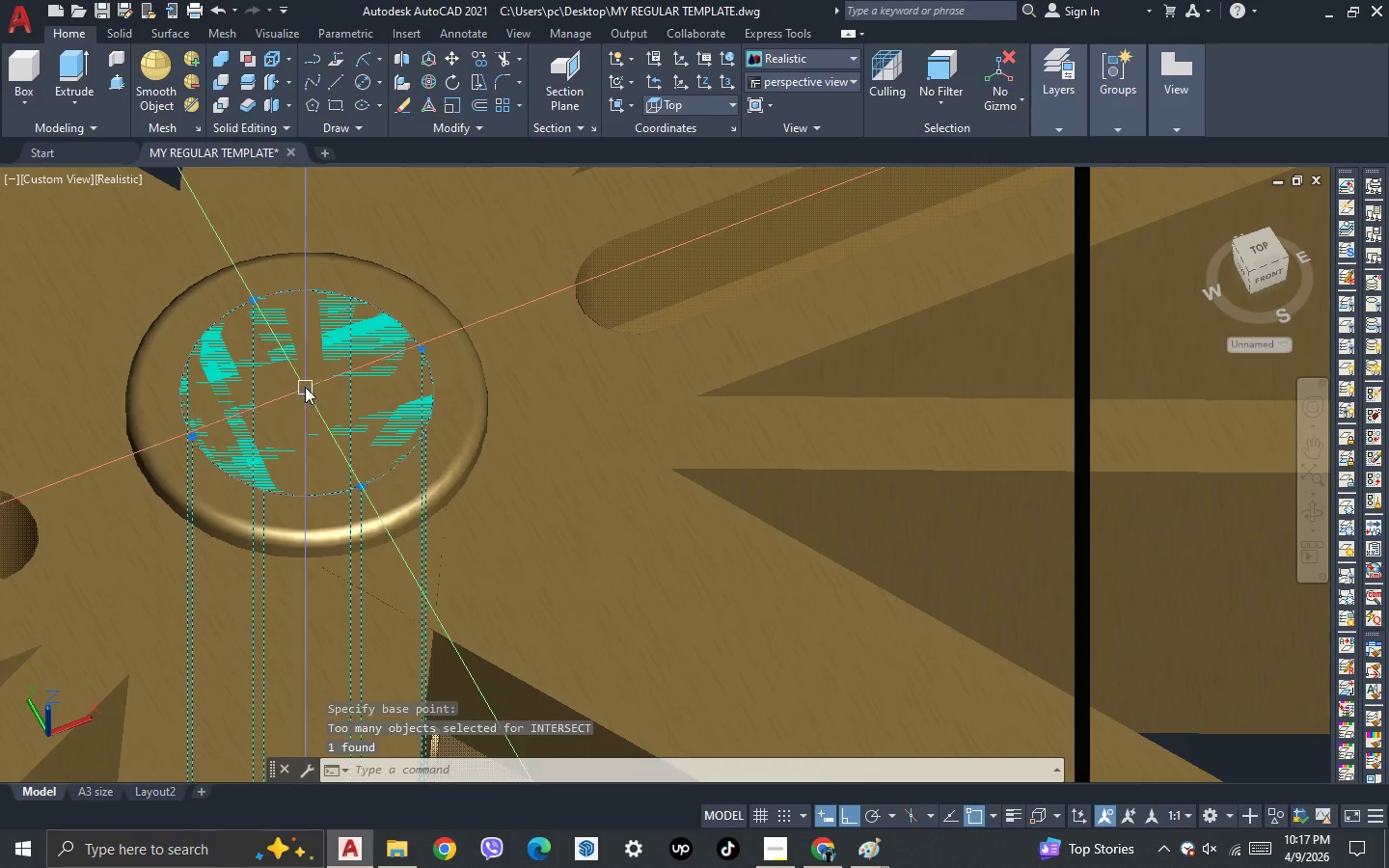 
scroll: coordinate [308, 339], scroll_direction: down, amount: 8.0
 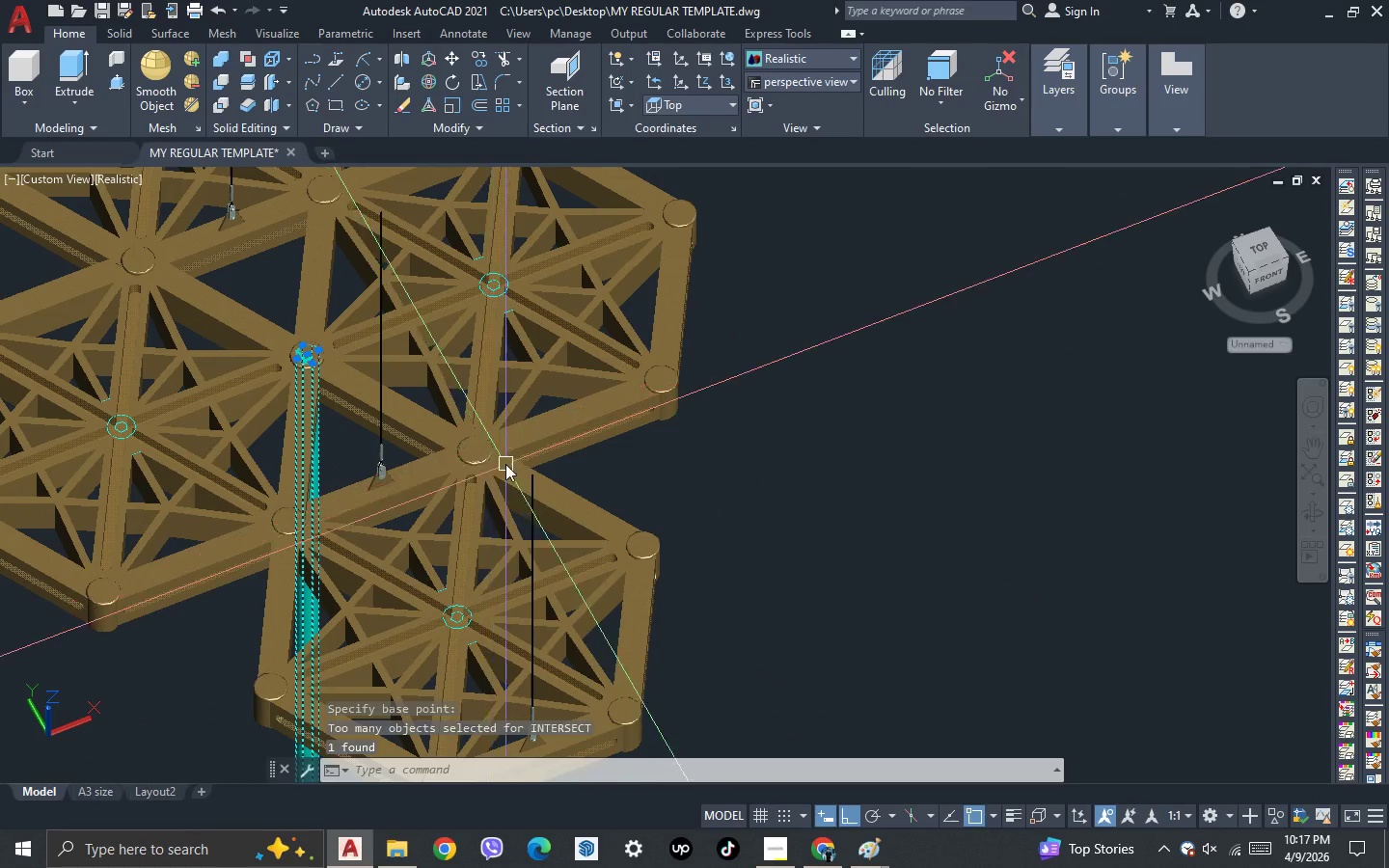 
scroll: coordinate [482, 465], scroll_direction: up, amount: 4.0
 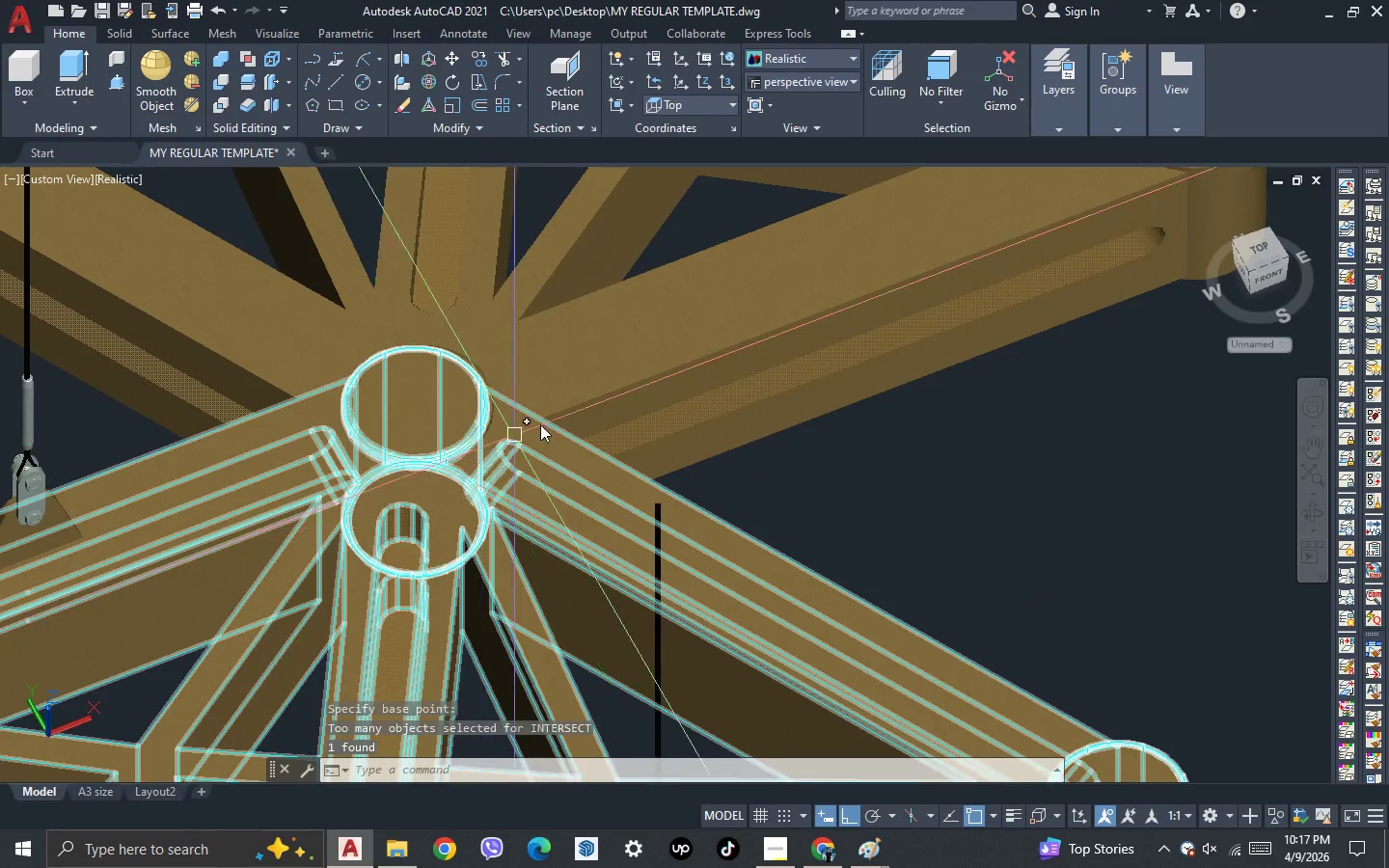 
scroll: coordinate [555, 415], scroll_direction: down, amount: 7.0
 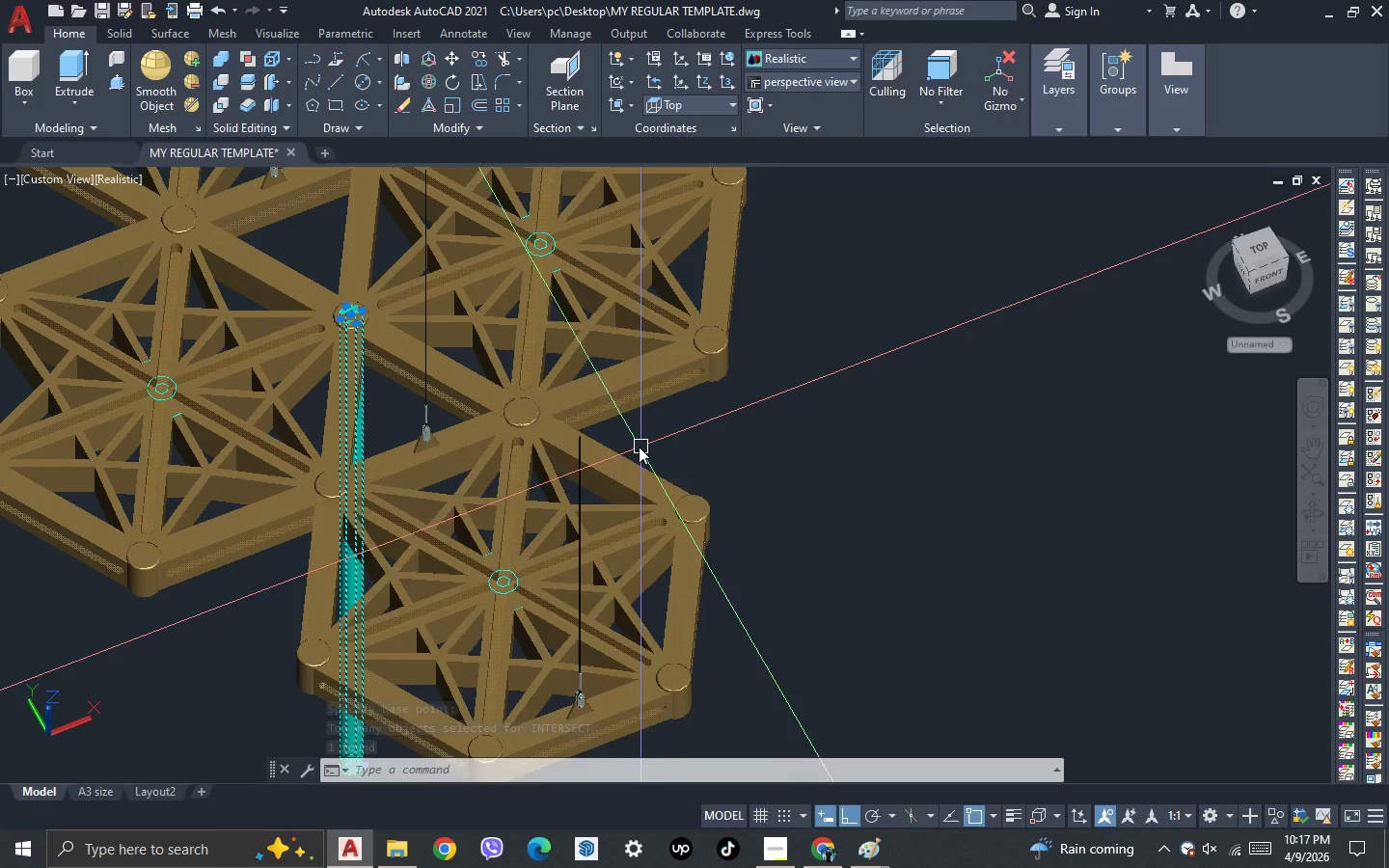 
scroll: coordinate [505, 411], scroll_direction: up, amount: 5.0
 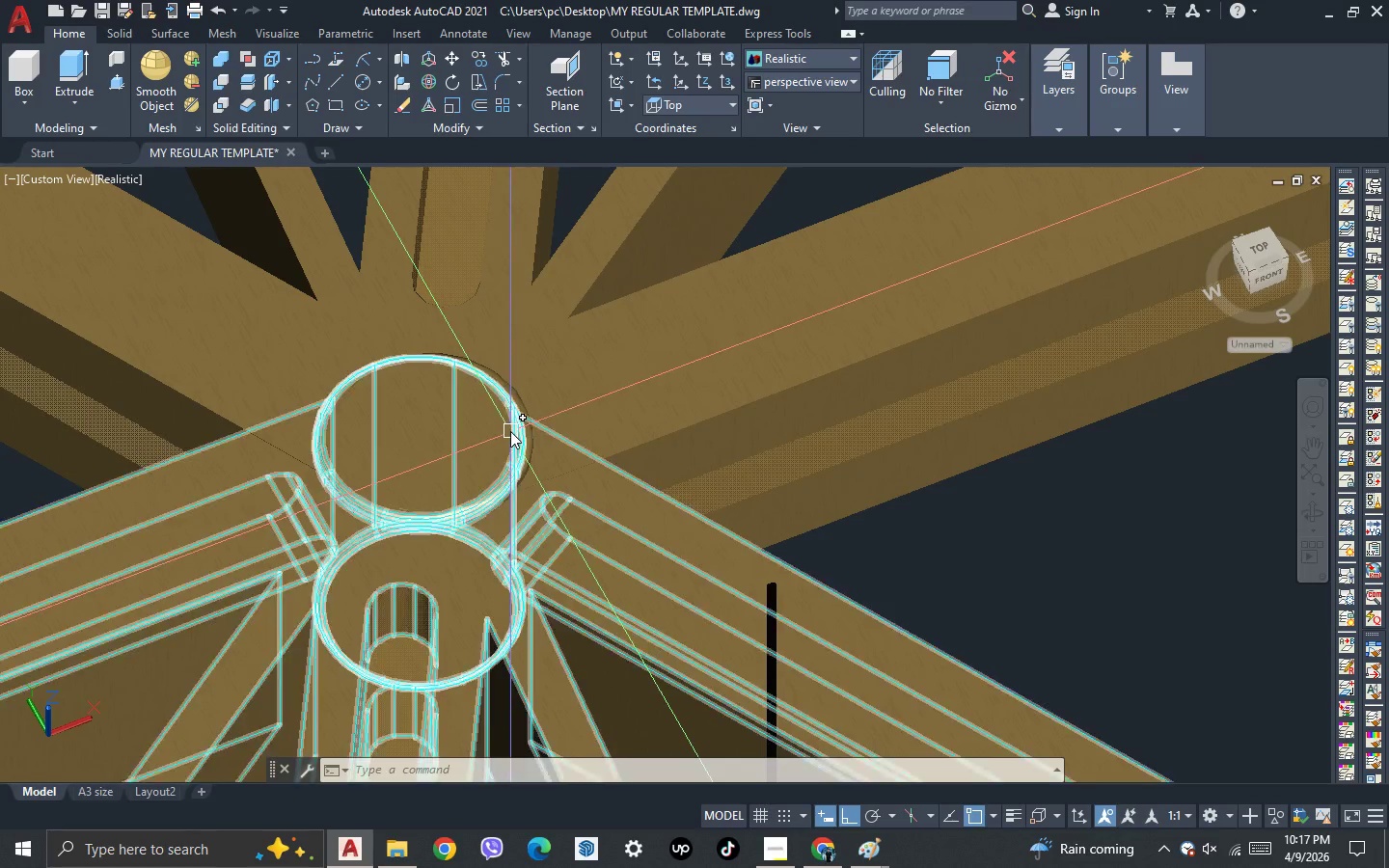 
key(Control+V)
 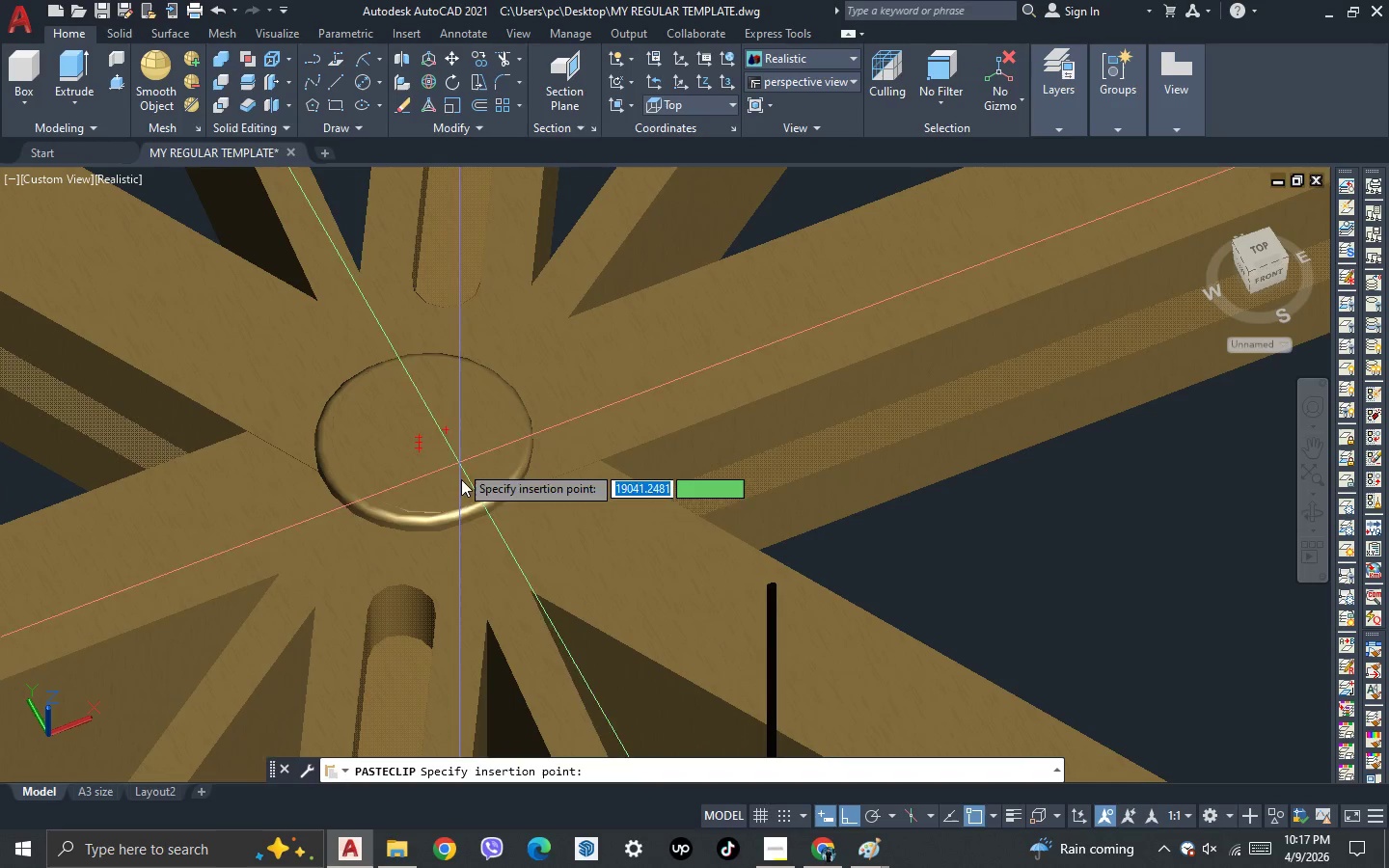 
scroll: coordinate [468, 497], scroll_direction: up, amount: 2.0
 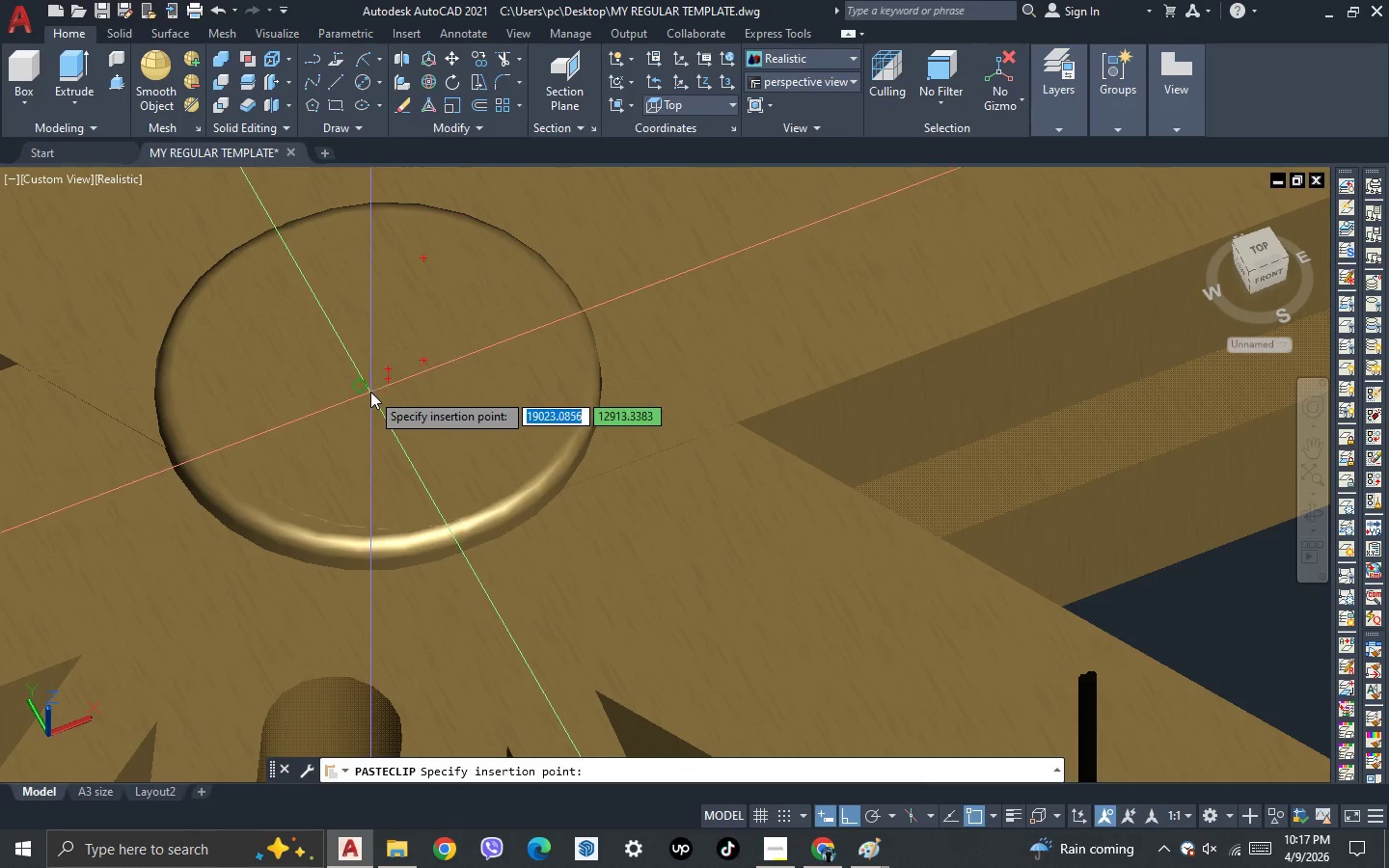 
wait(5.48)
 